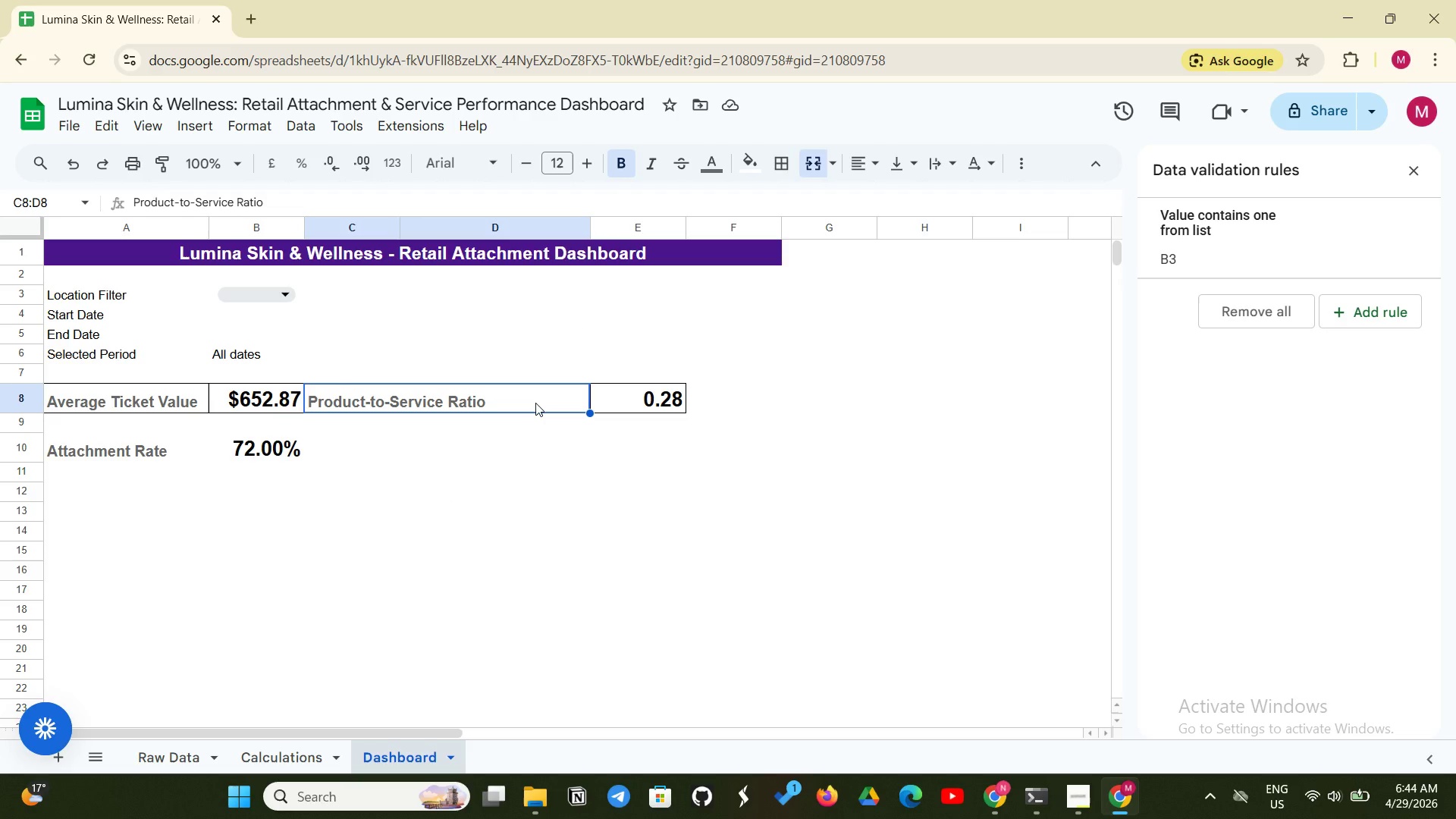 
left_click([535, 403])
 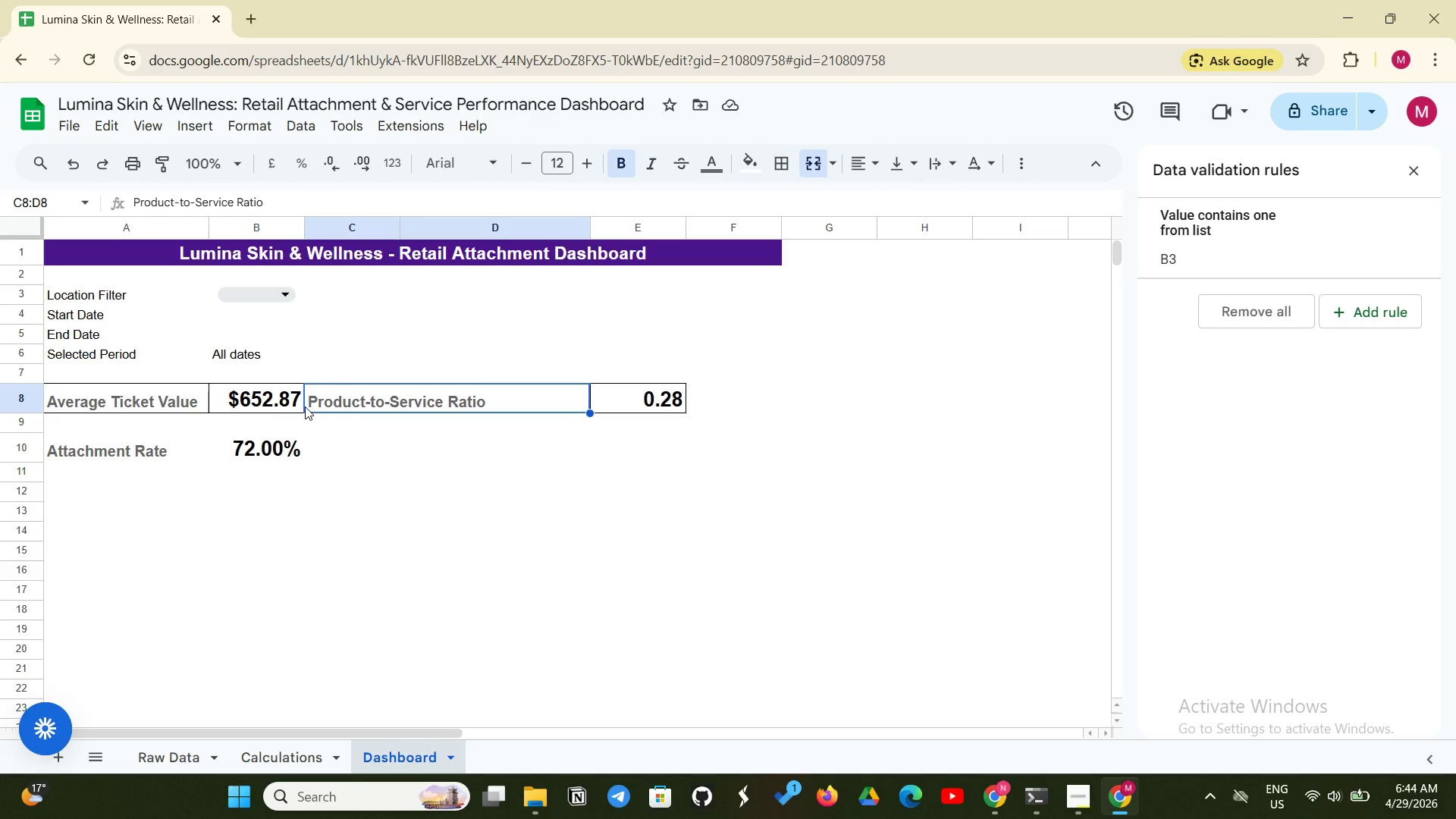 
left_click([306, 406])
 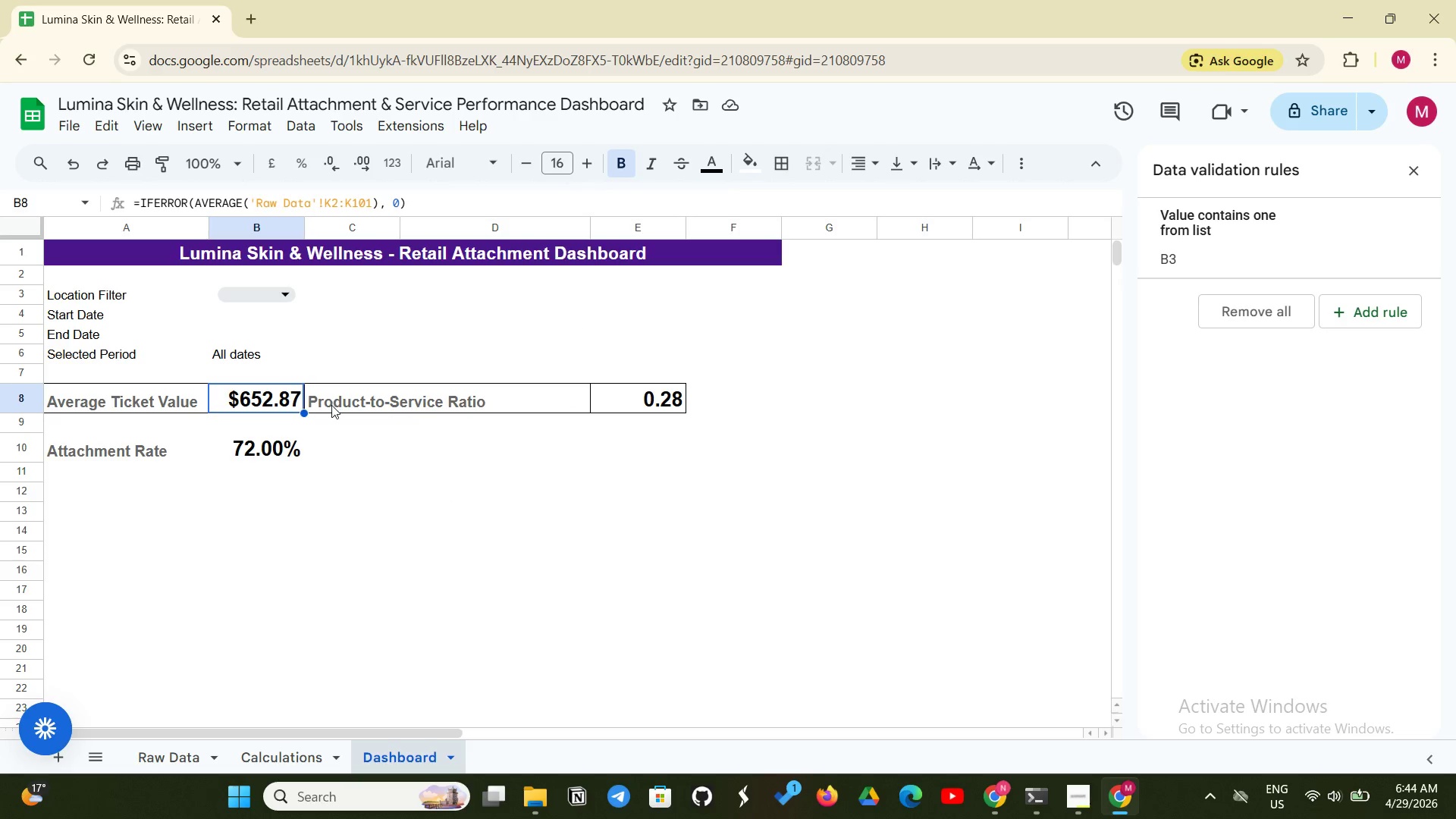 
left_click([334, 404])
 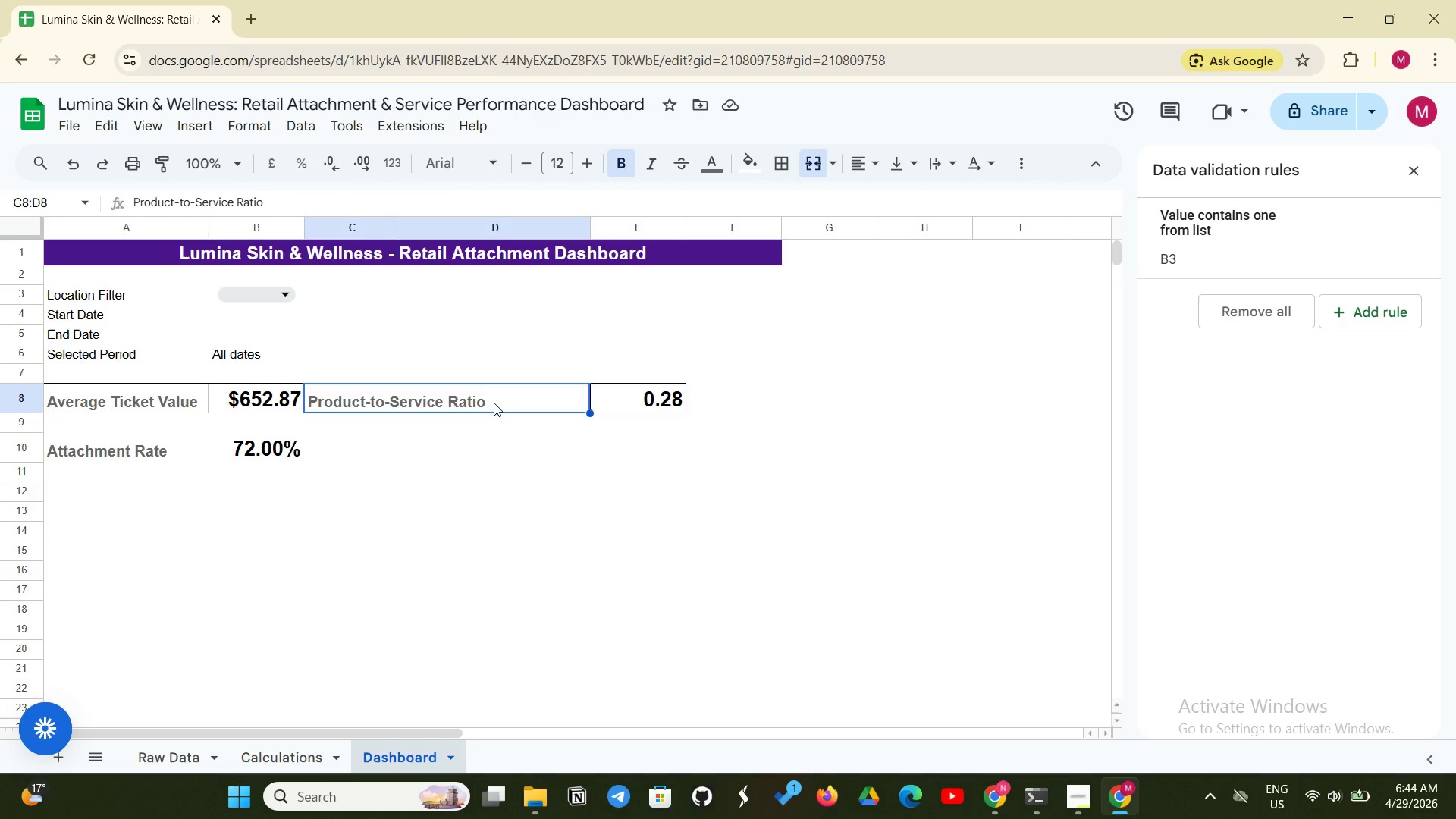 
left_click([511, 397])
 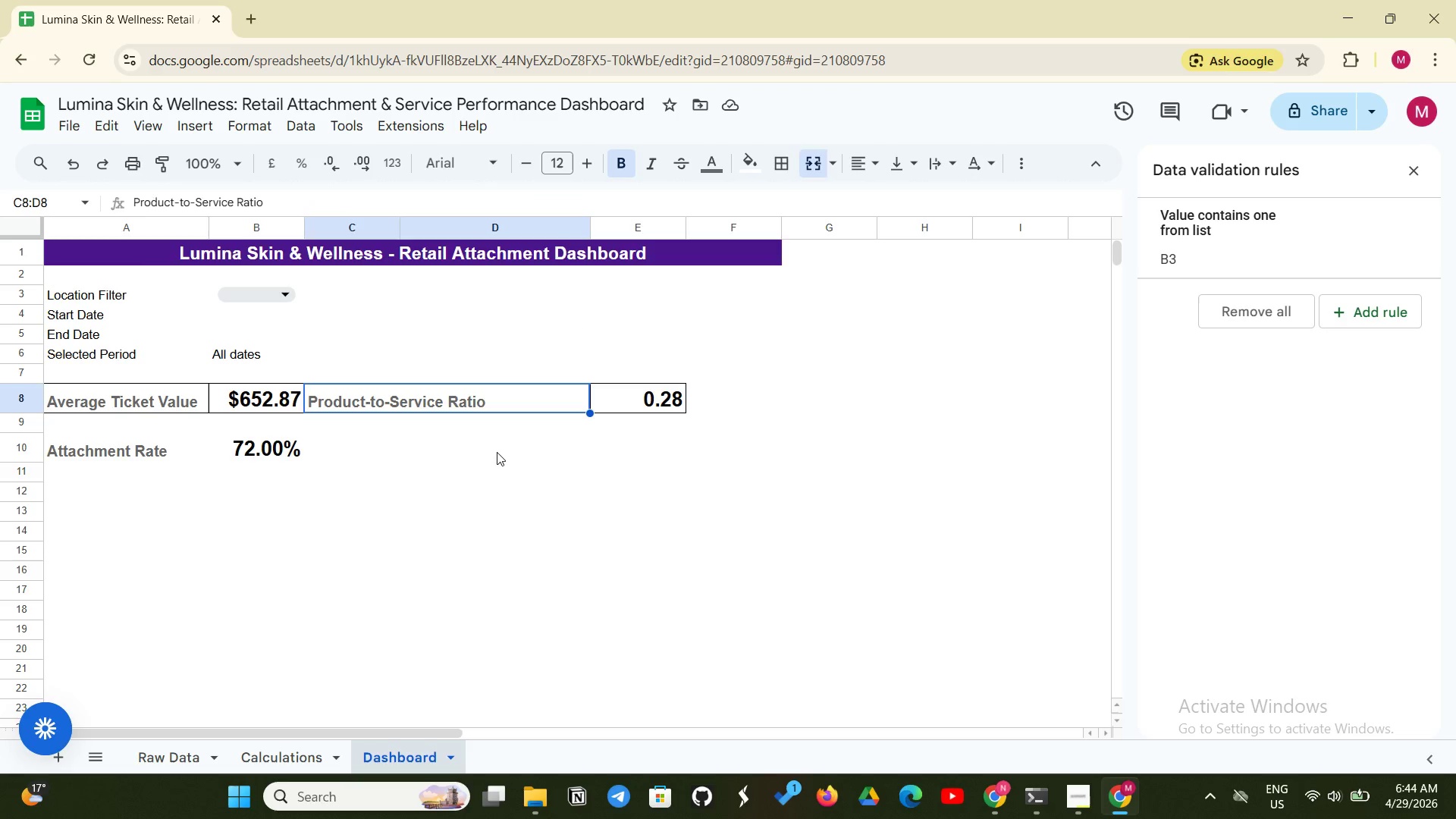 
left_click([497, 452])
 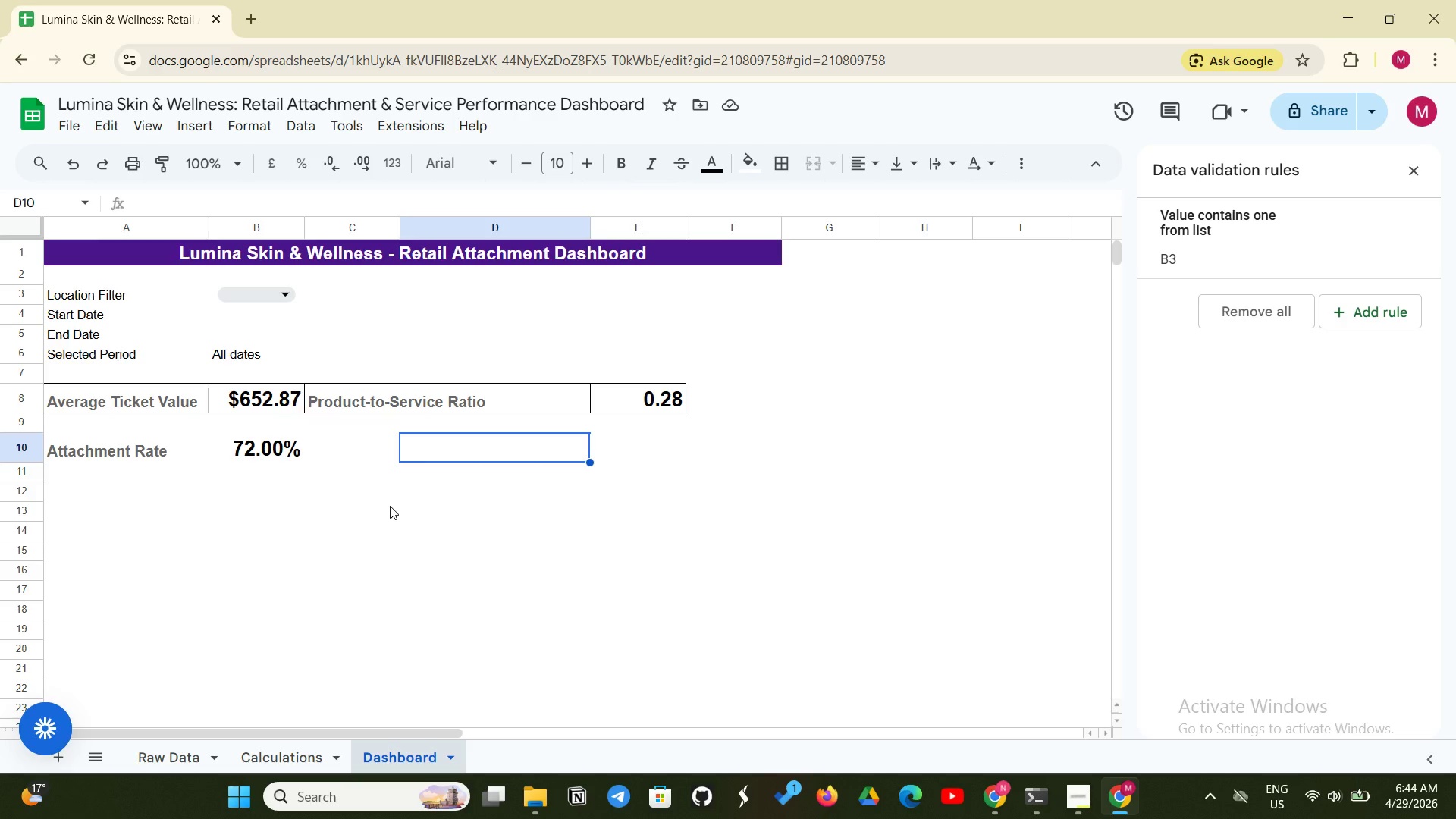 
wait(5.91)
 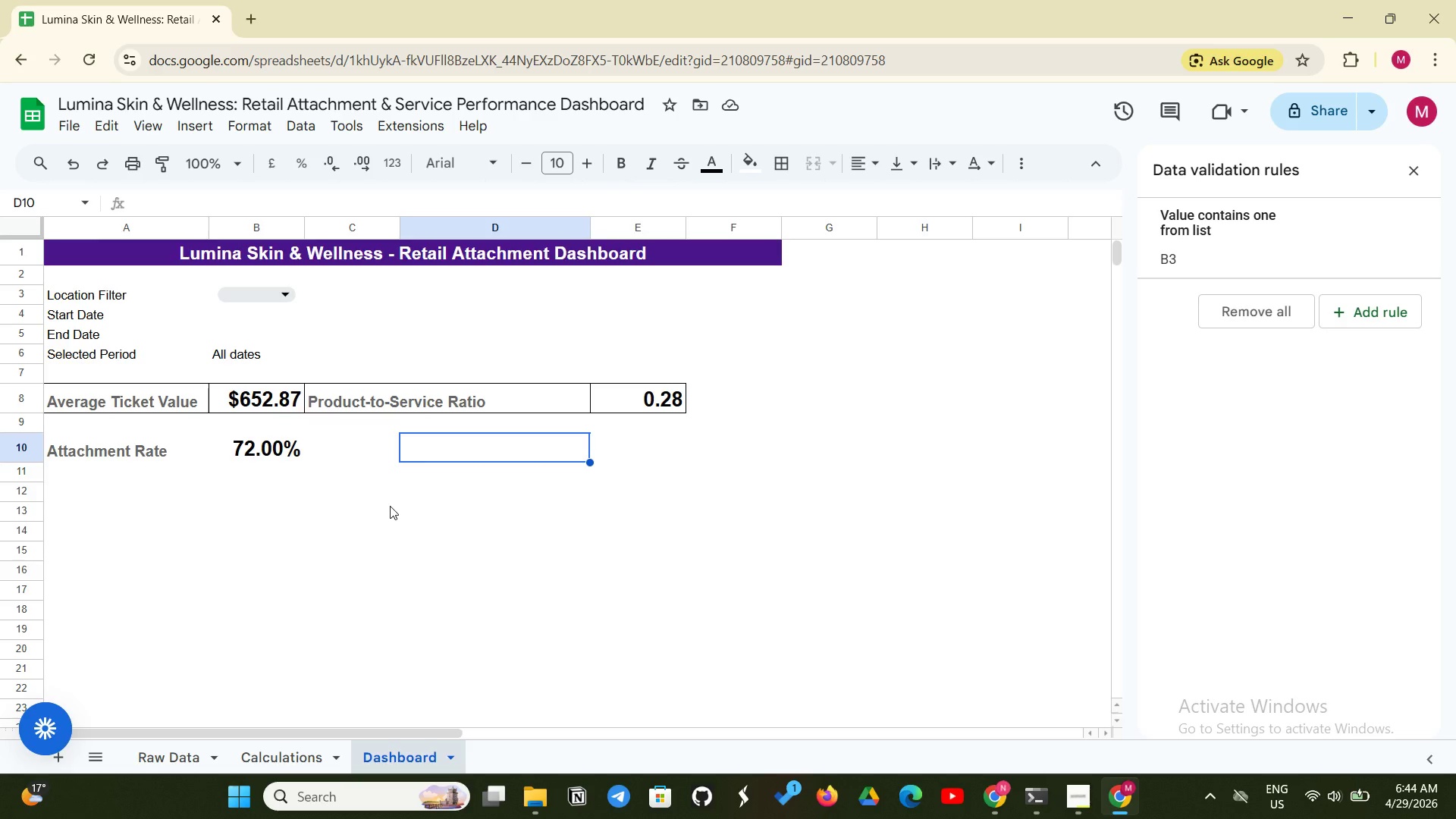 
left_click_drag(start_coordinate=[146, 450], to_coordinate=[244, 437])
 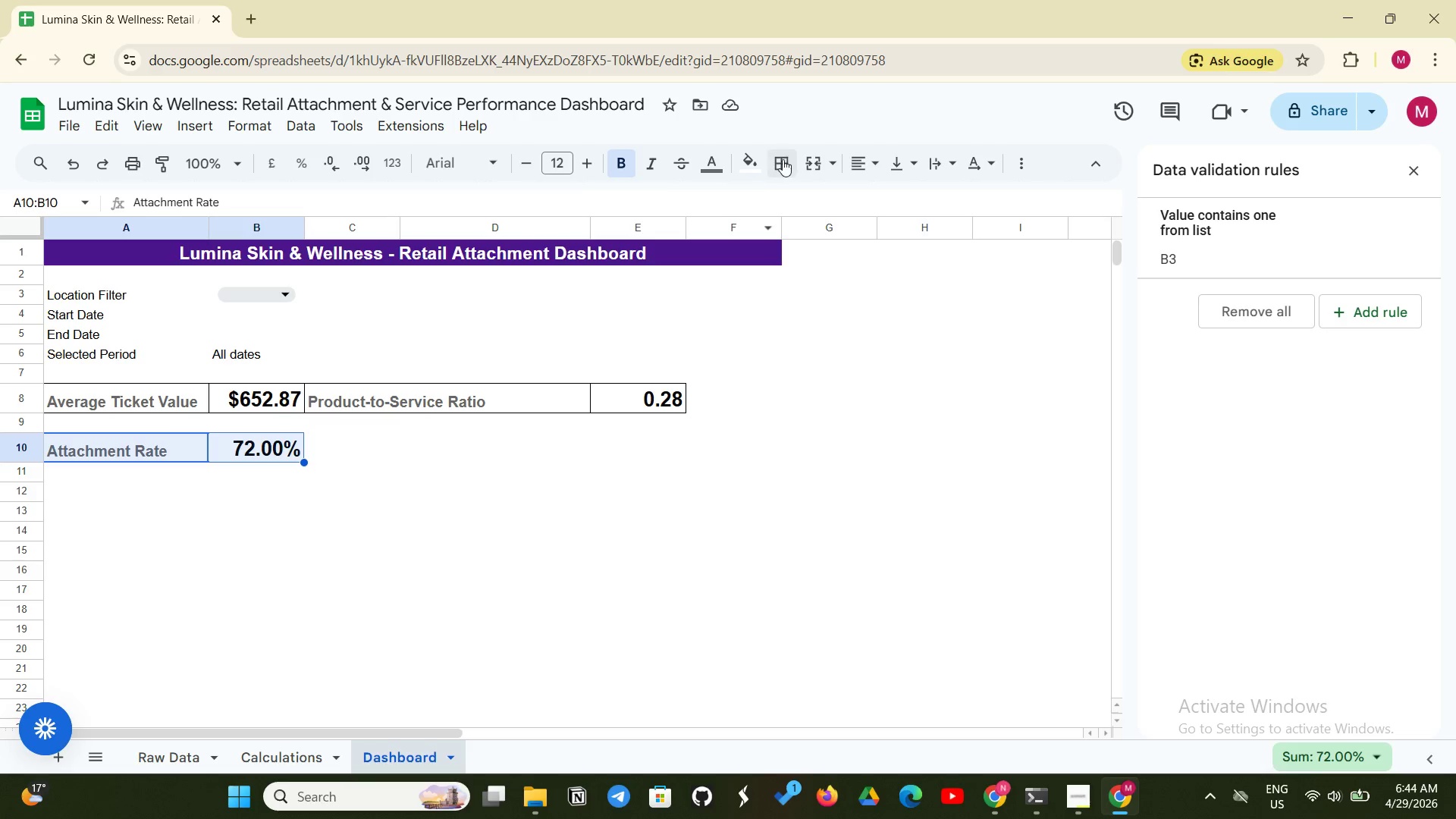 
left_click([783, 158])
 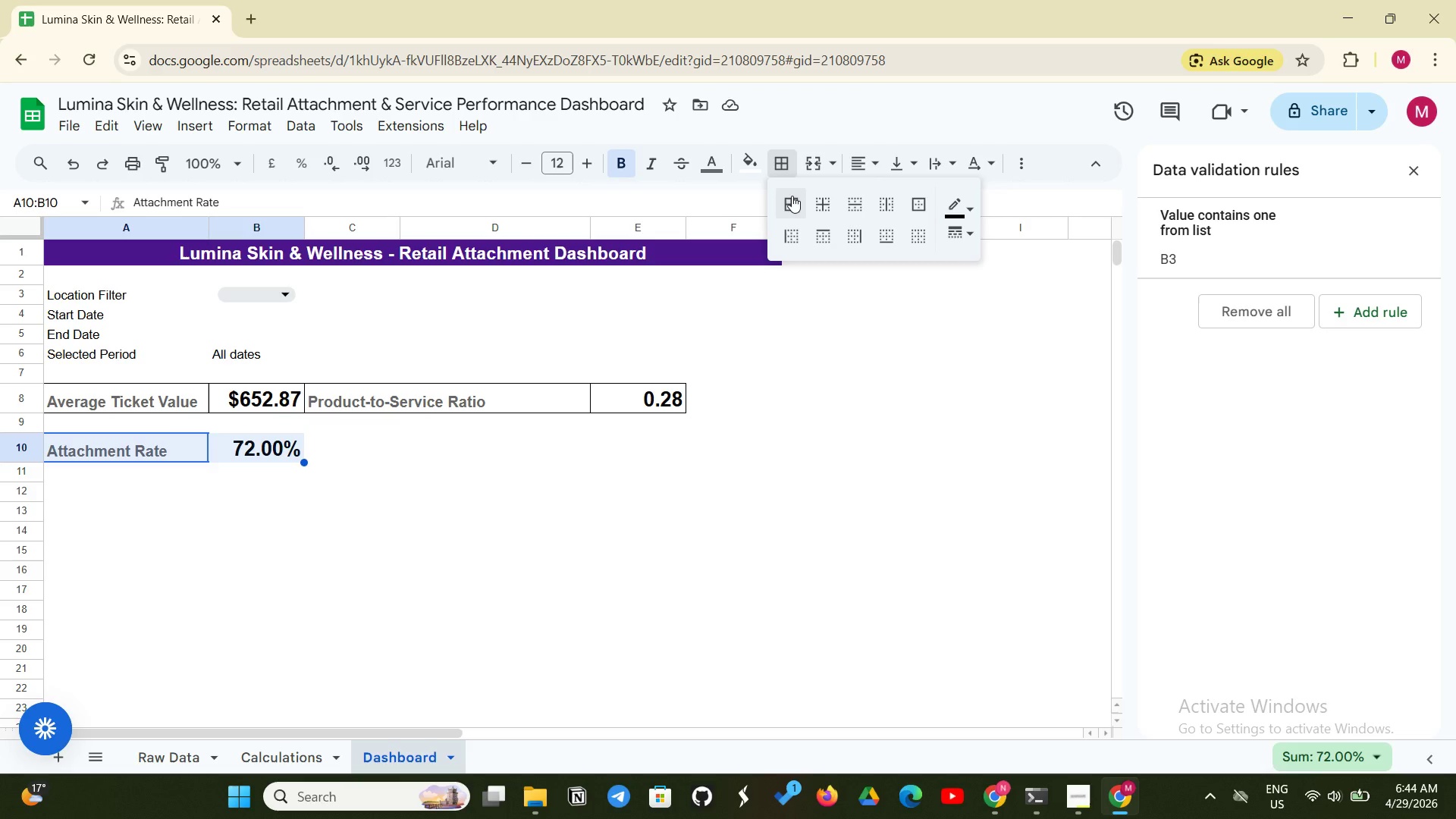 
left_click([792, 196])
 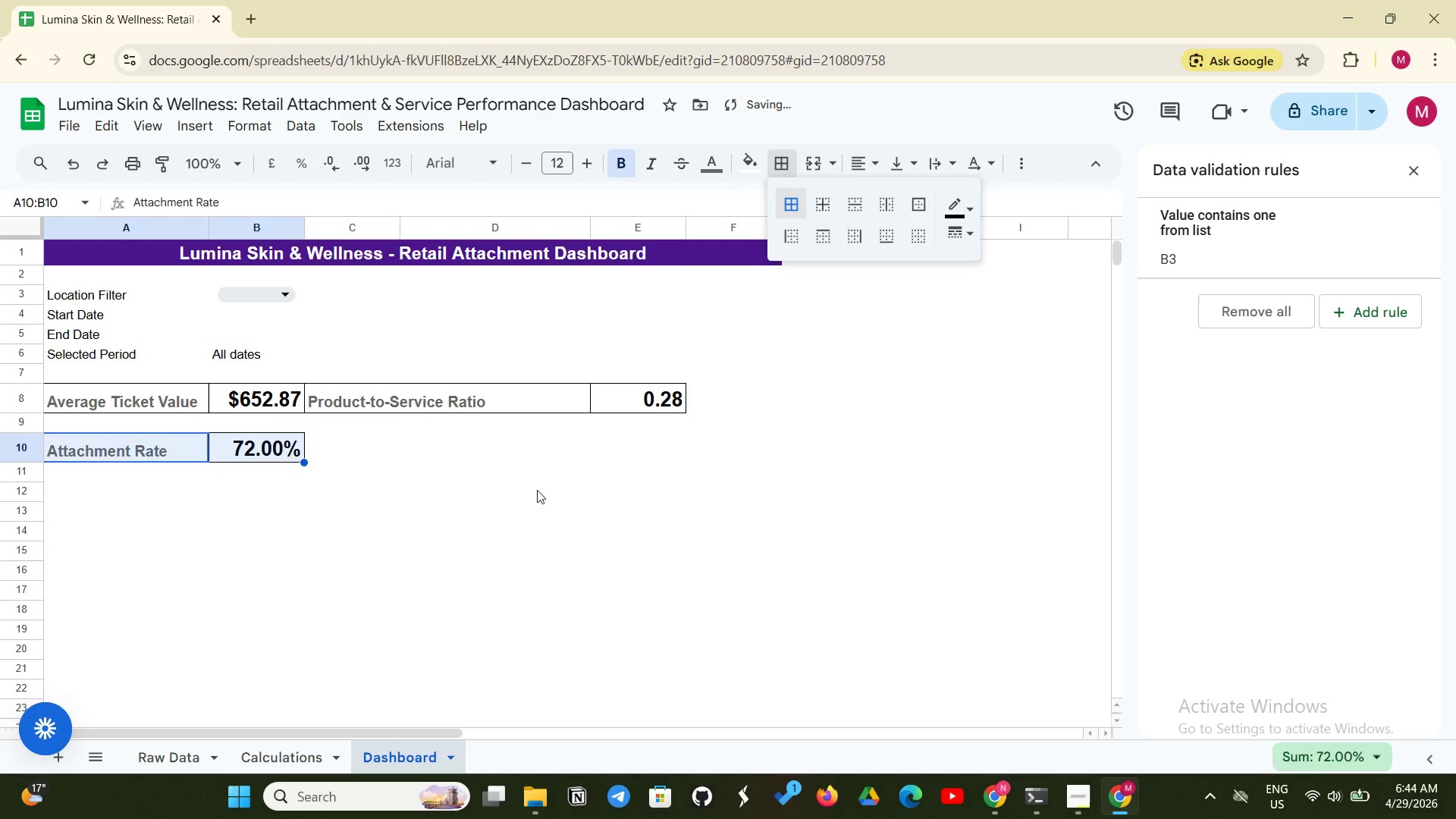 
left_click([534, 490])
 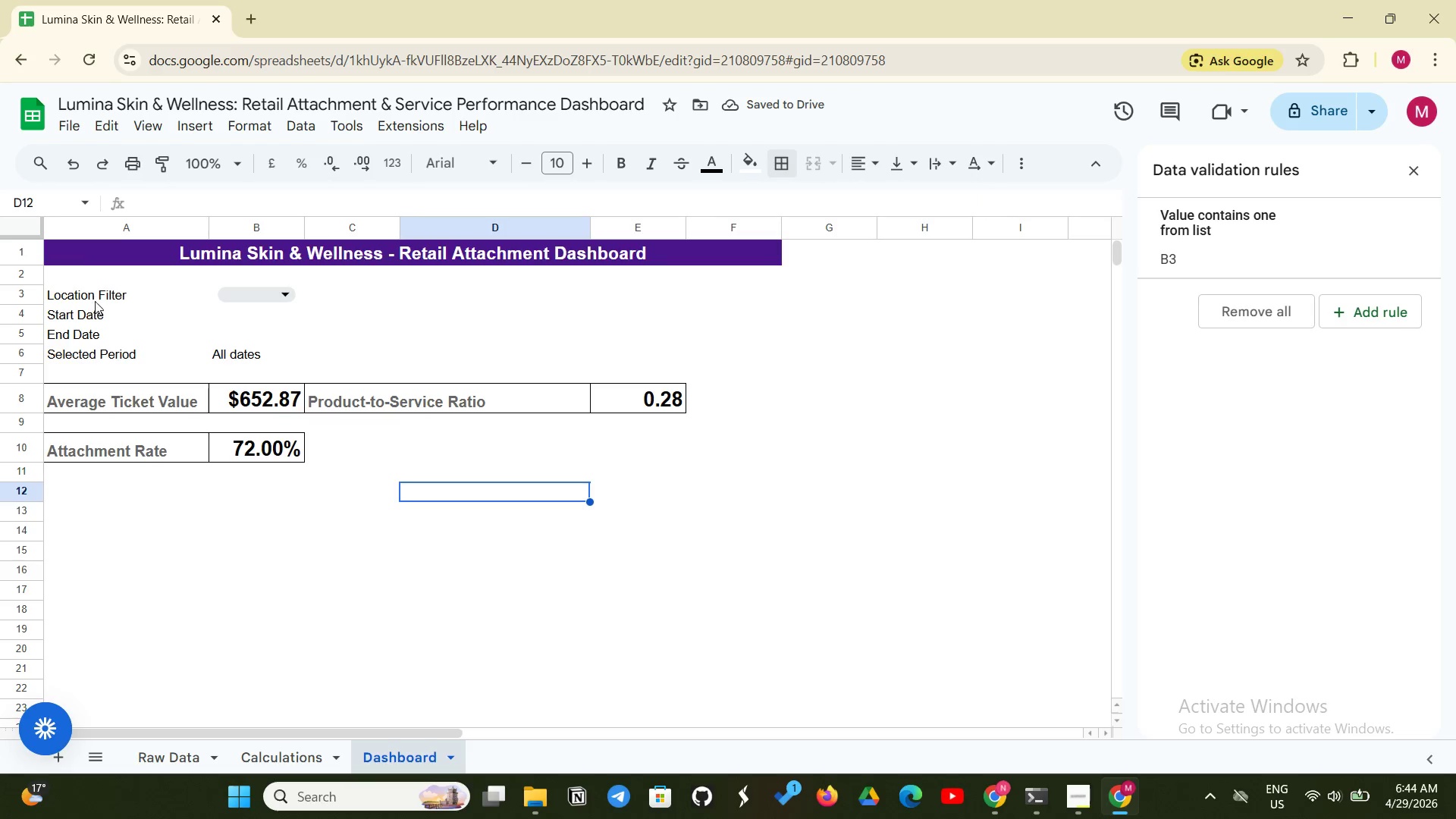 
left_click_drag(start_coordinate=[95, 300], to_coordinate=[257, 357])
 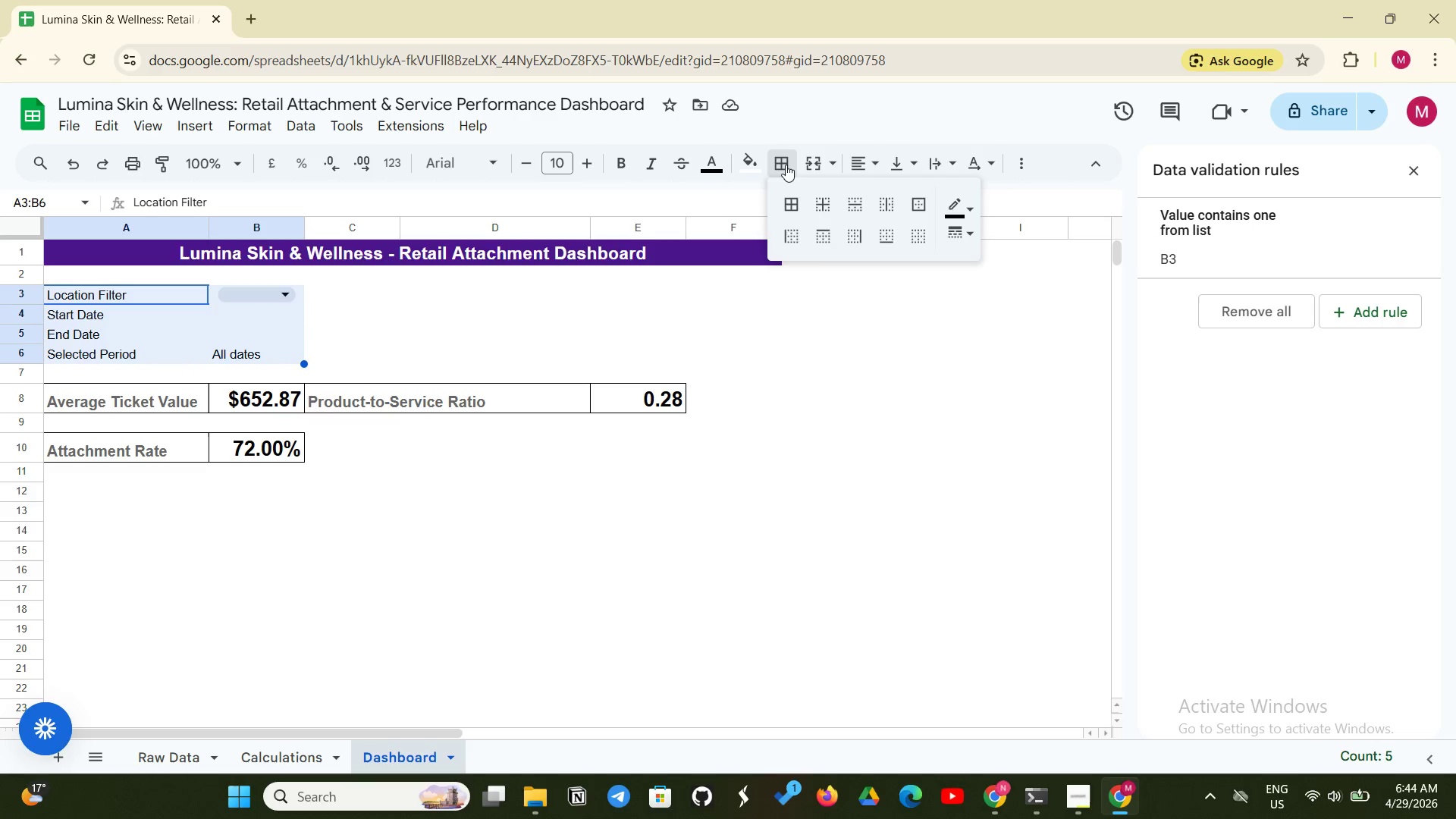 
left_click([786, 198])
 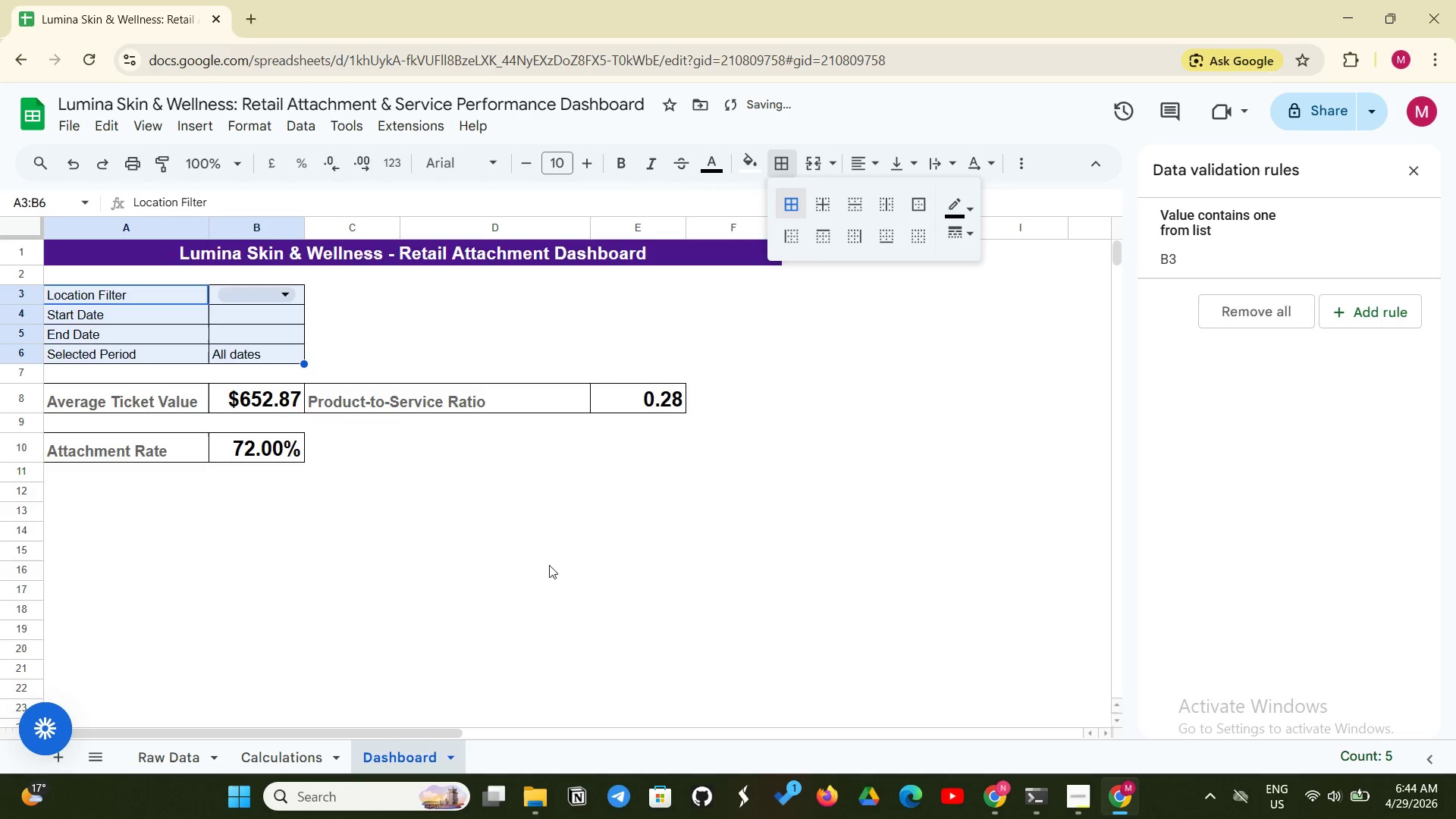 
left_click([490, 557])
 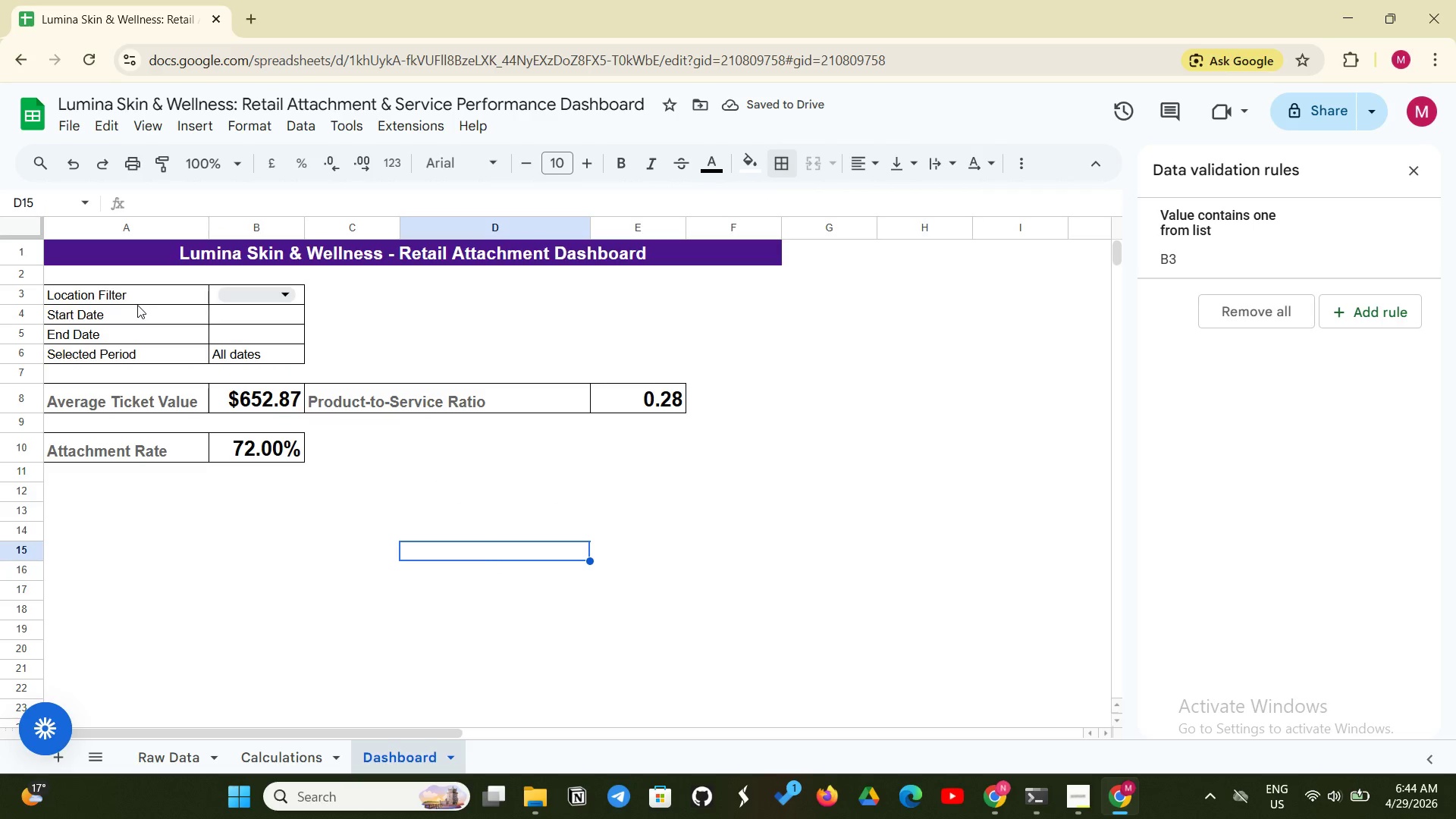 
left_click([138, 300])
 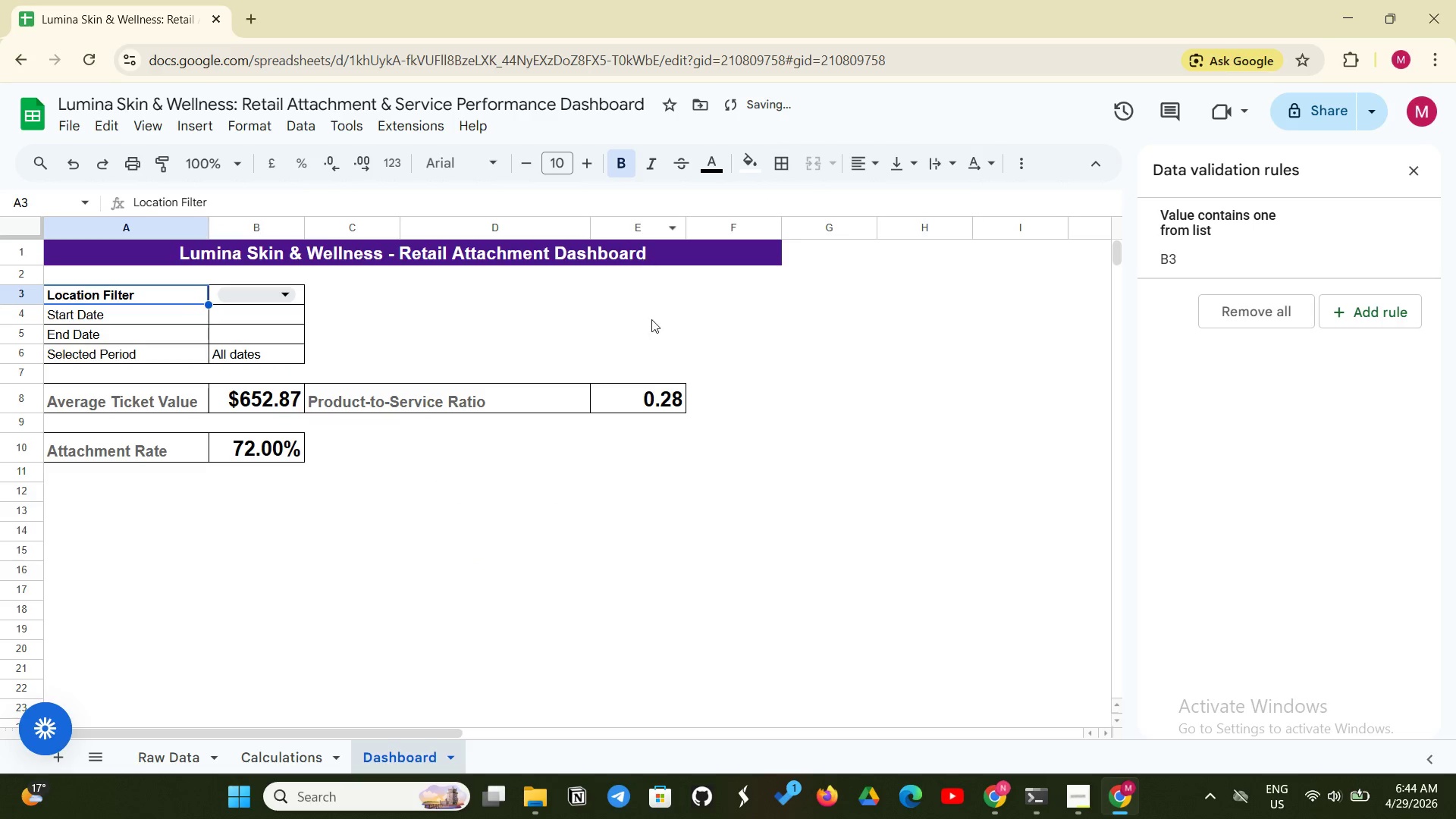 
left_click([544, 543])
 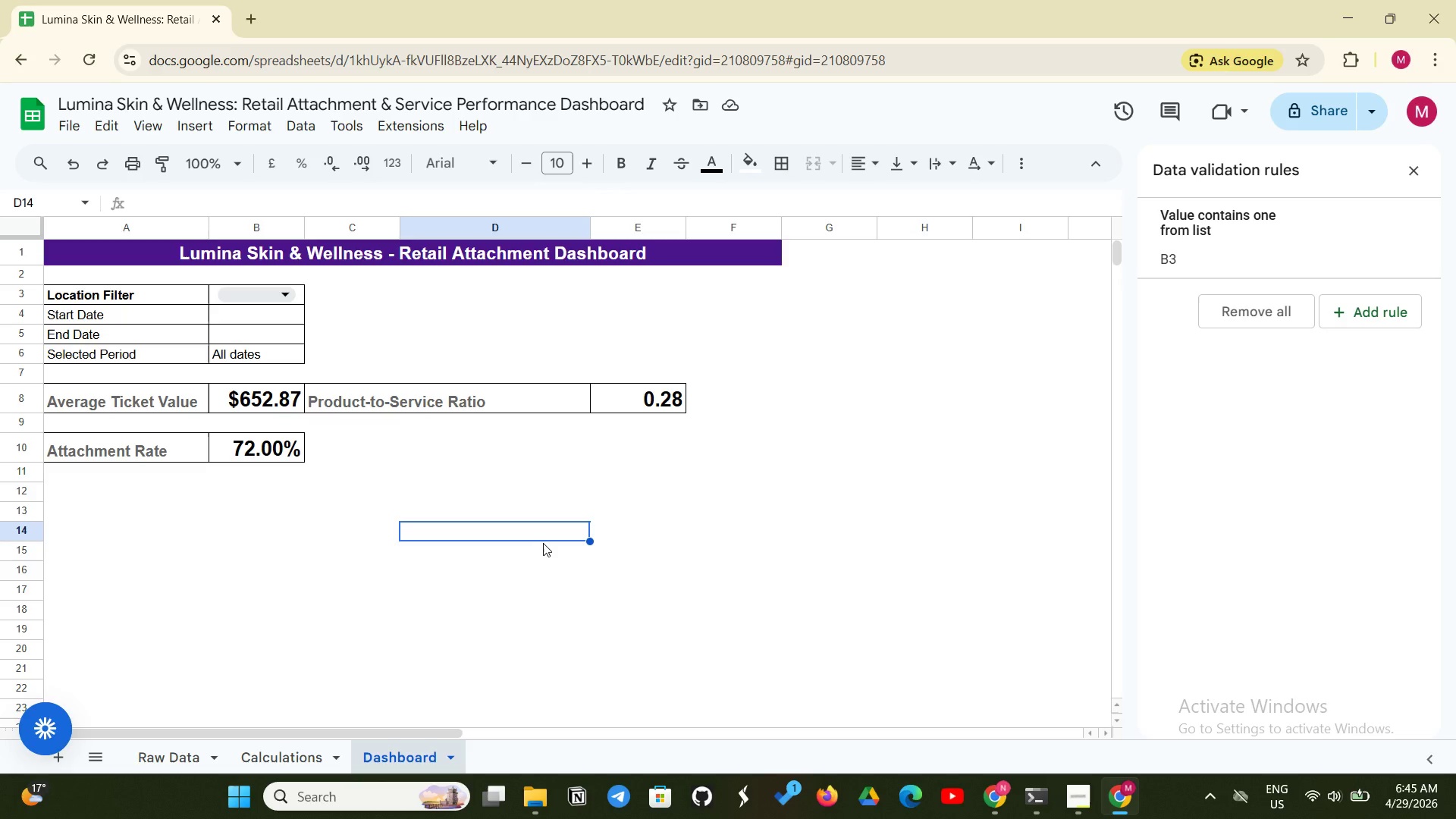 
wait(39.06)
 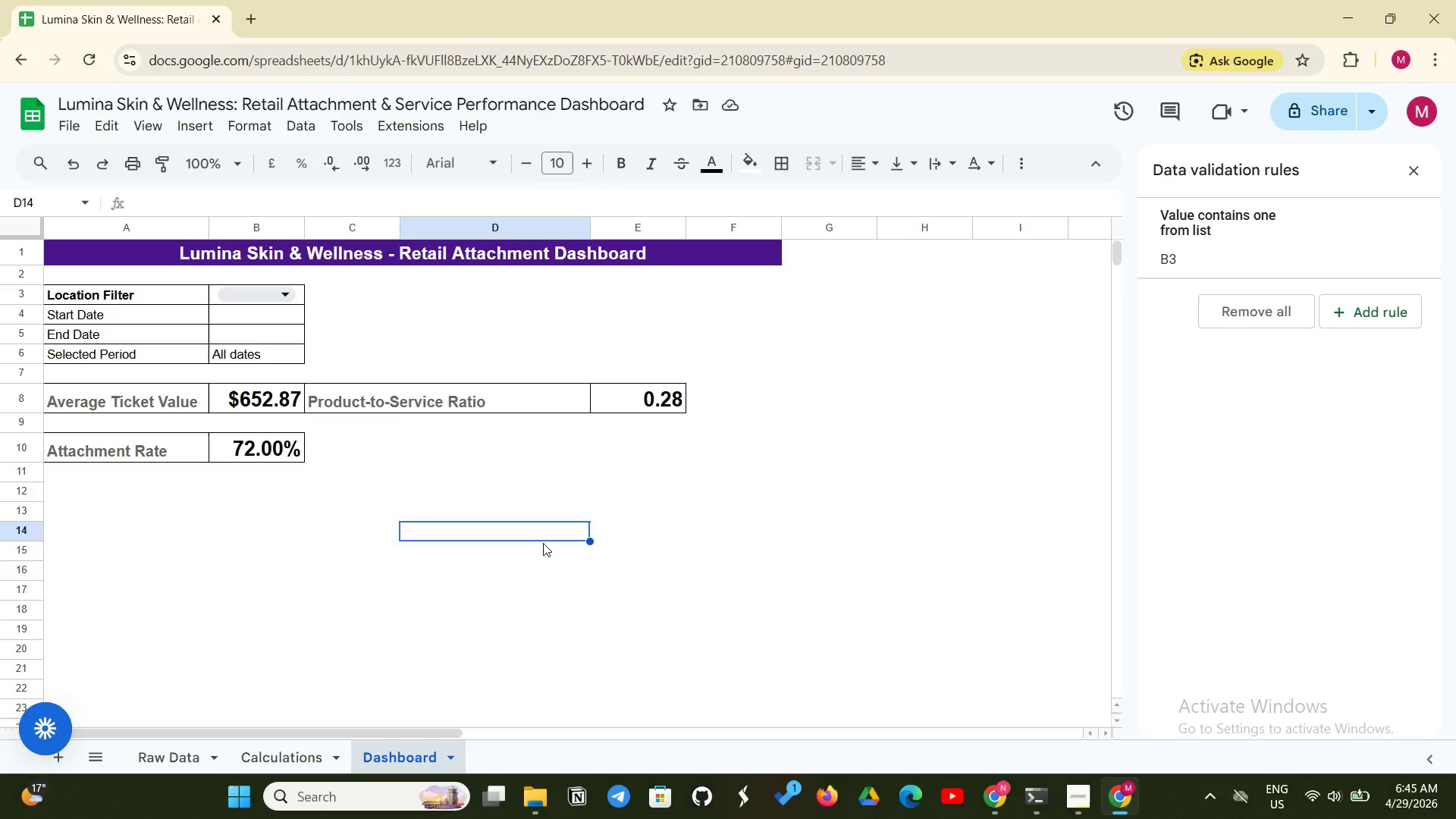 
left_click([87, 543])
 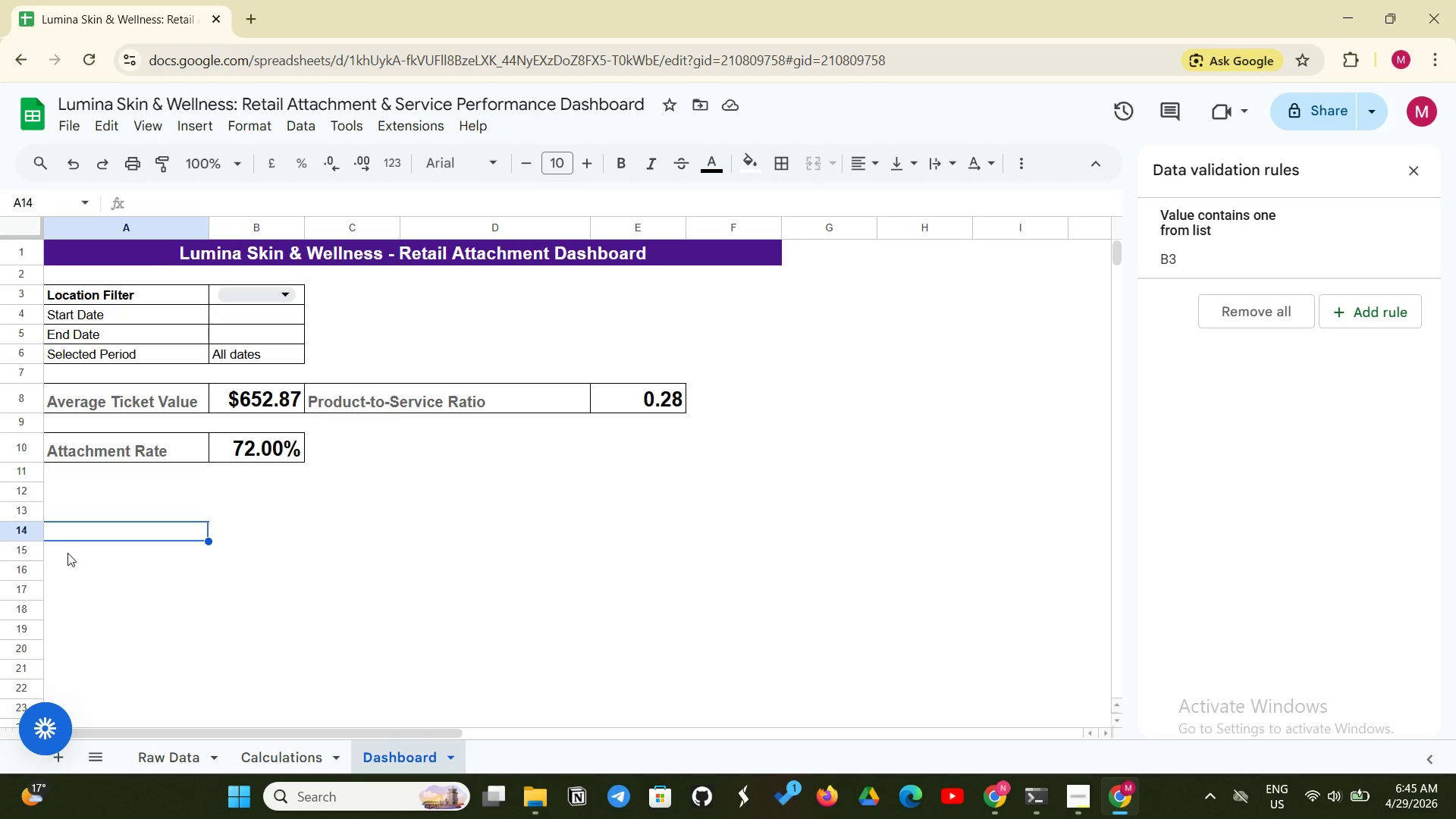 
left_click([67, 553])
 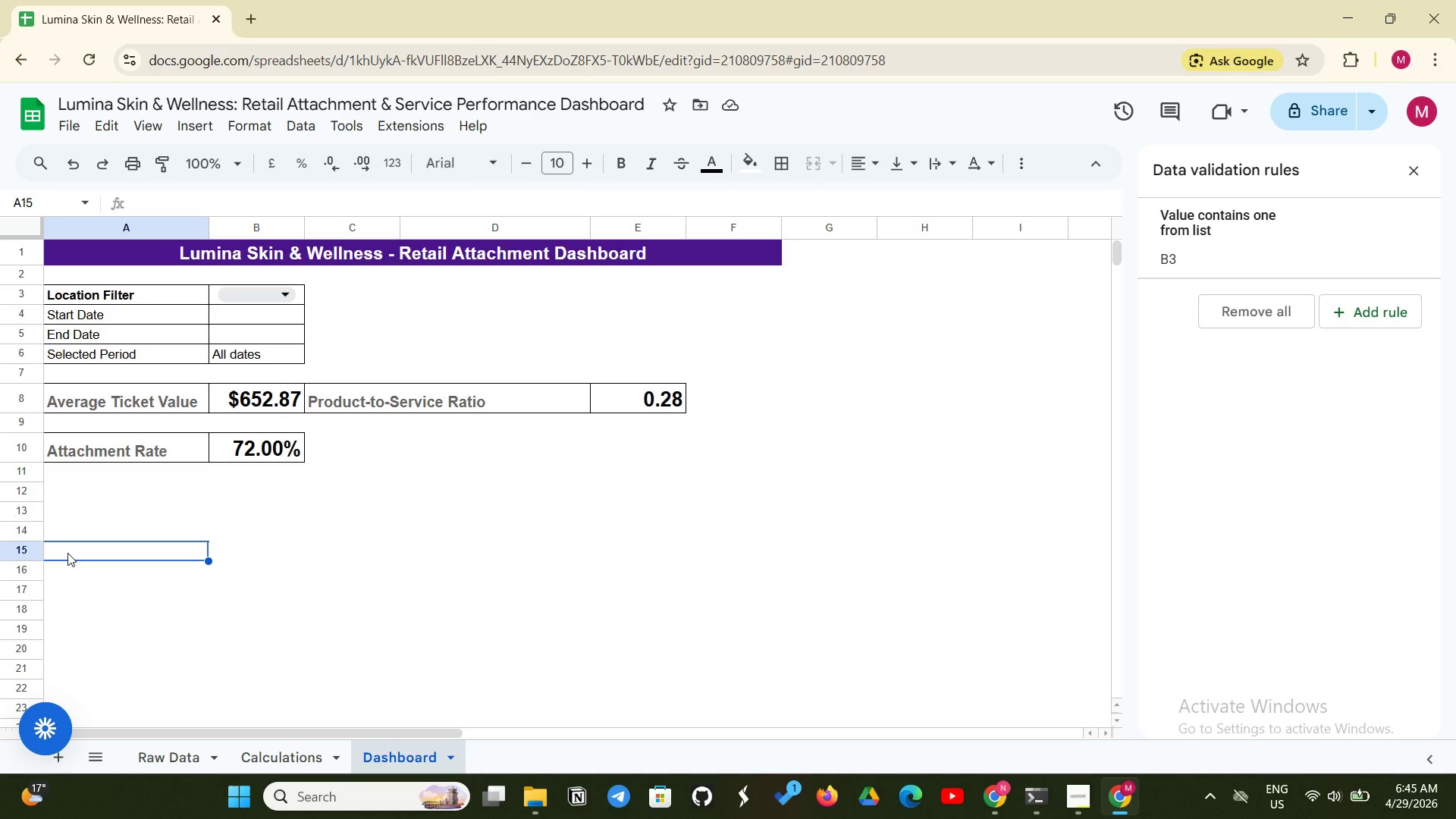 
type(Esthetician)
 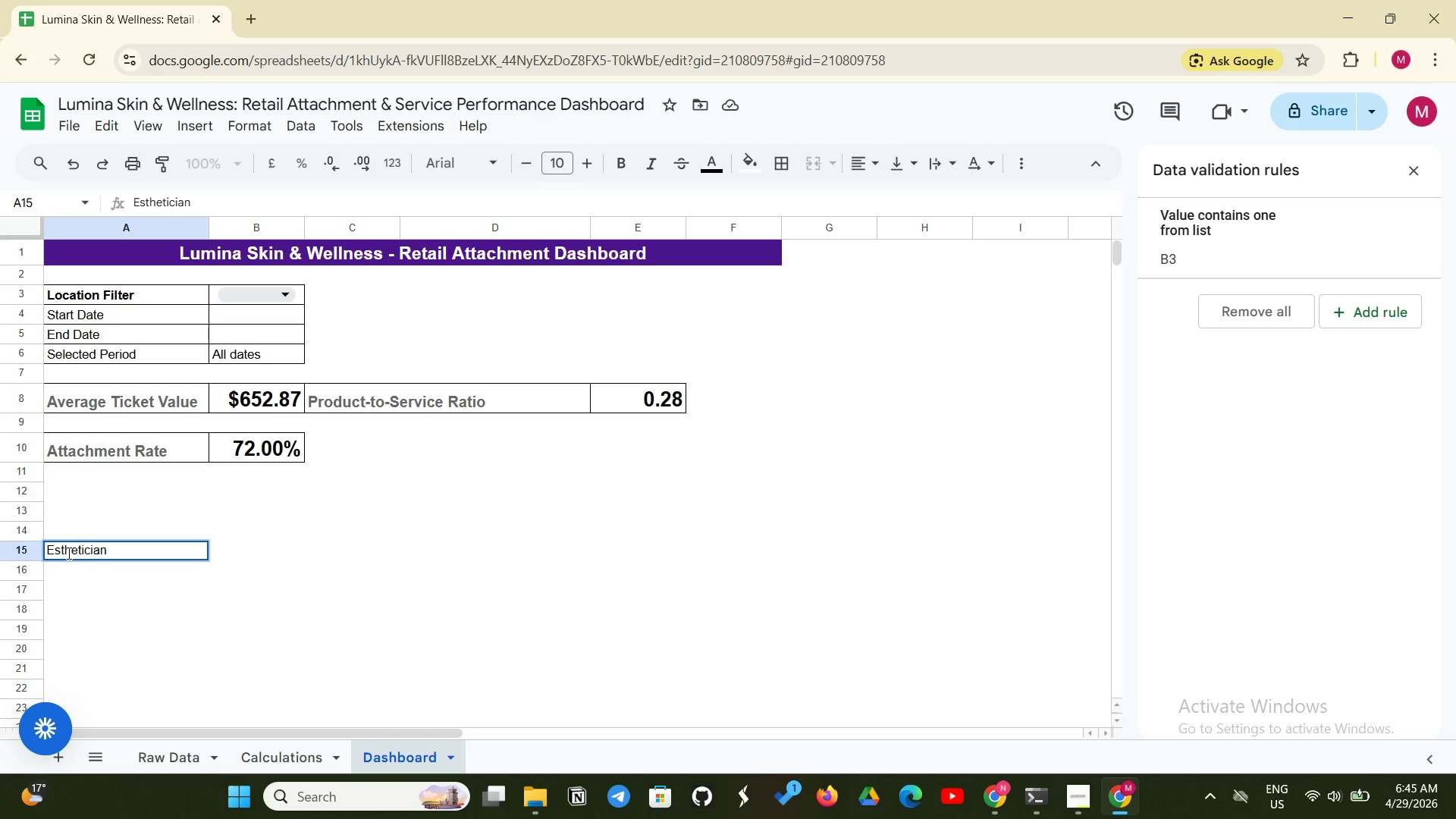 
key(Enter)
 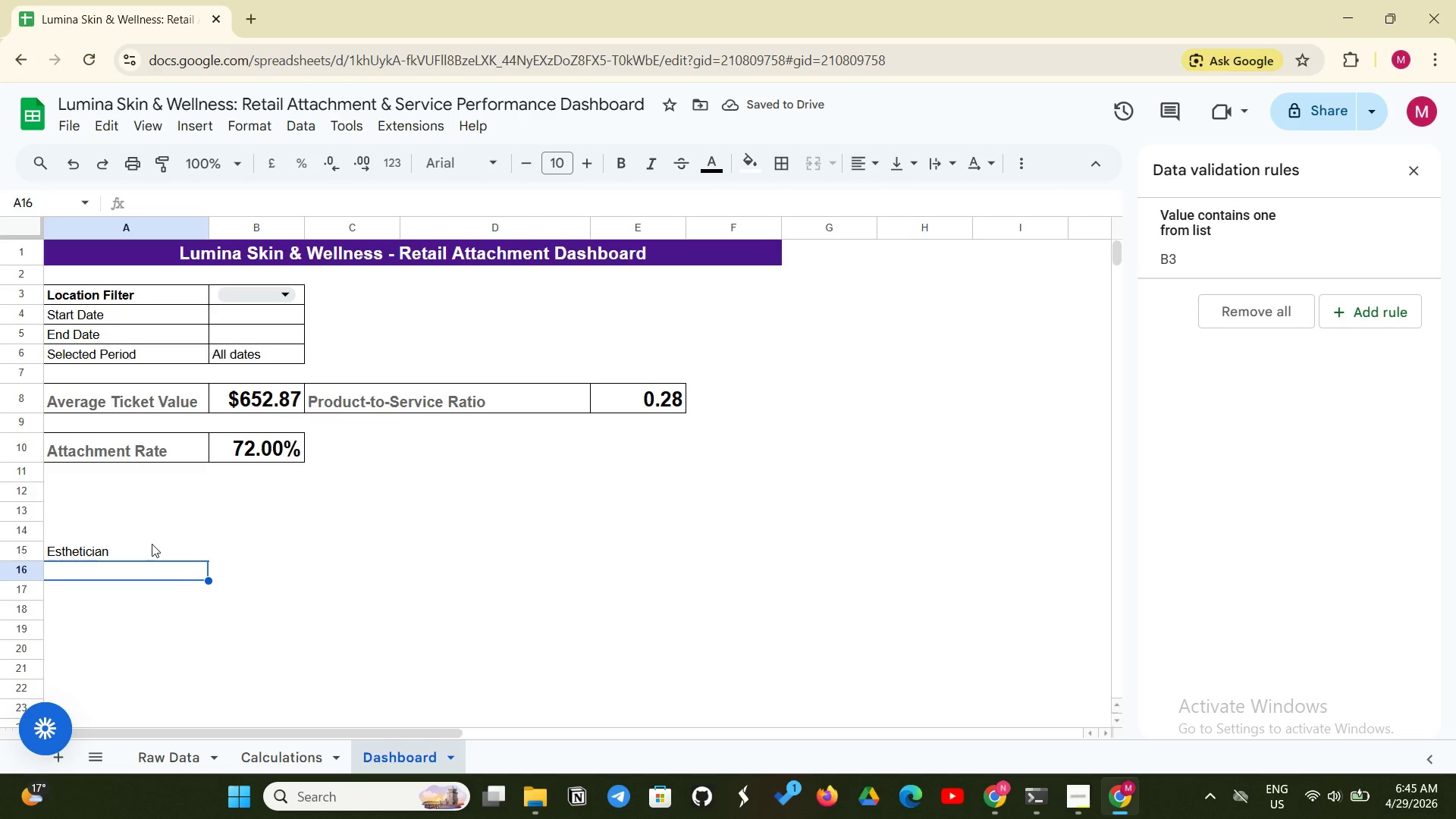 
left_click([196, 548])
 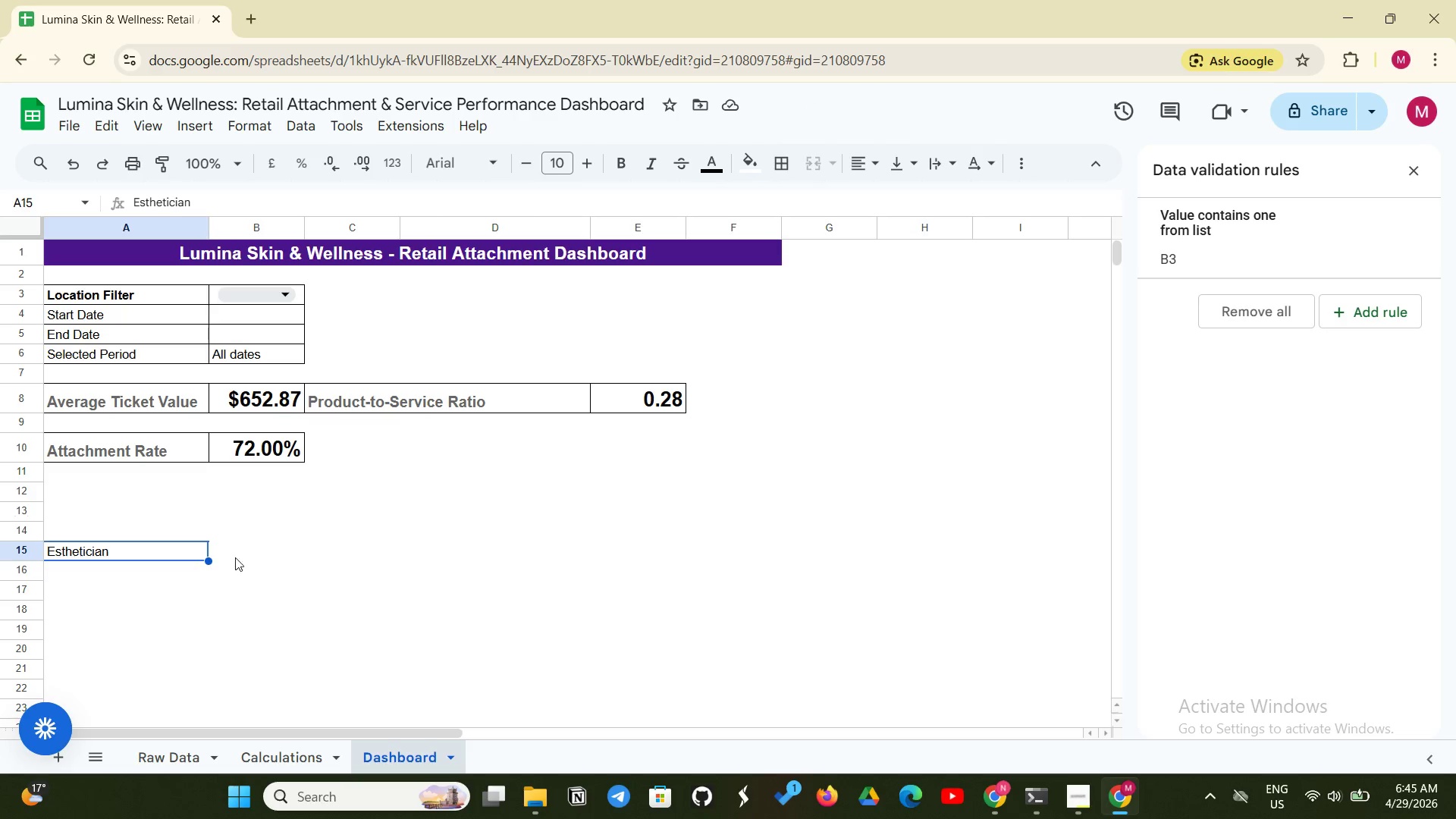 
wait(6.72)
 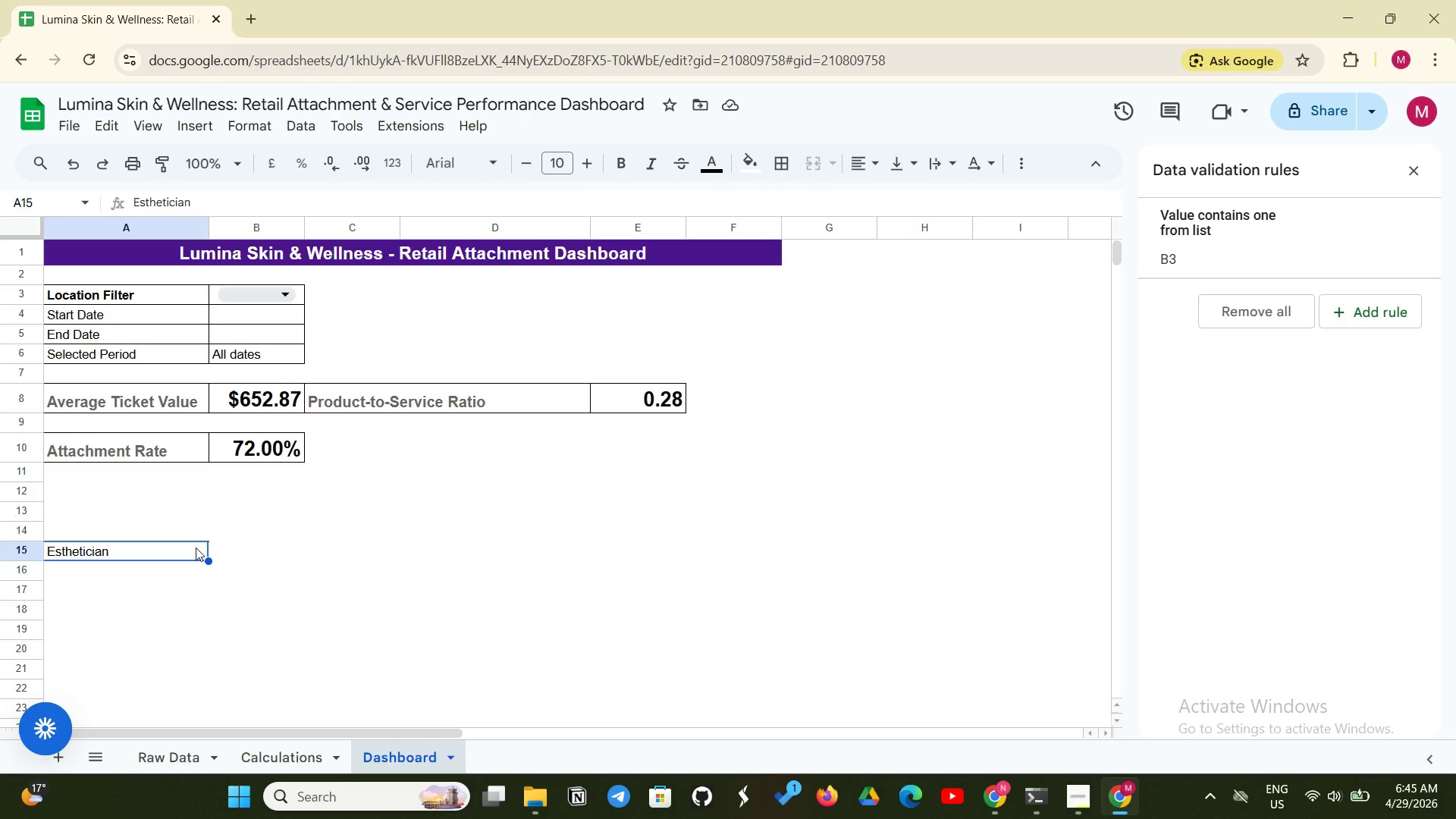 
left_click([259, 552])
 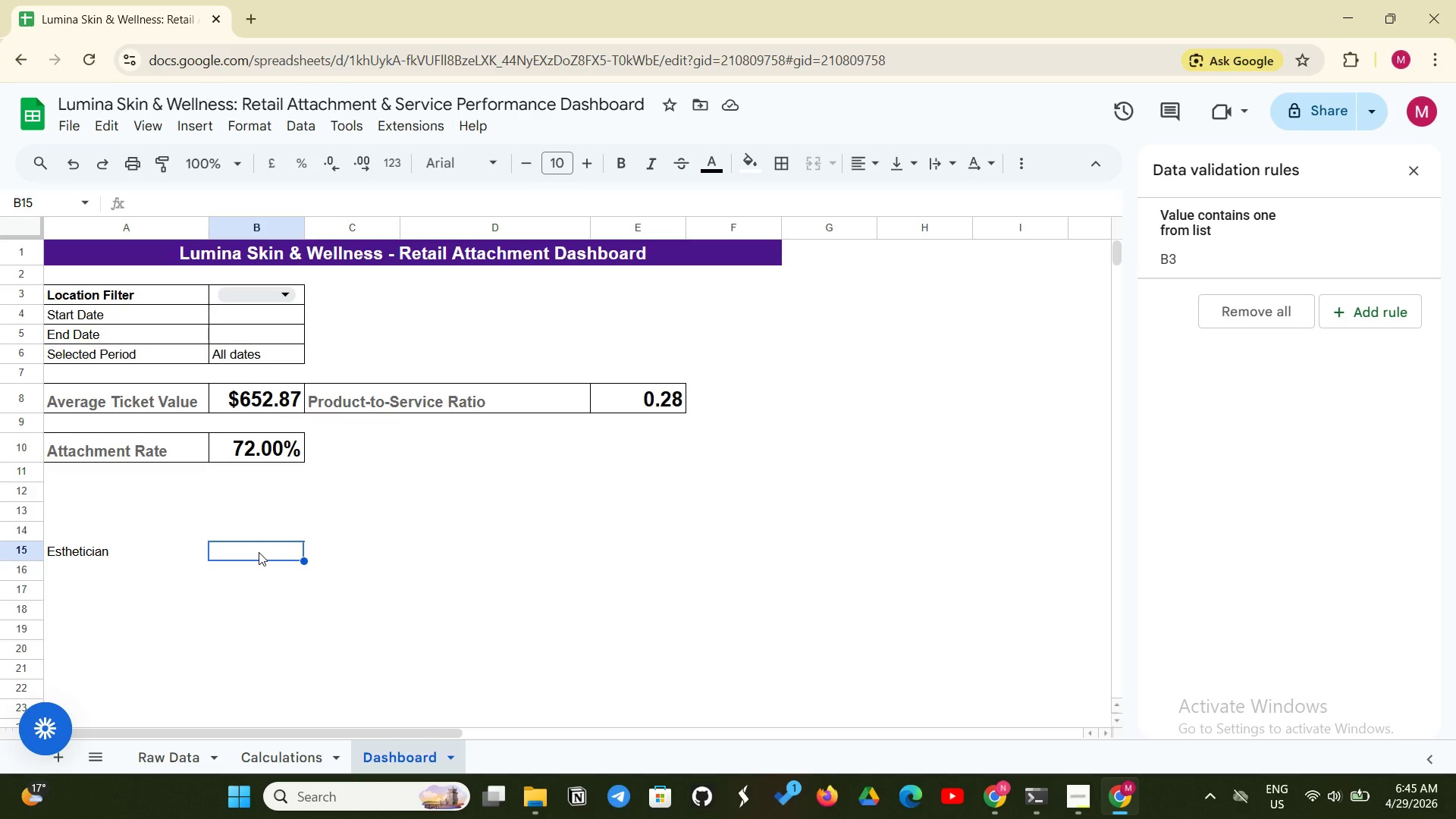 
type(Actual Product )
 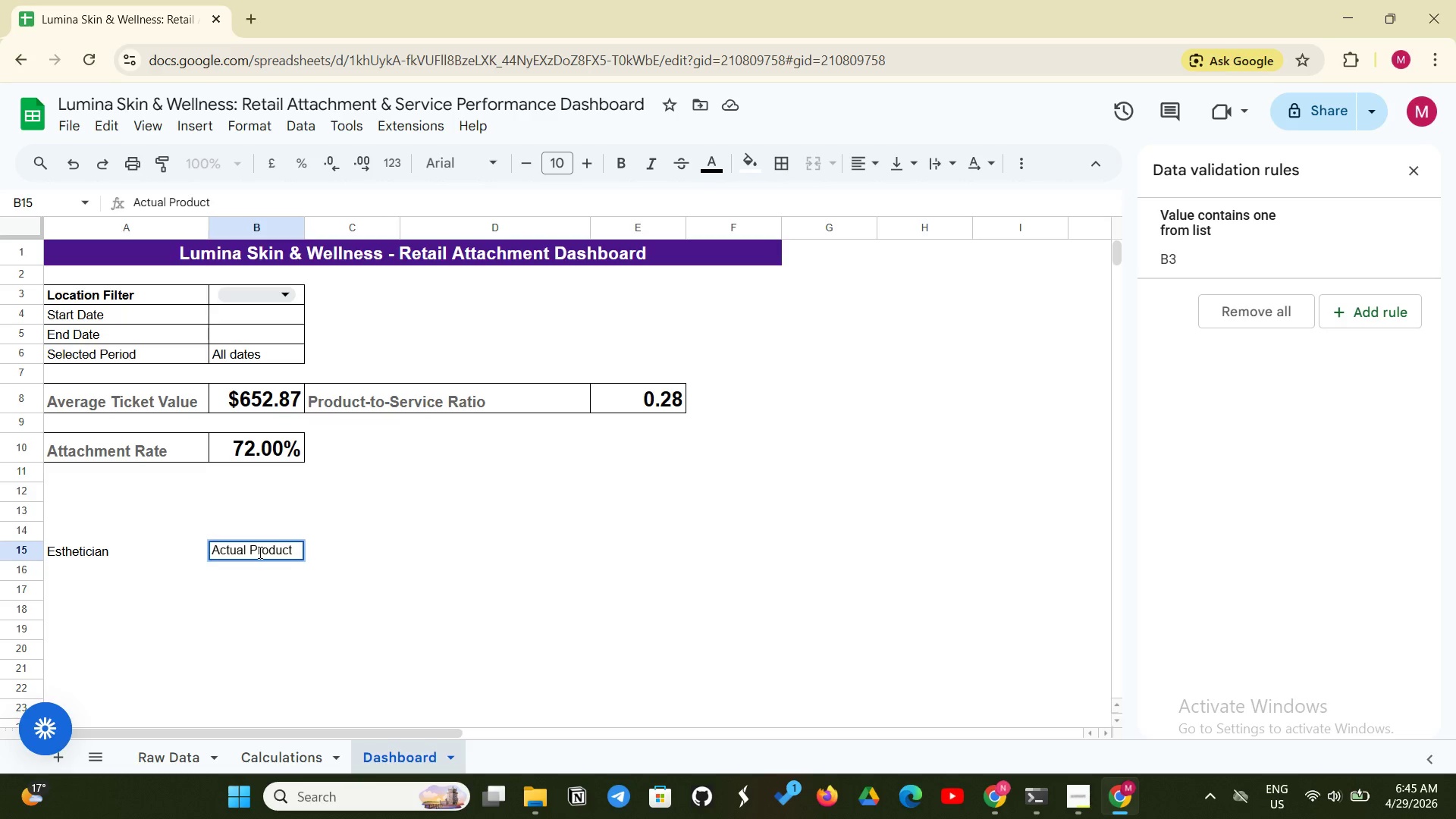 
type(Revenue %)
 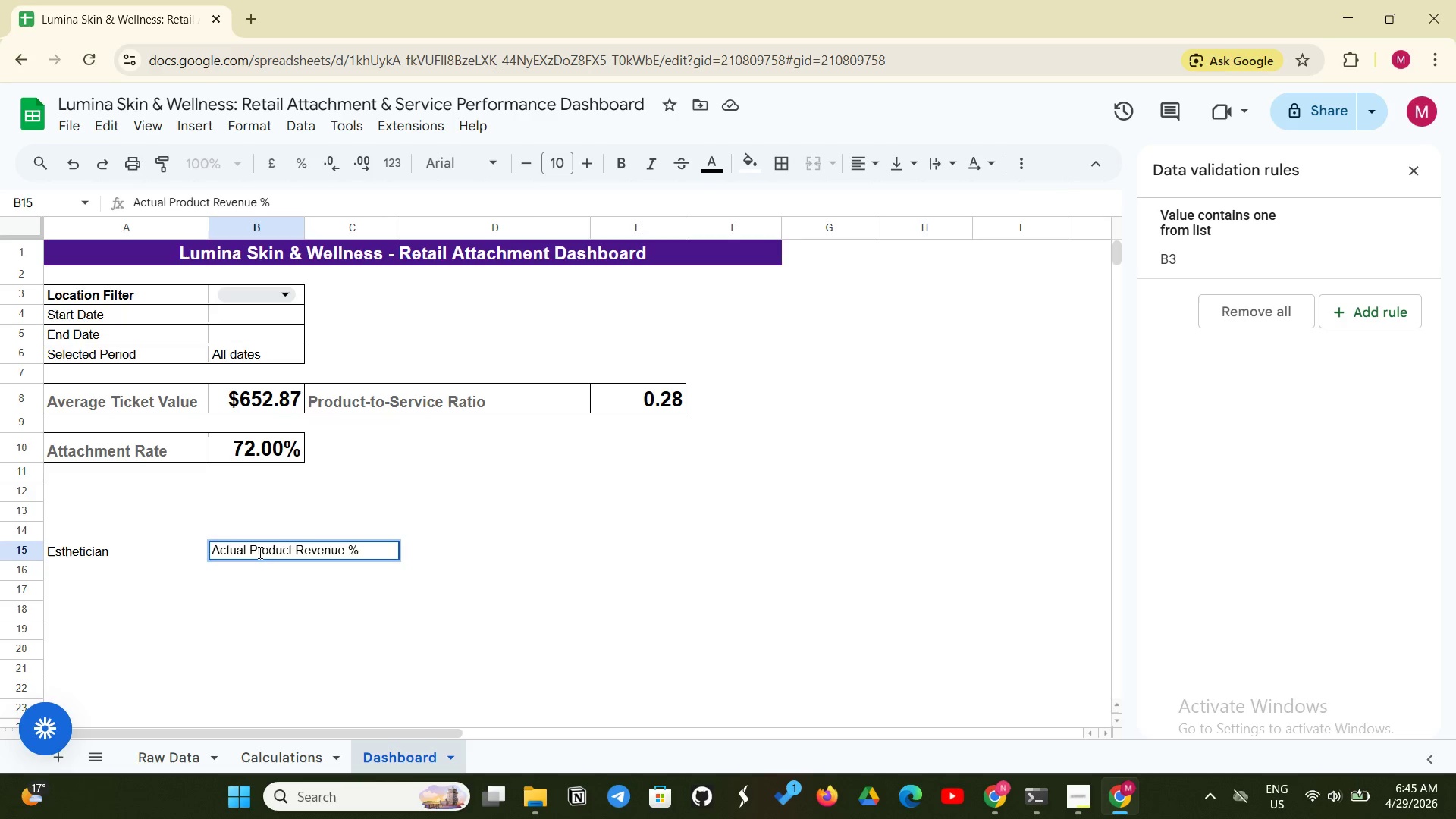 
key(Enter)
 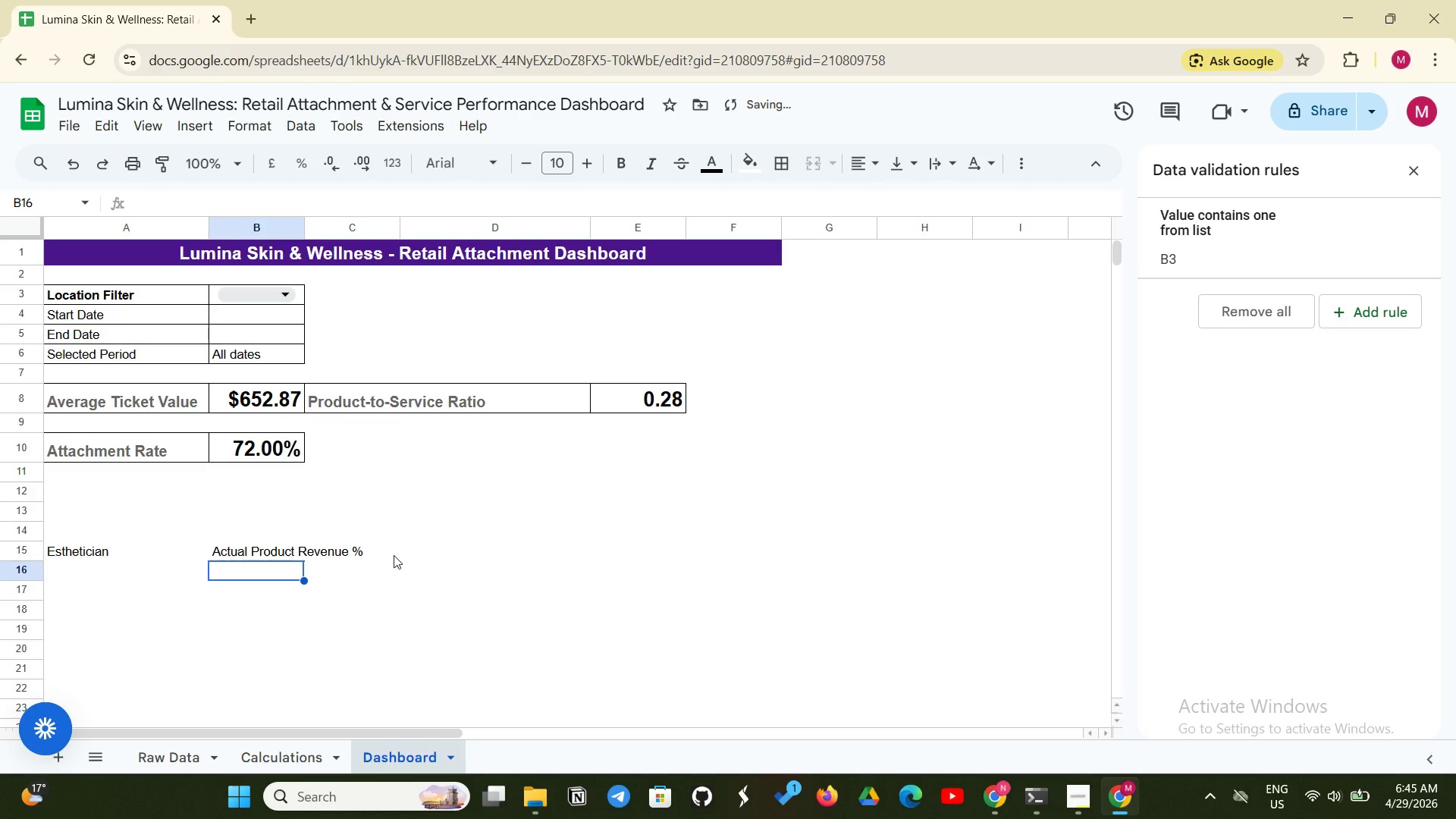 
left_click([441, 551])
 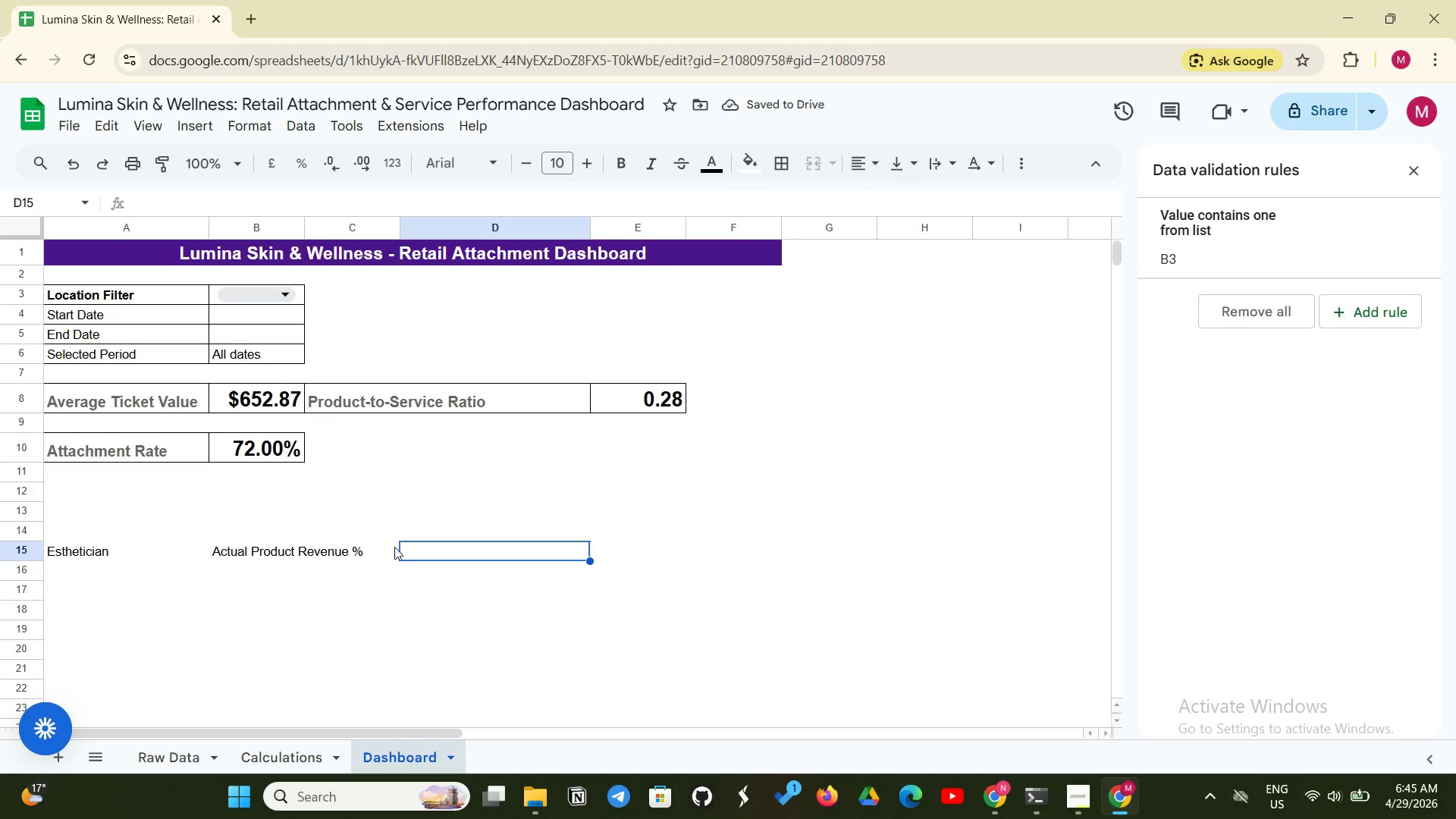 
left_click([385, 548])
 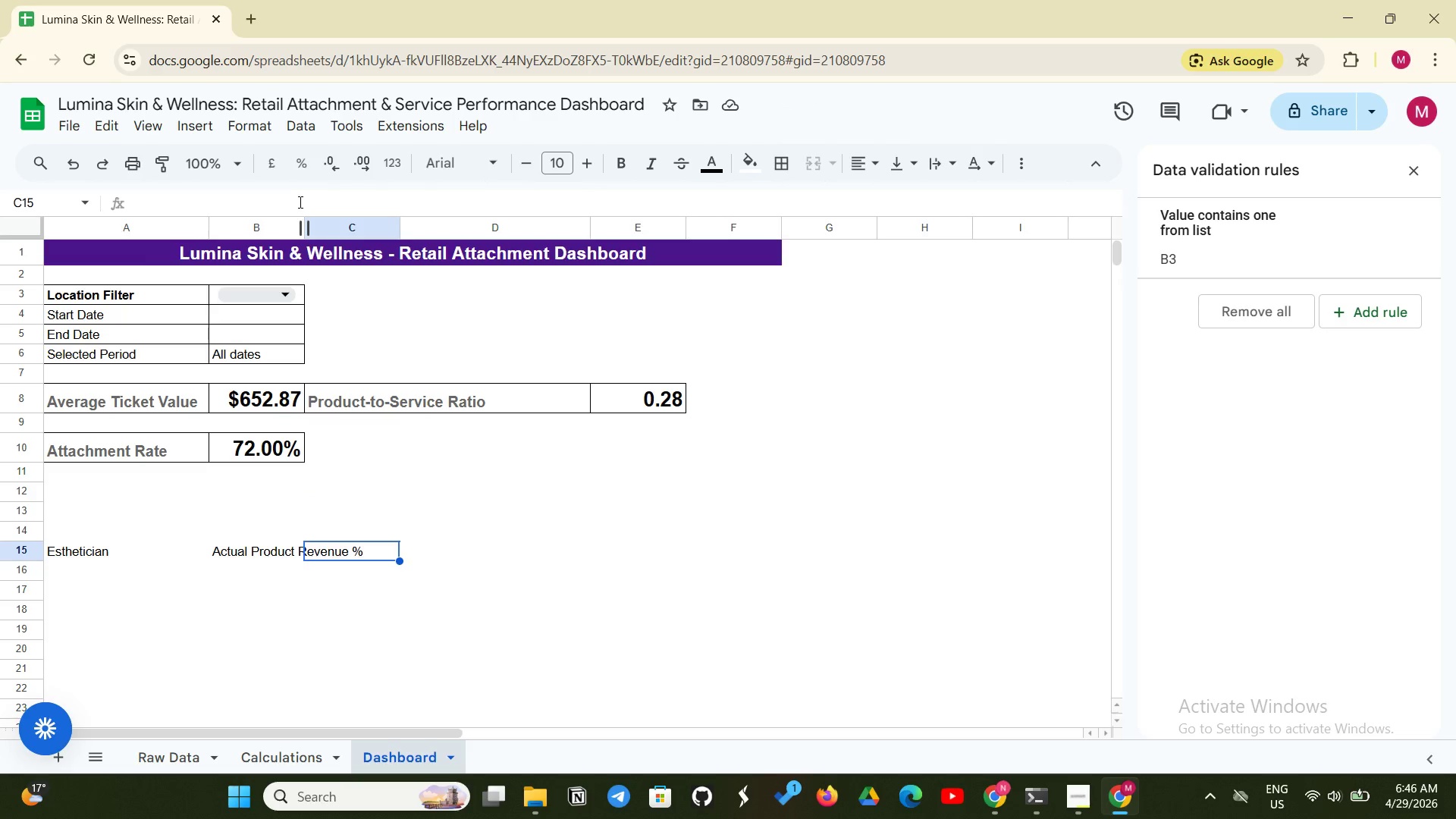 
left_click_drag(start_coordinate=[302, 221], to_coordinate=[366, 232])
 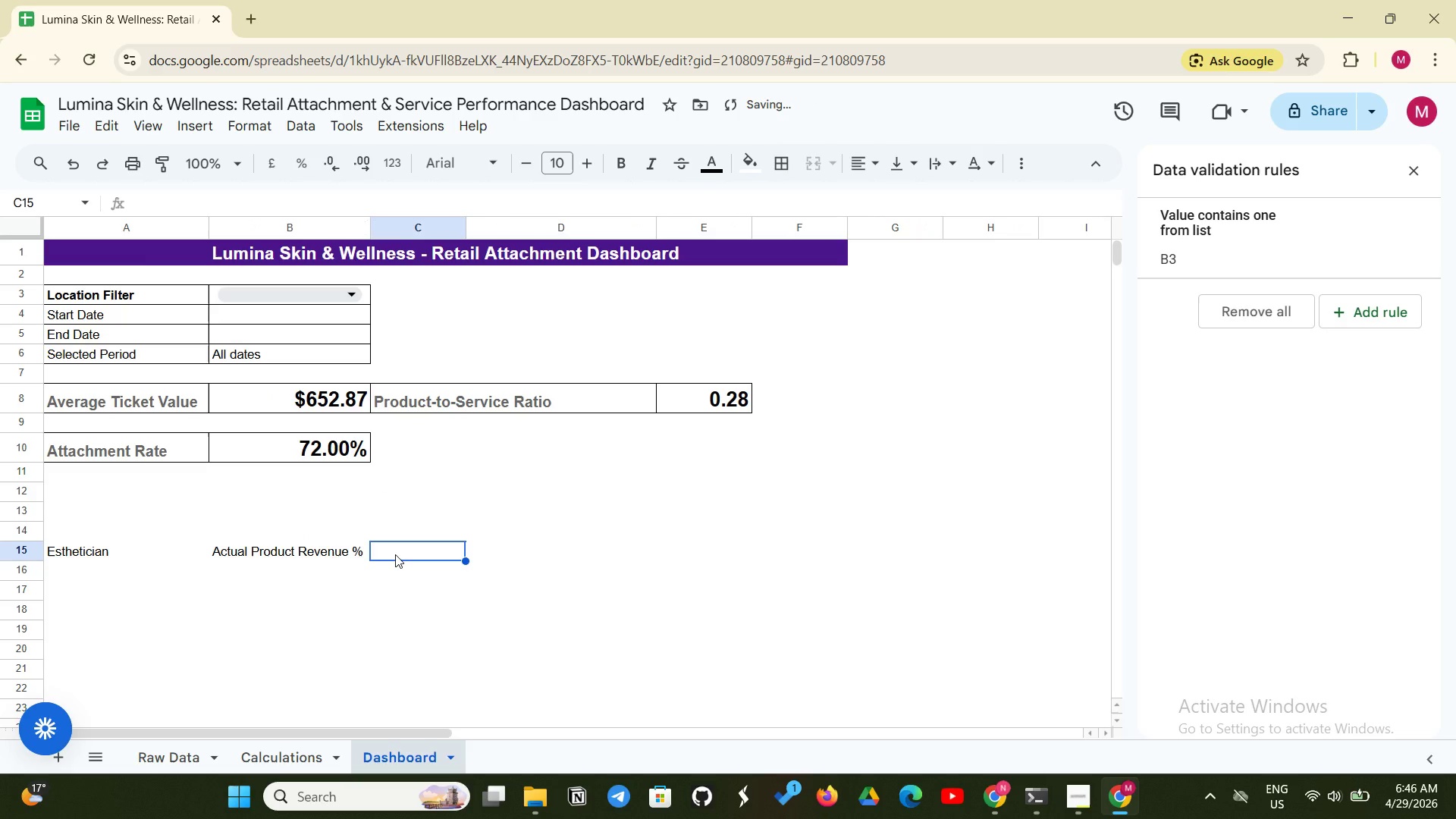 
left_click([395, 554])
 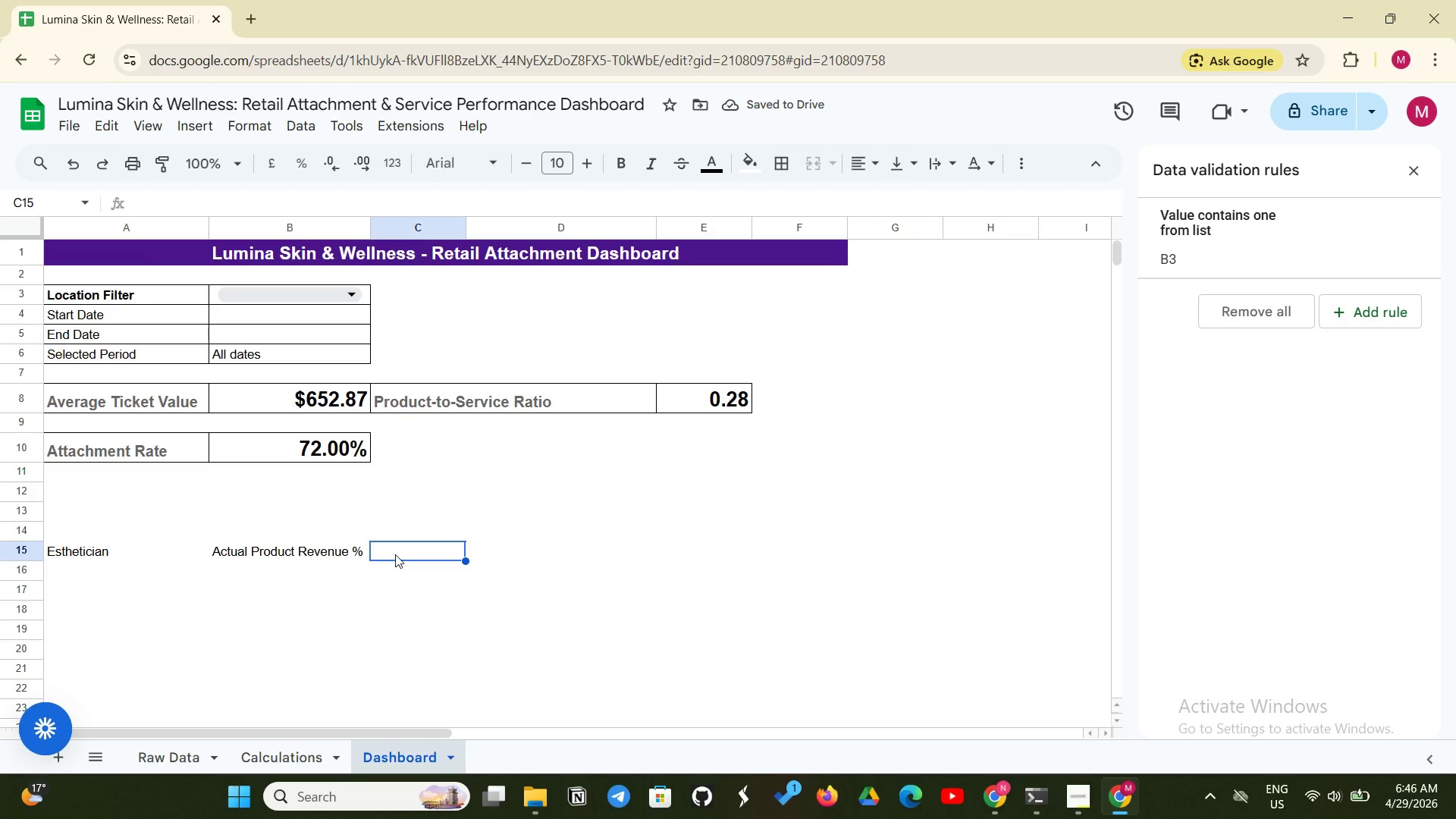 
type(Goal (25%))
 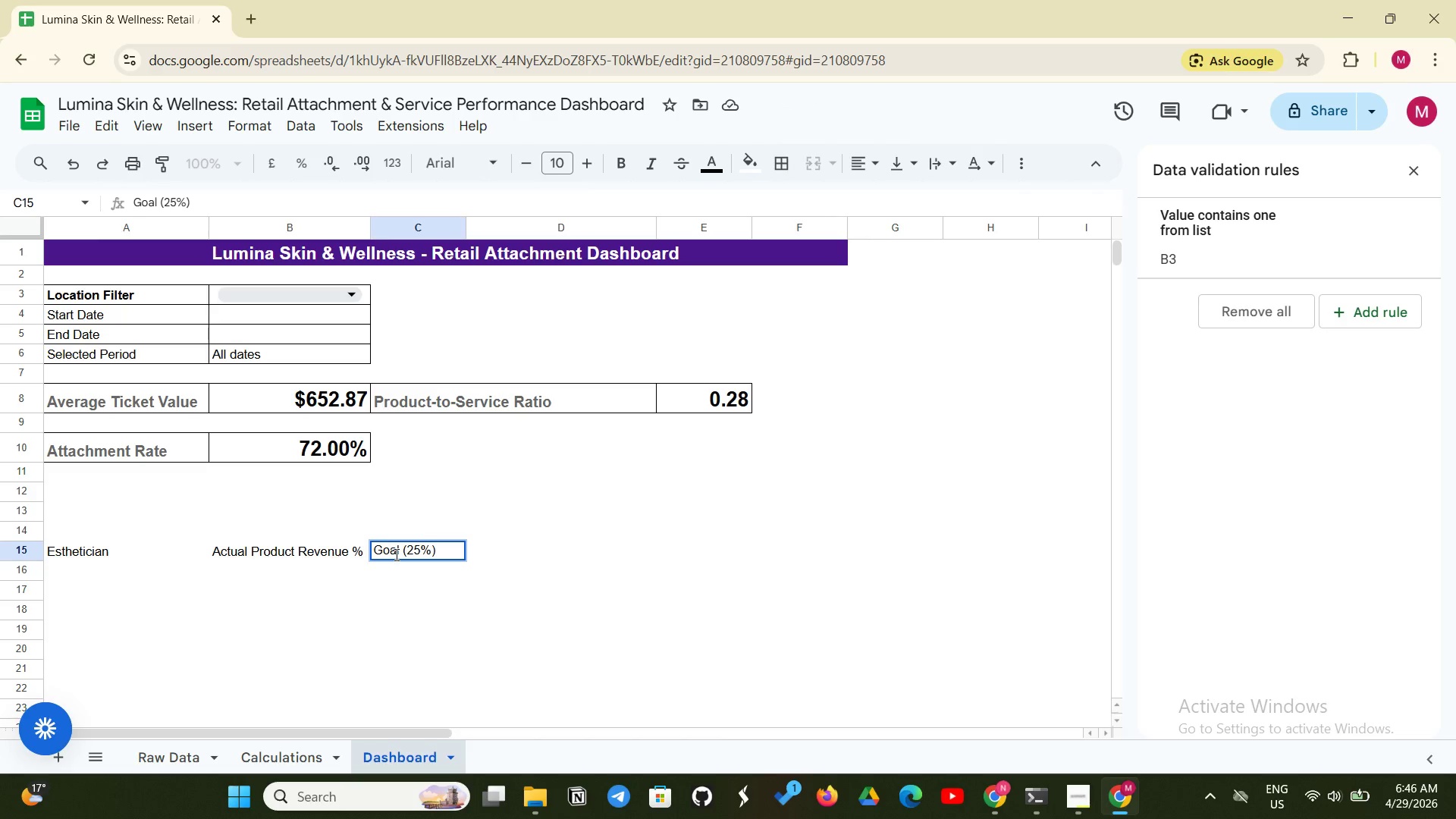 
key(Enter)
 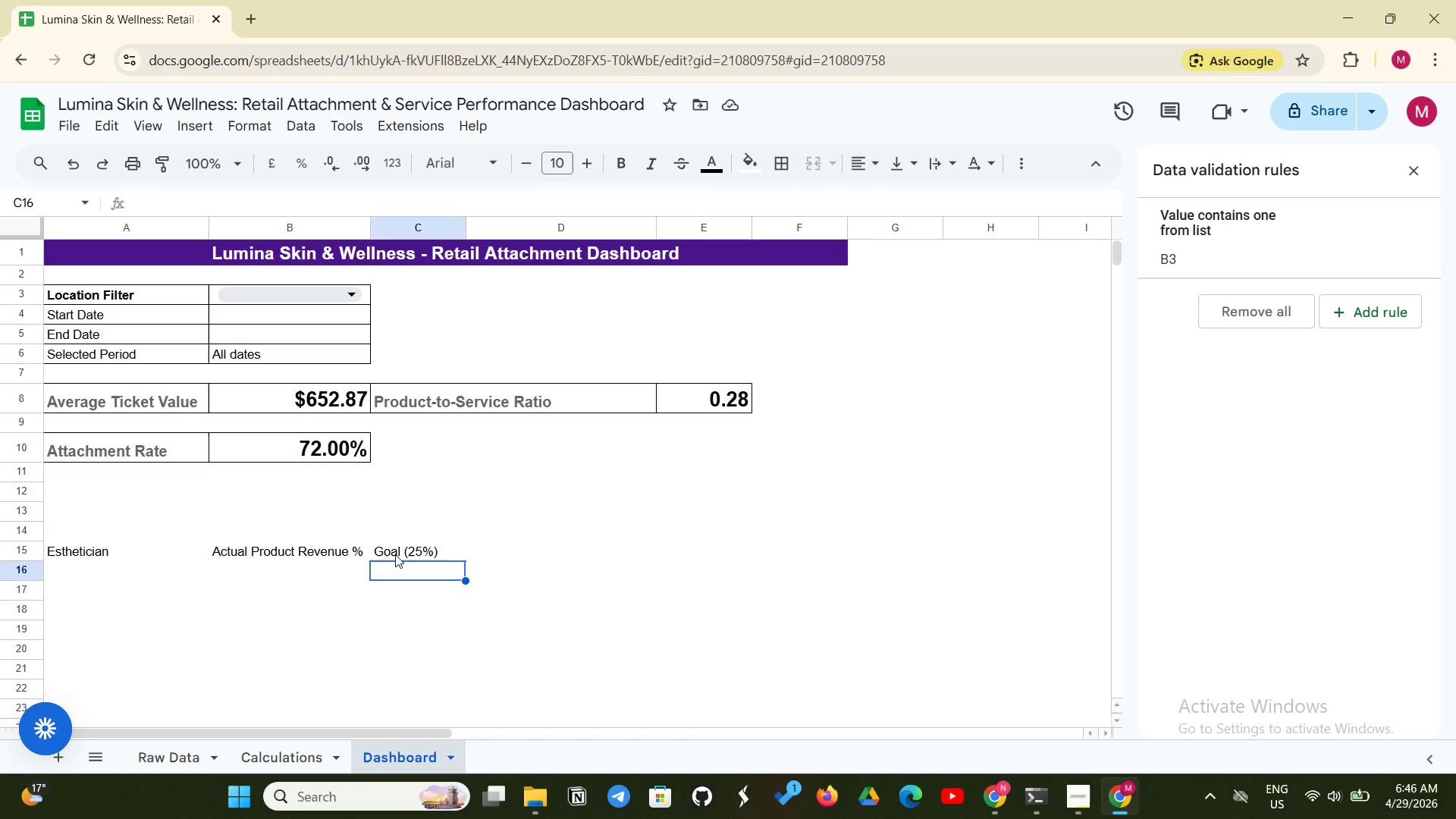 
wait(13.0)
 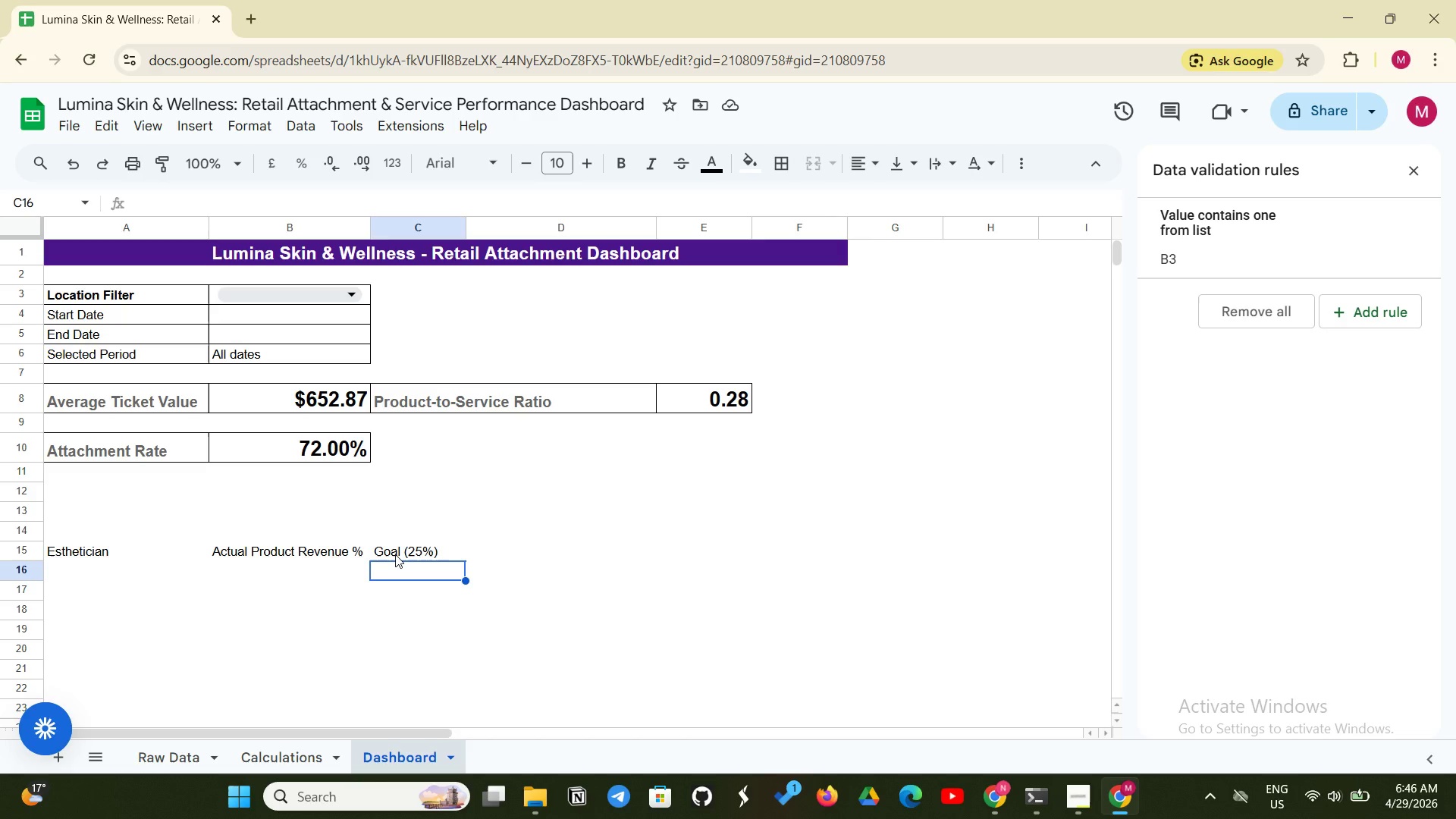 
left_click([67, 578])
 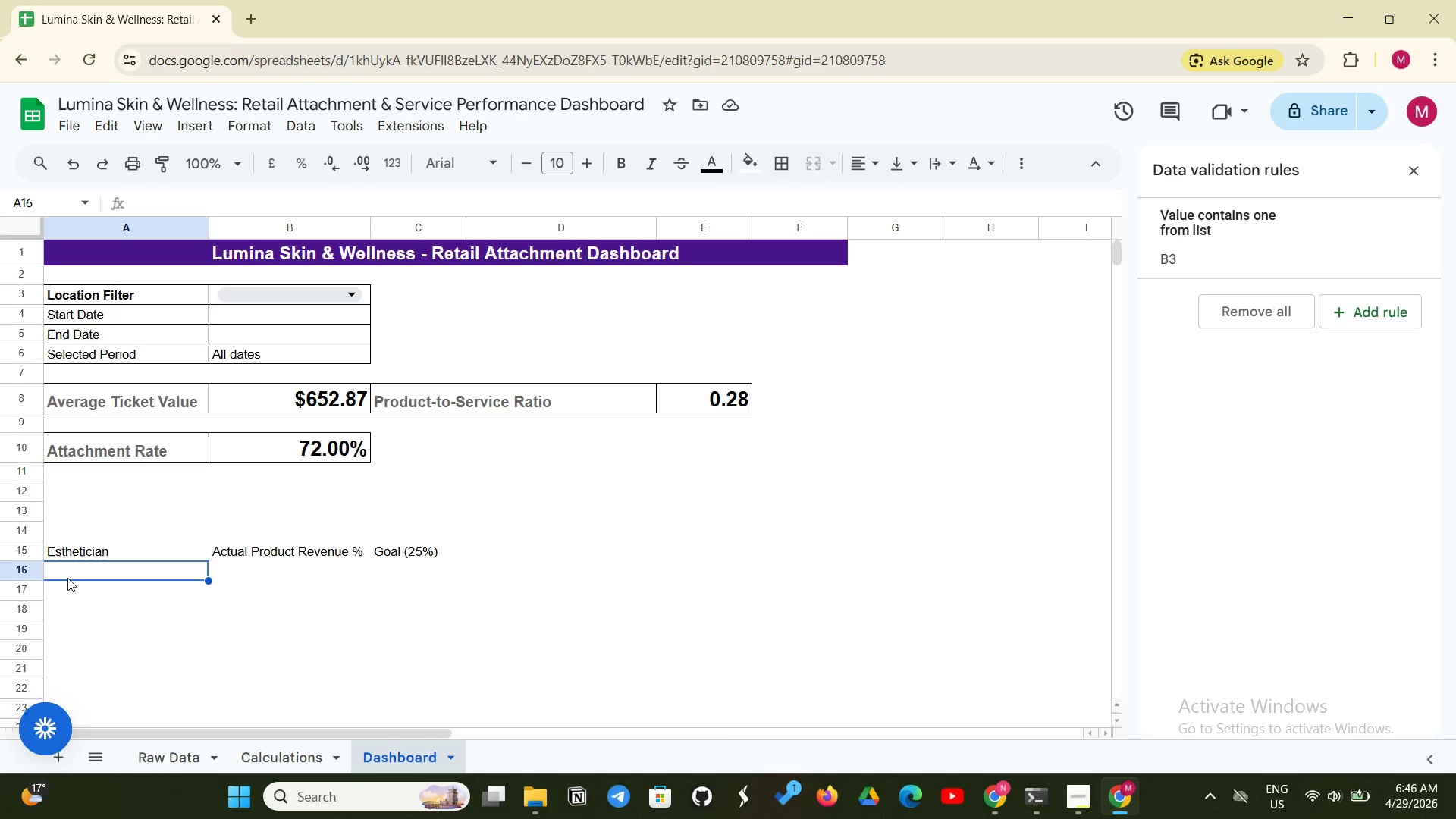 
type(=SORT('Calculations'!A@)
key(Backspace)
type(2:A)
 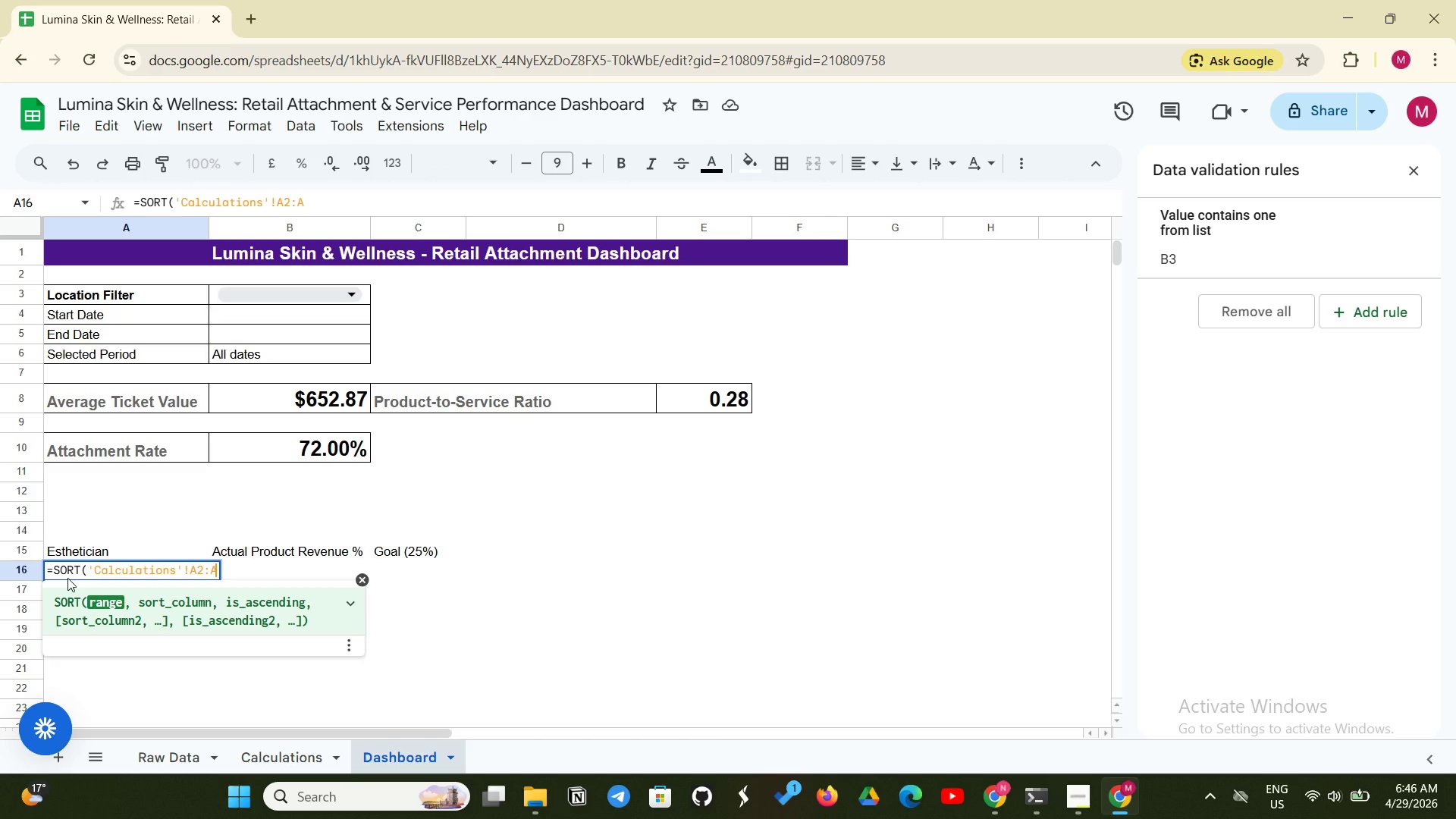 
wait(7.7)
 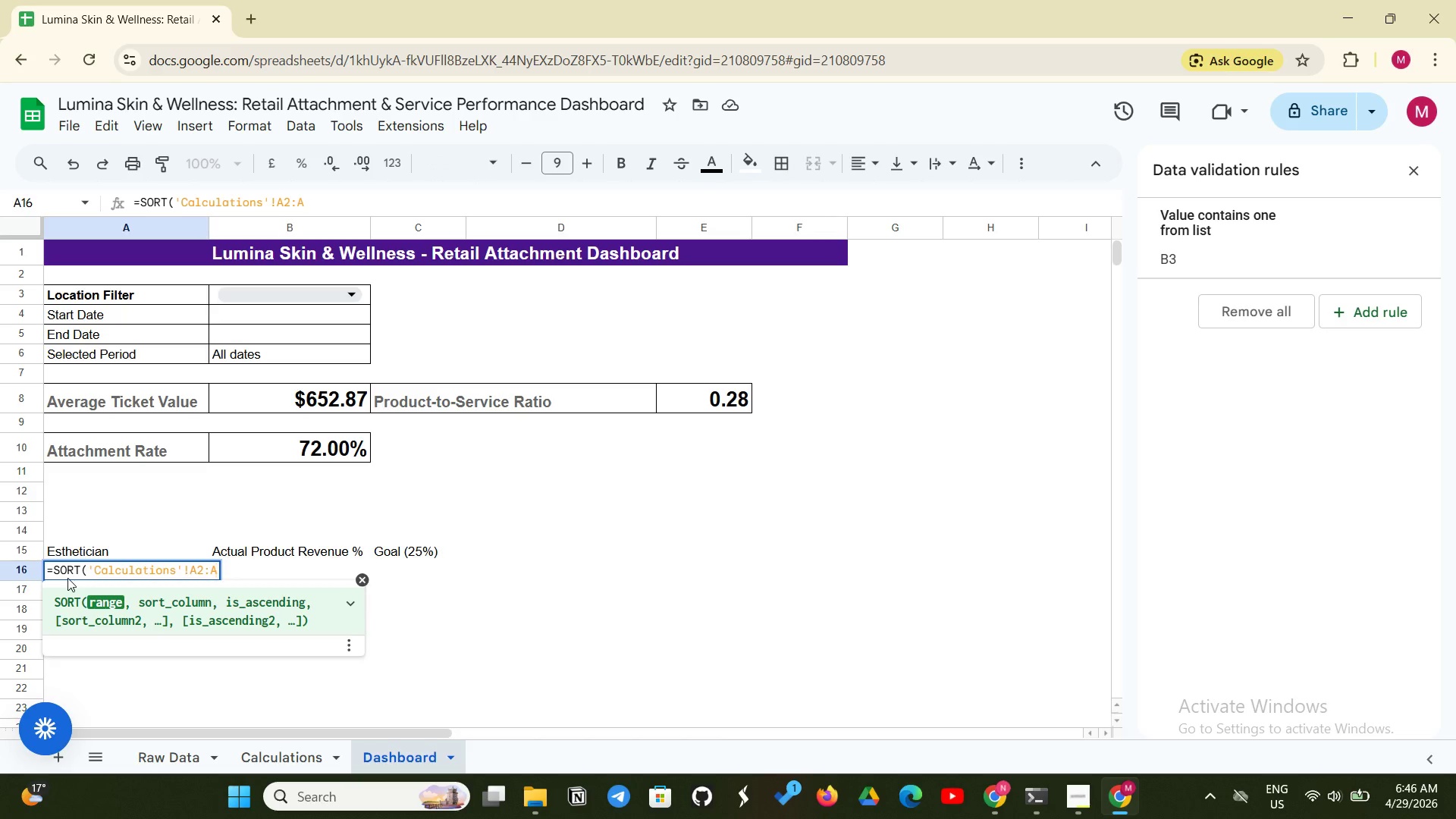 
type( 'Calculations'!F2:F, Fa)
key(Backspace)
type(ALSE))
 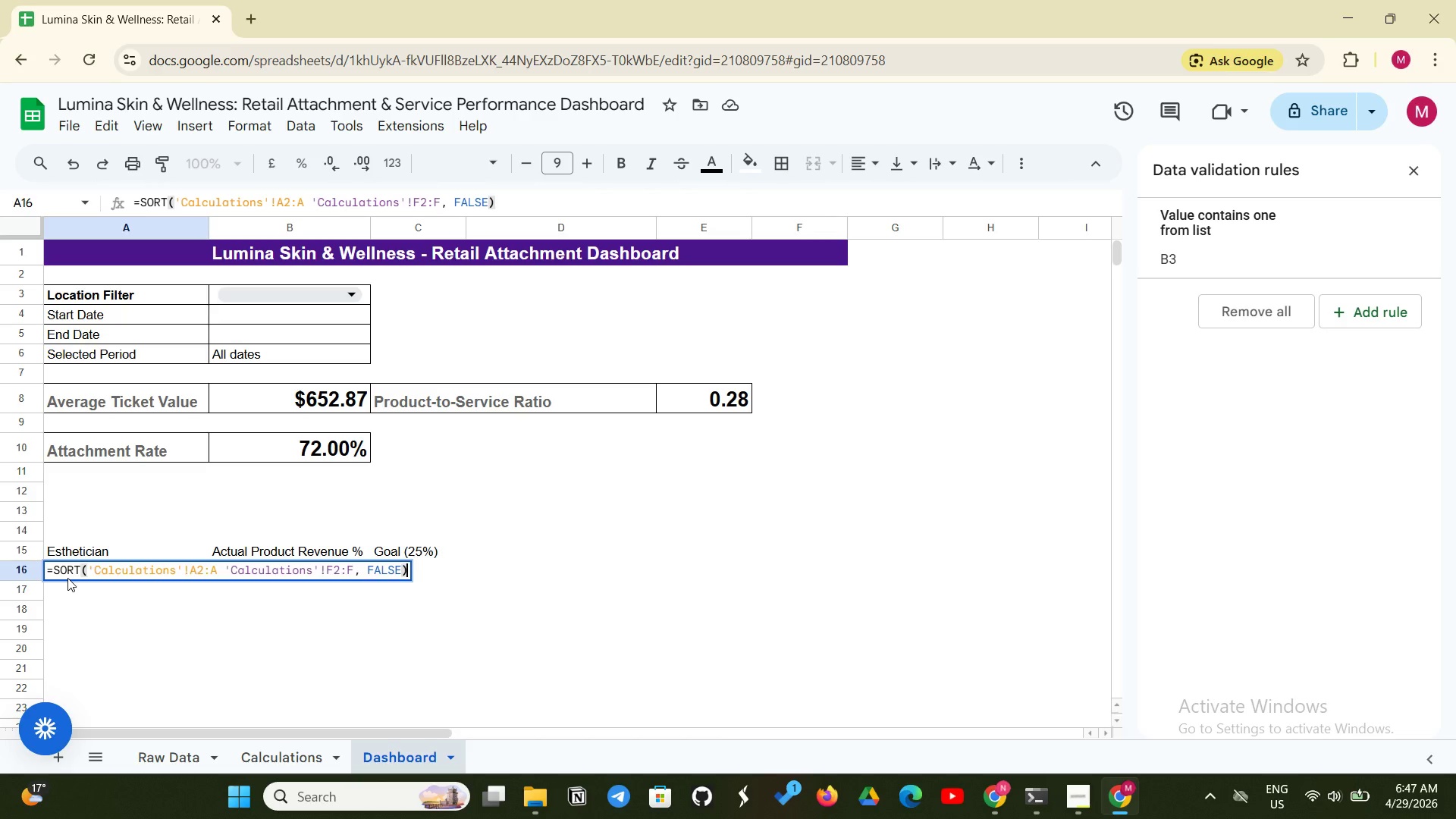 
key(Enter)
 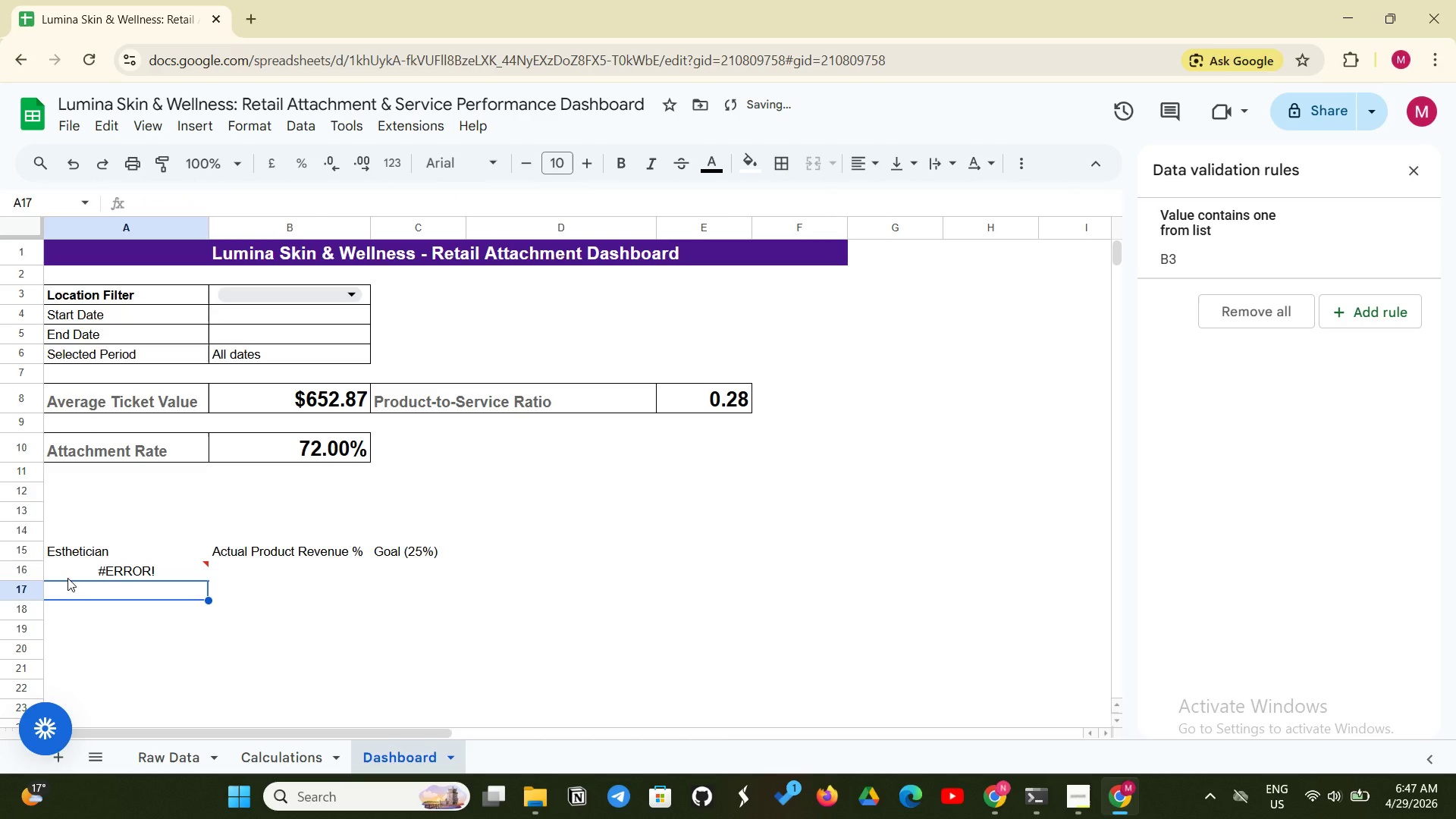 
key(CapsLock)
 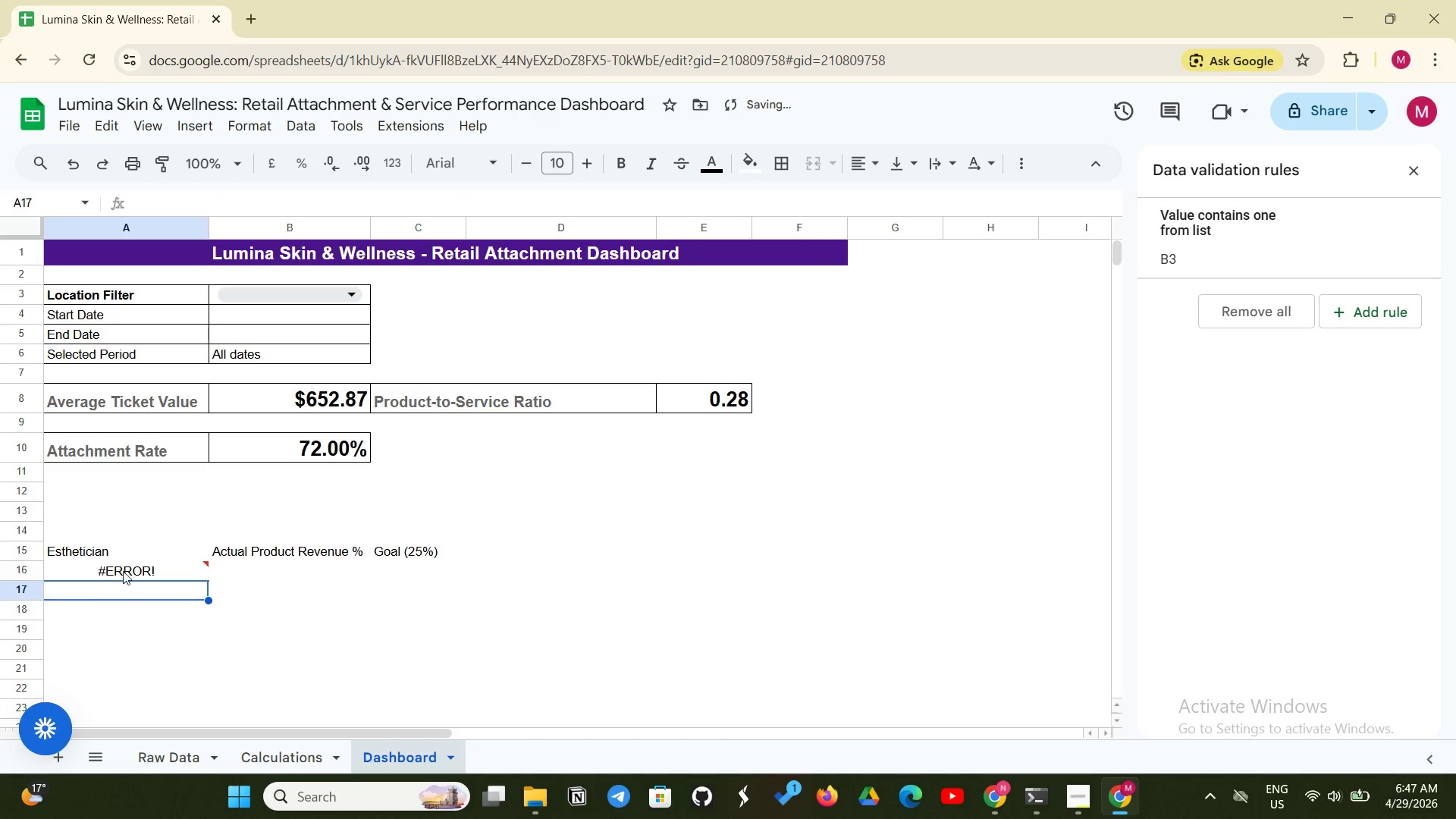 
left_click([125, 570])
 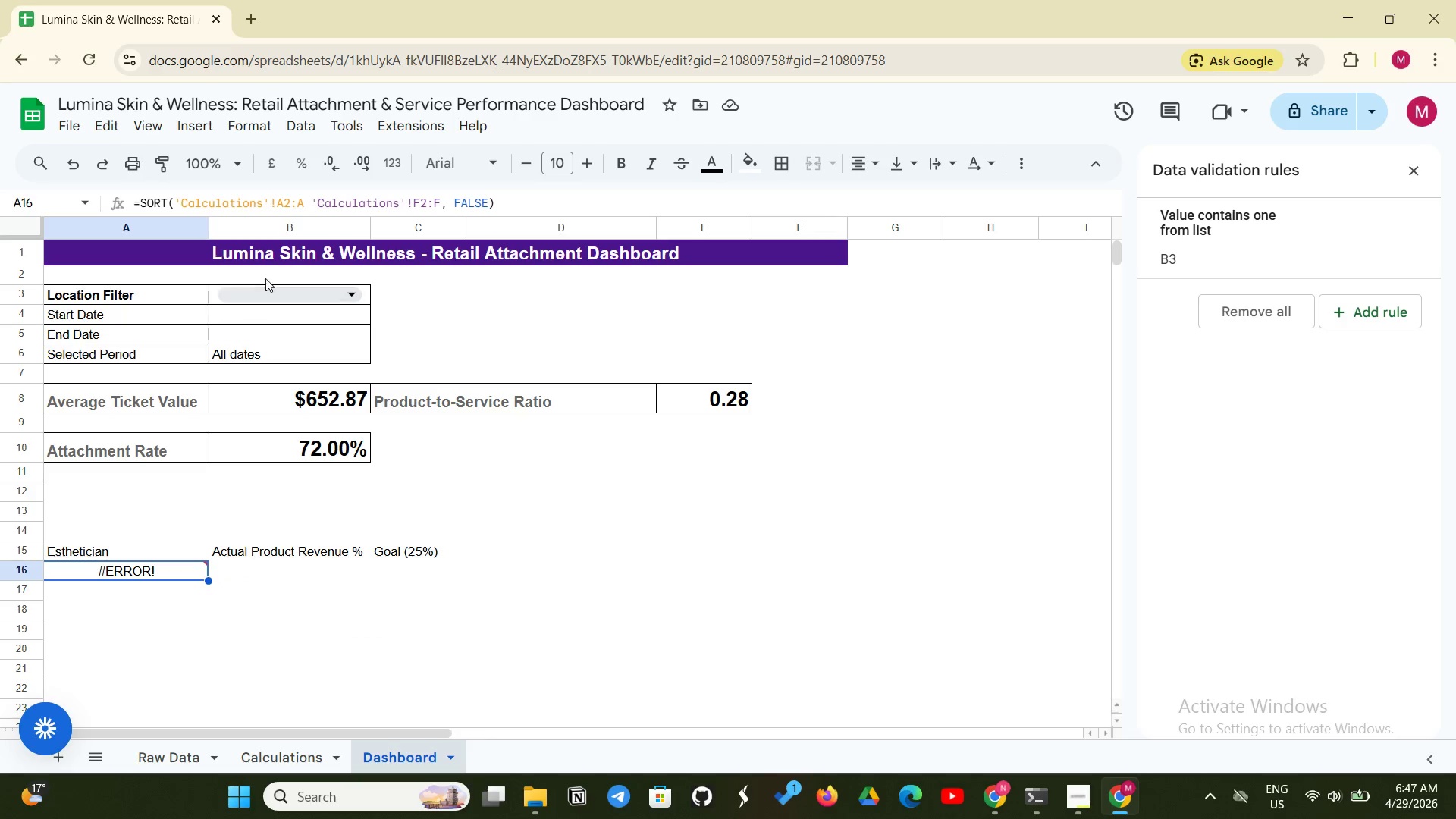 
wait(6.73)
 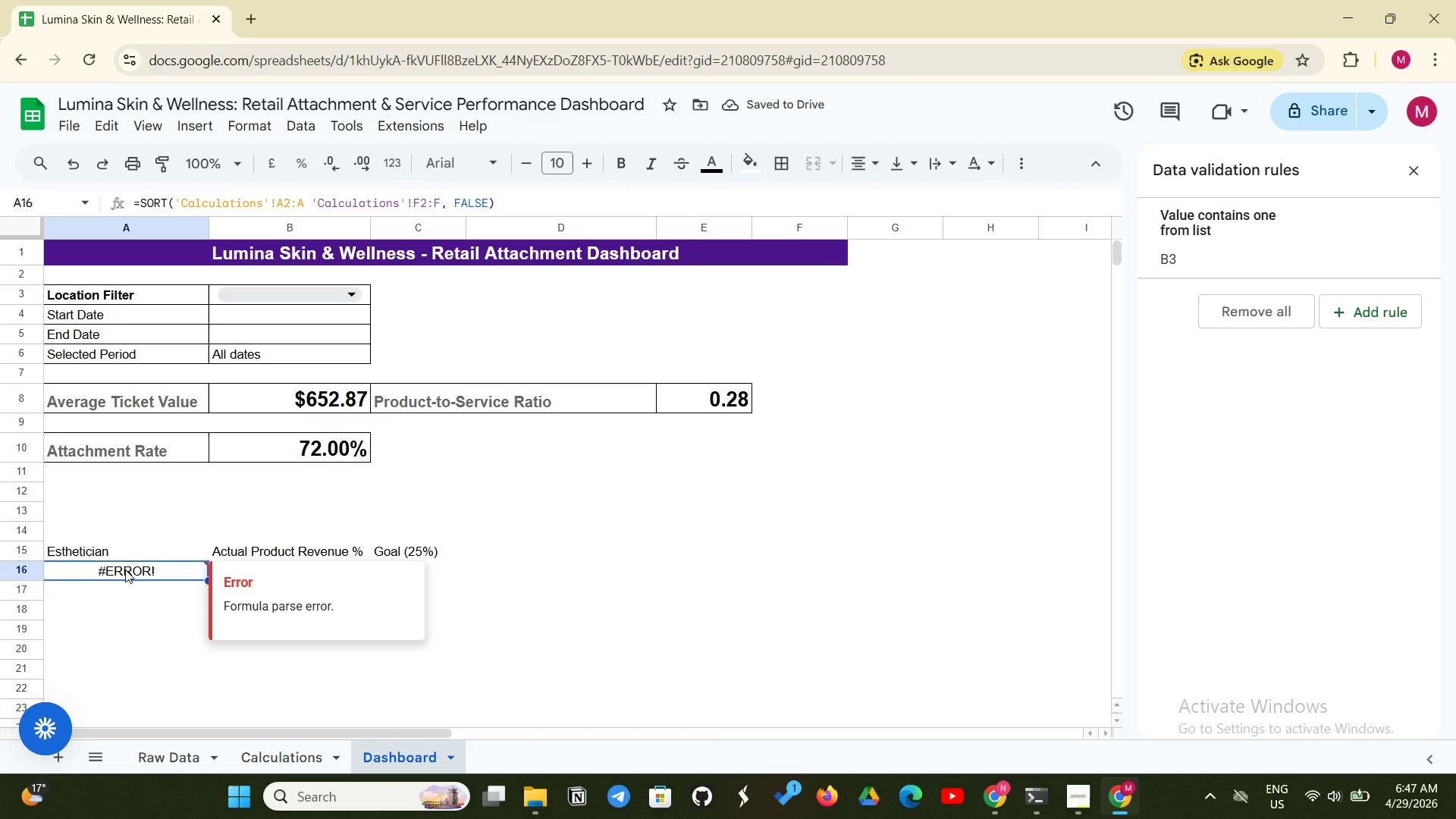 
left_click([306, 200])
 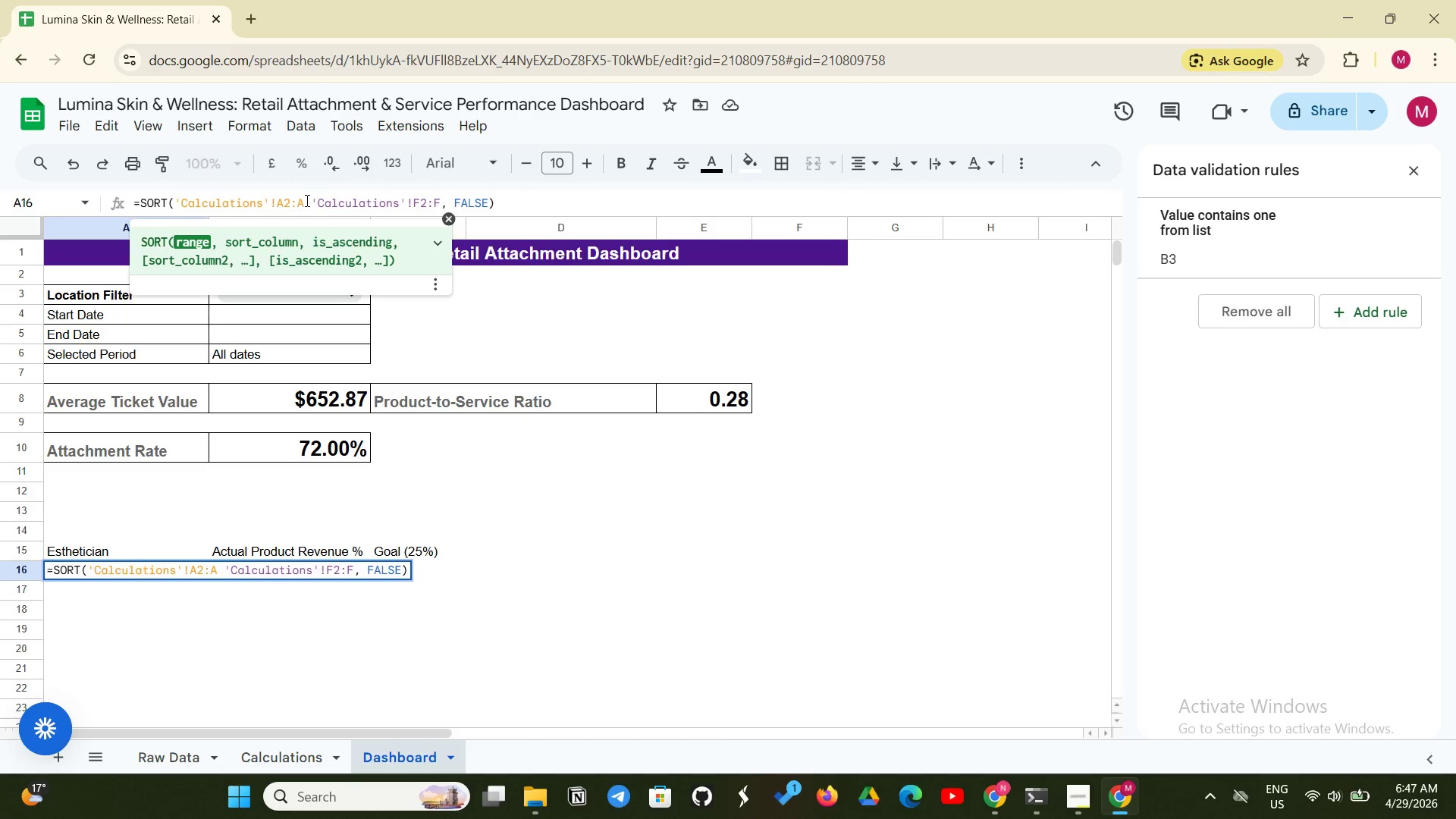 
left_click([306, 200])
 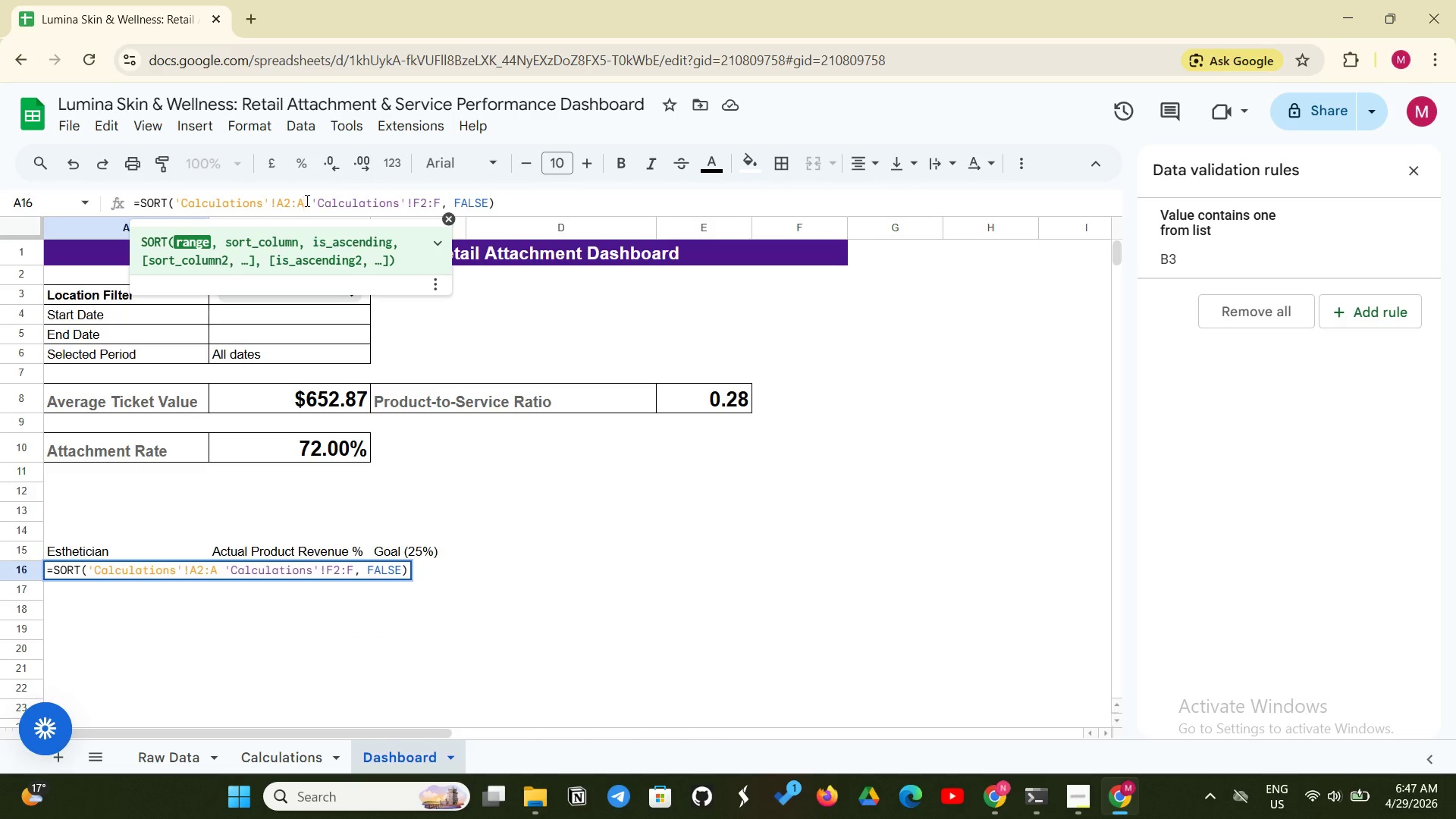 
key(Comma)
 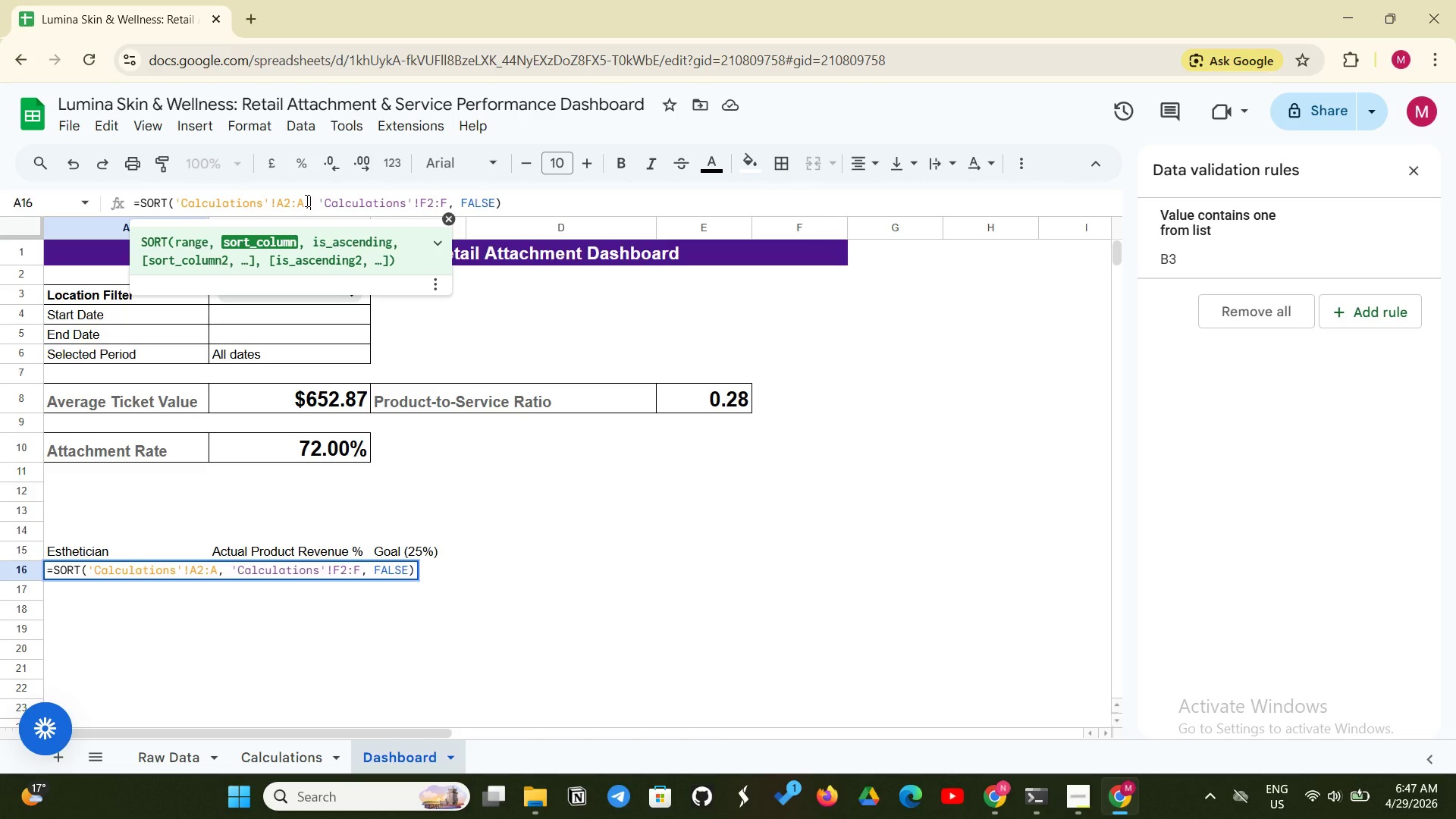 
key(Enter)
 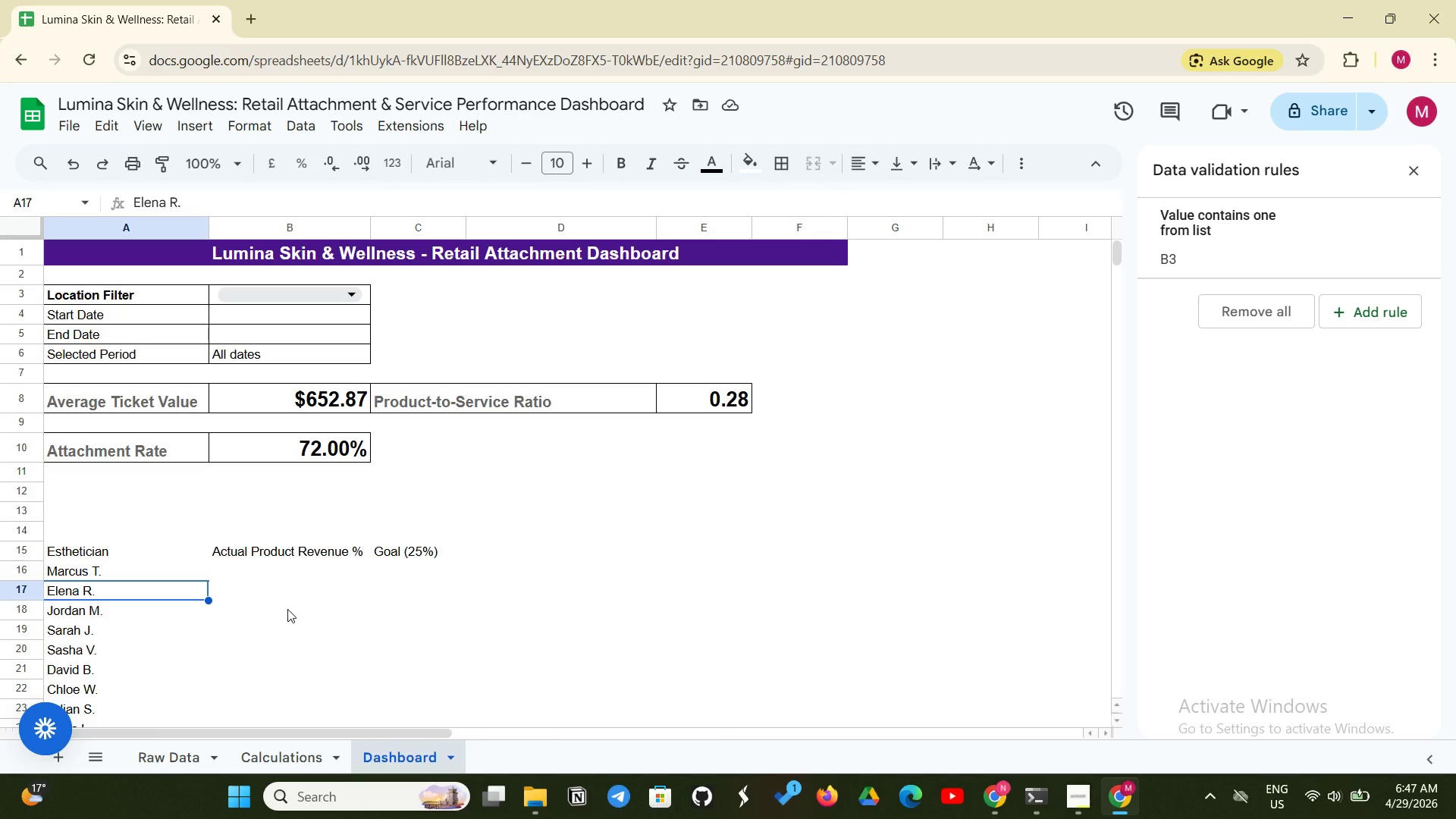 
wait(11.47)
 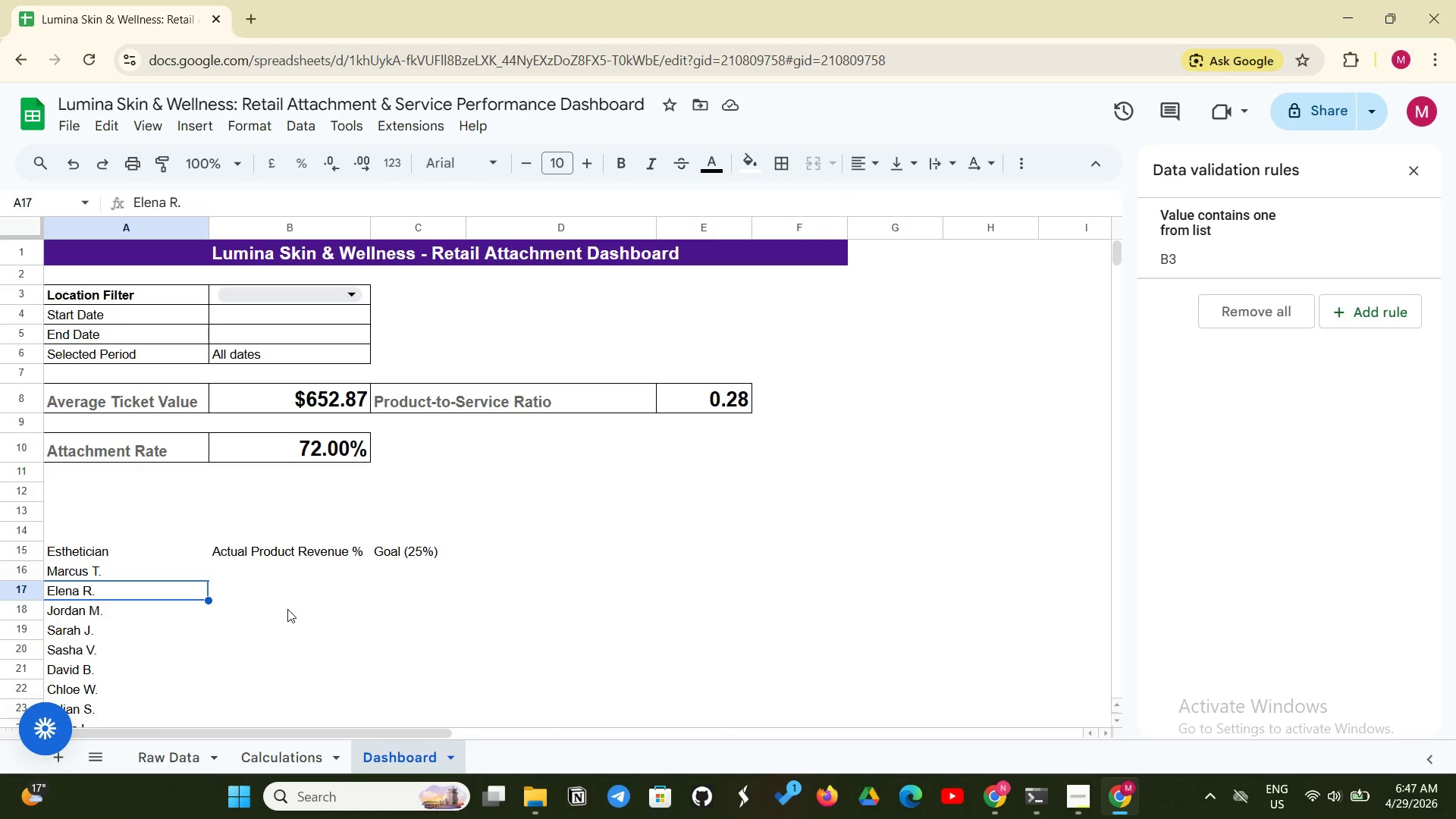 
left_click([246, 300])
 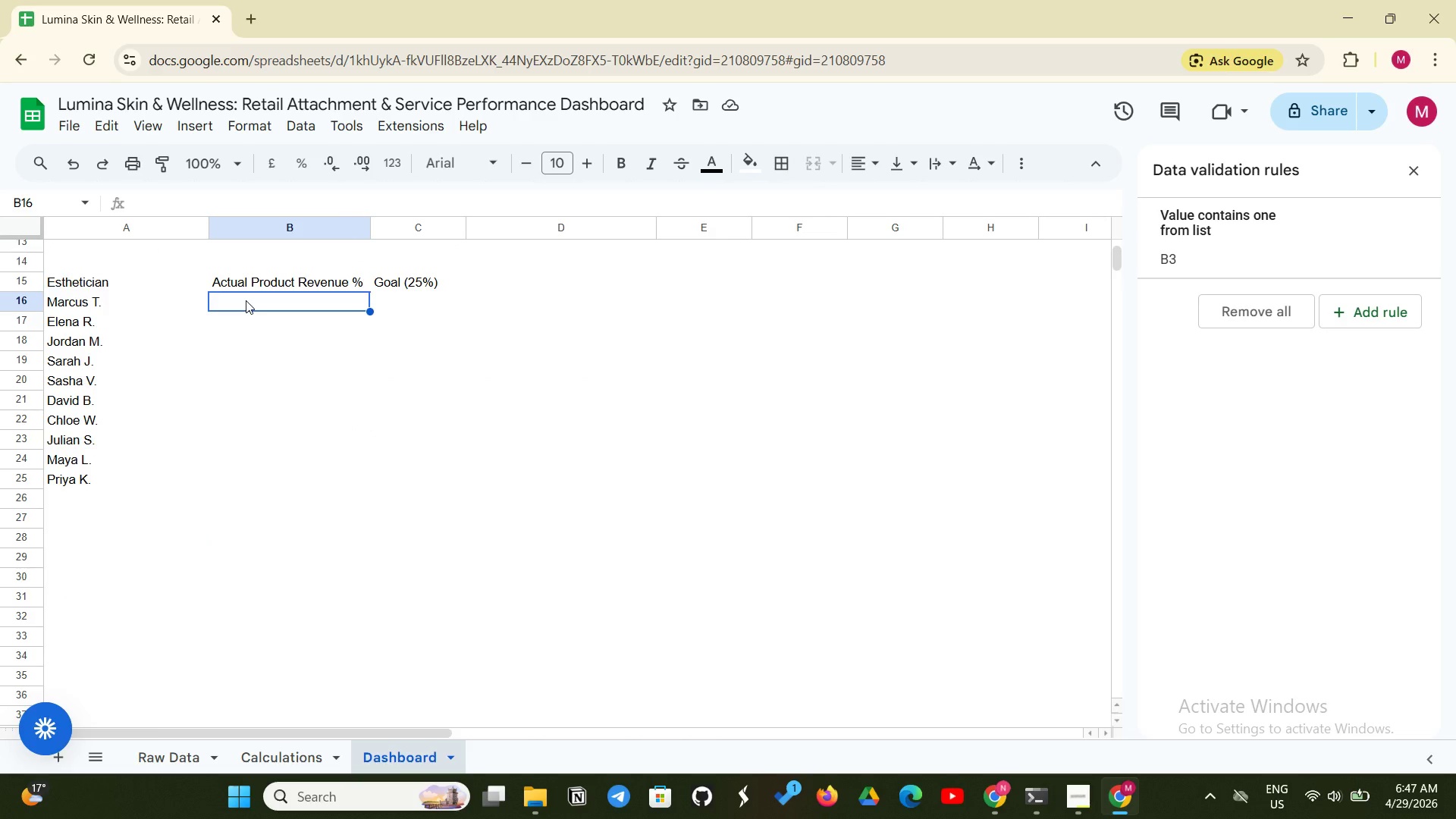 
type(=XLOOKU)
key(Backspace)
key(Backspace)
type(KU()
key(Backspace)
type(p()
key(Backspace)
key(Backspace)
type(P(A16, 'Calculations'!A:A, )
 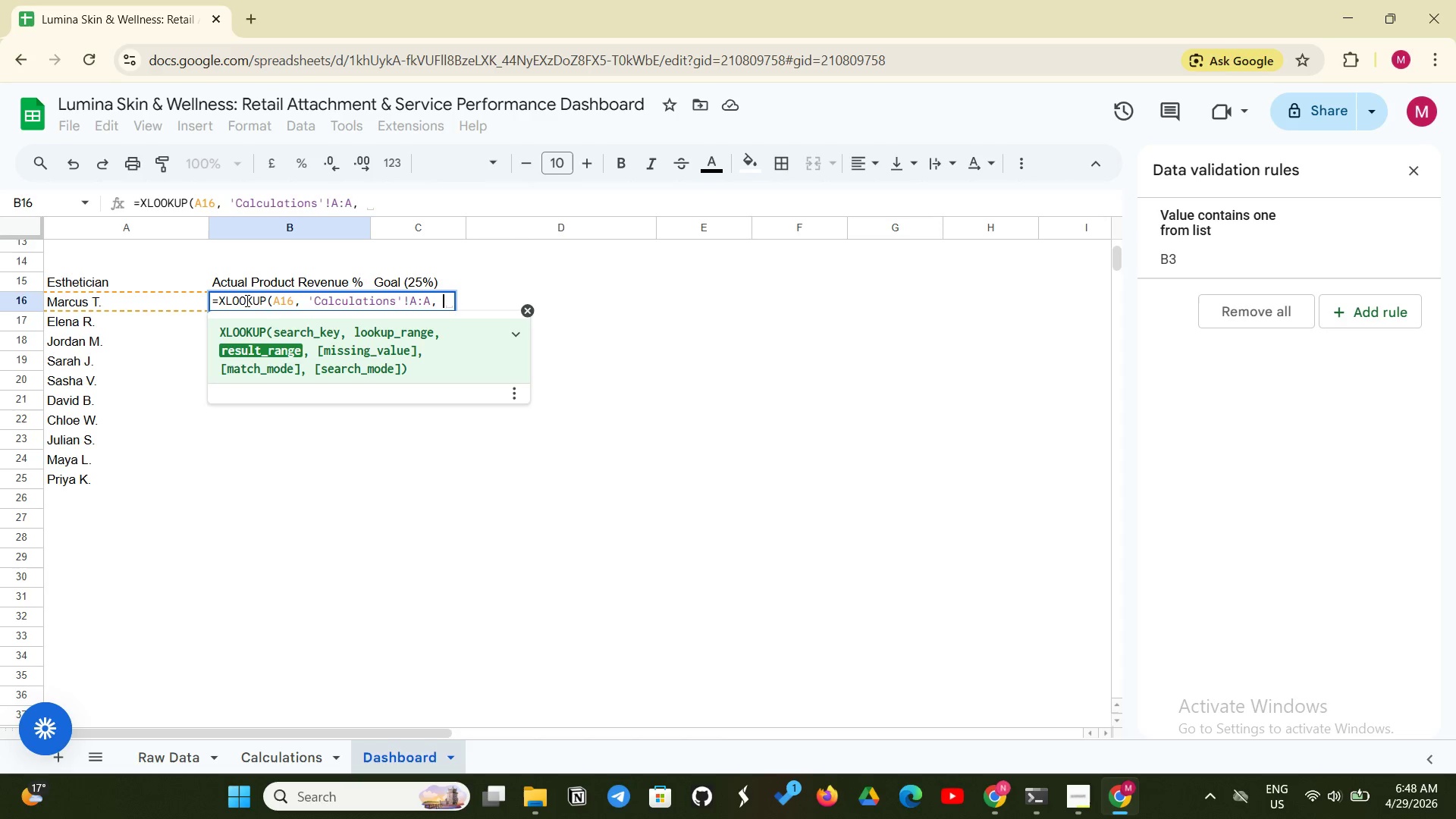 
type('Calculatons'!F:F))
 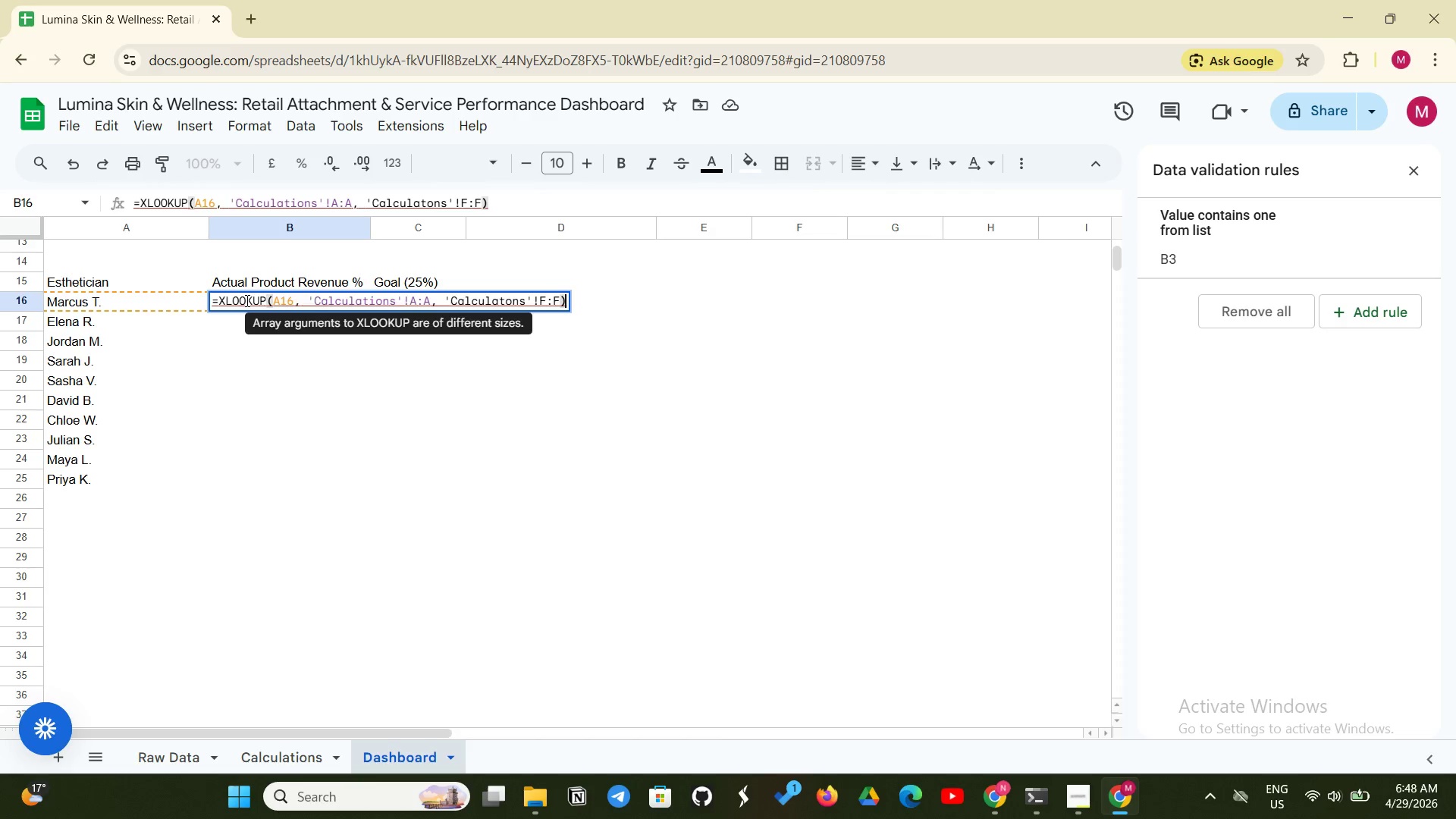 
key(Enter)
 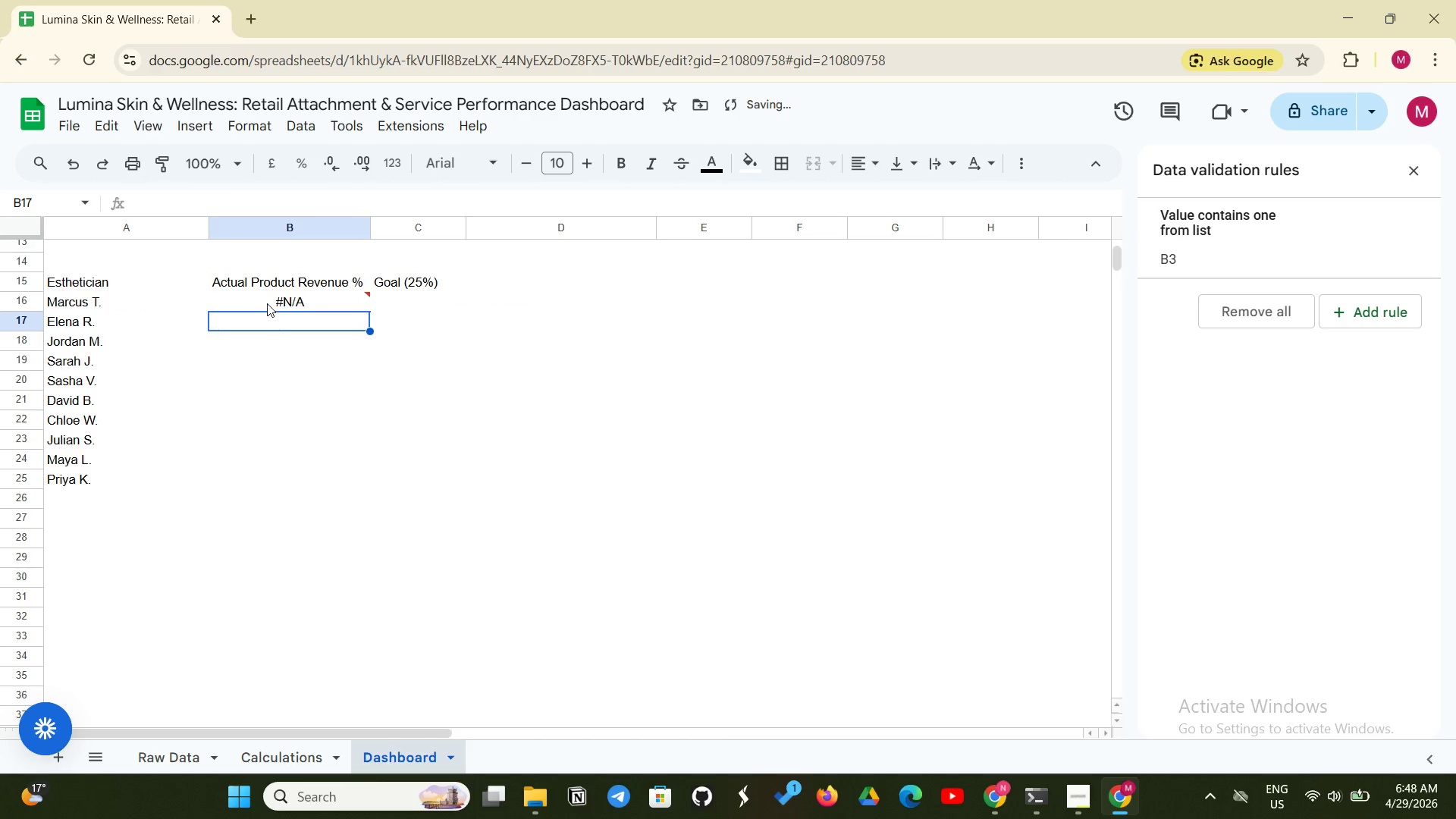 
left_click([267, 303])
 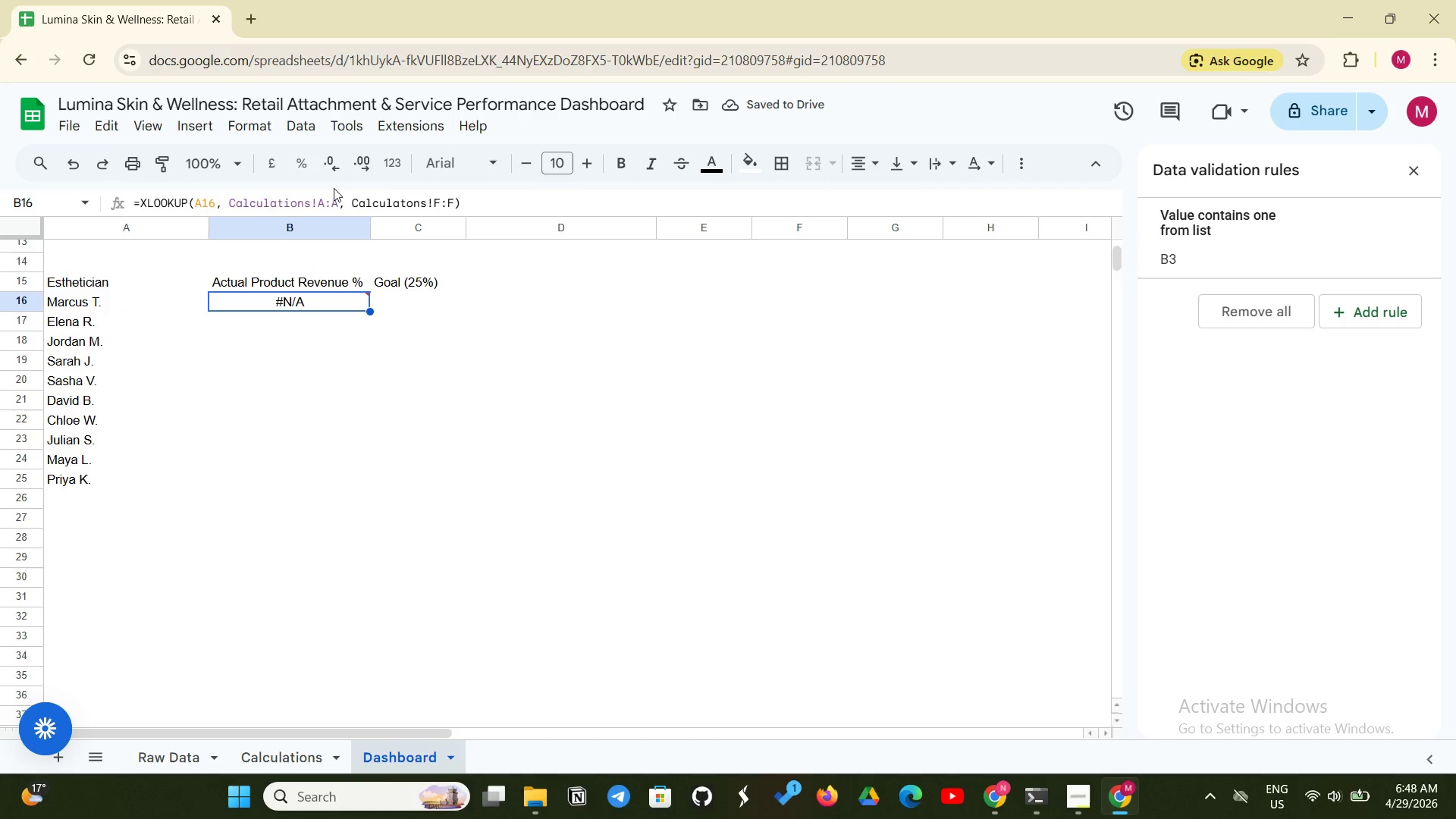 
left_click([348, 201])
 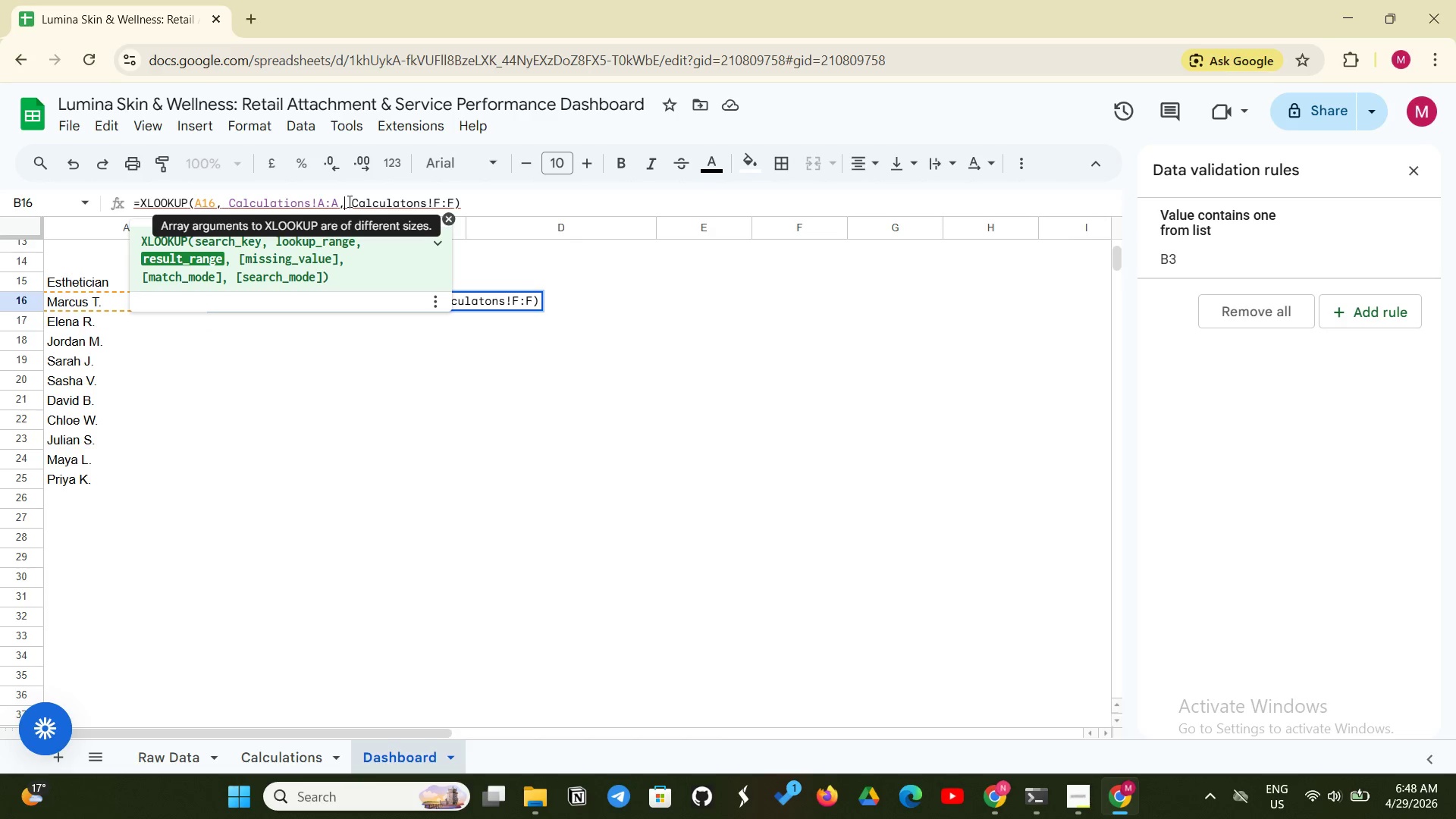 
key(Quote)
 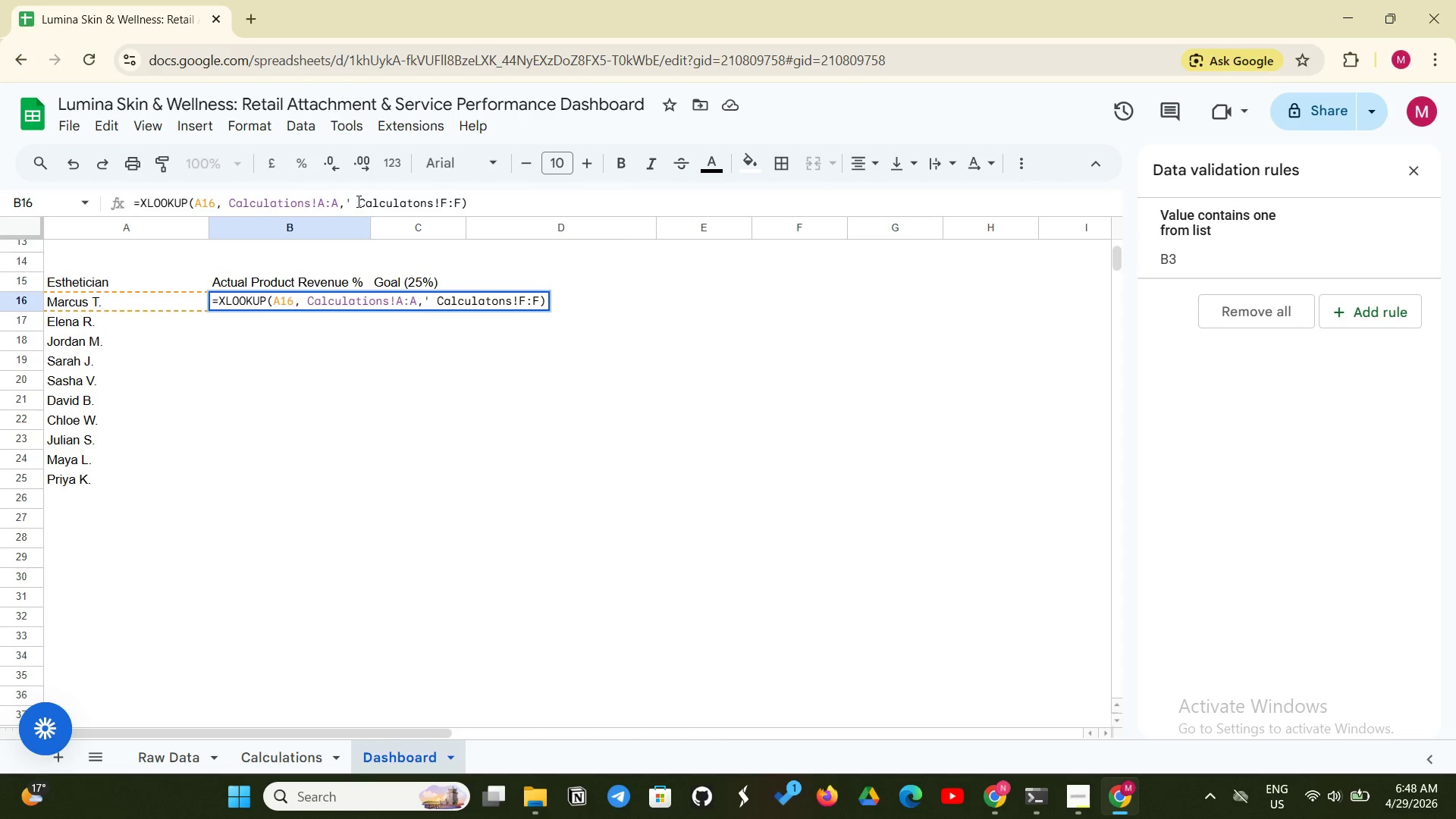 
key(Backspace)
 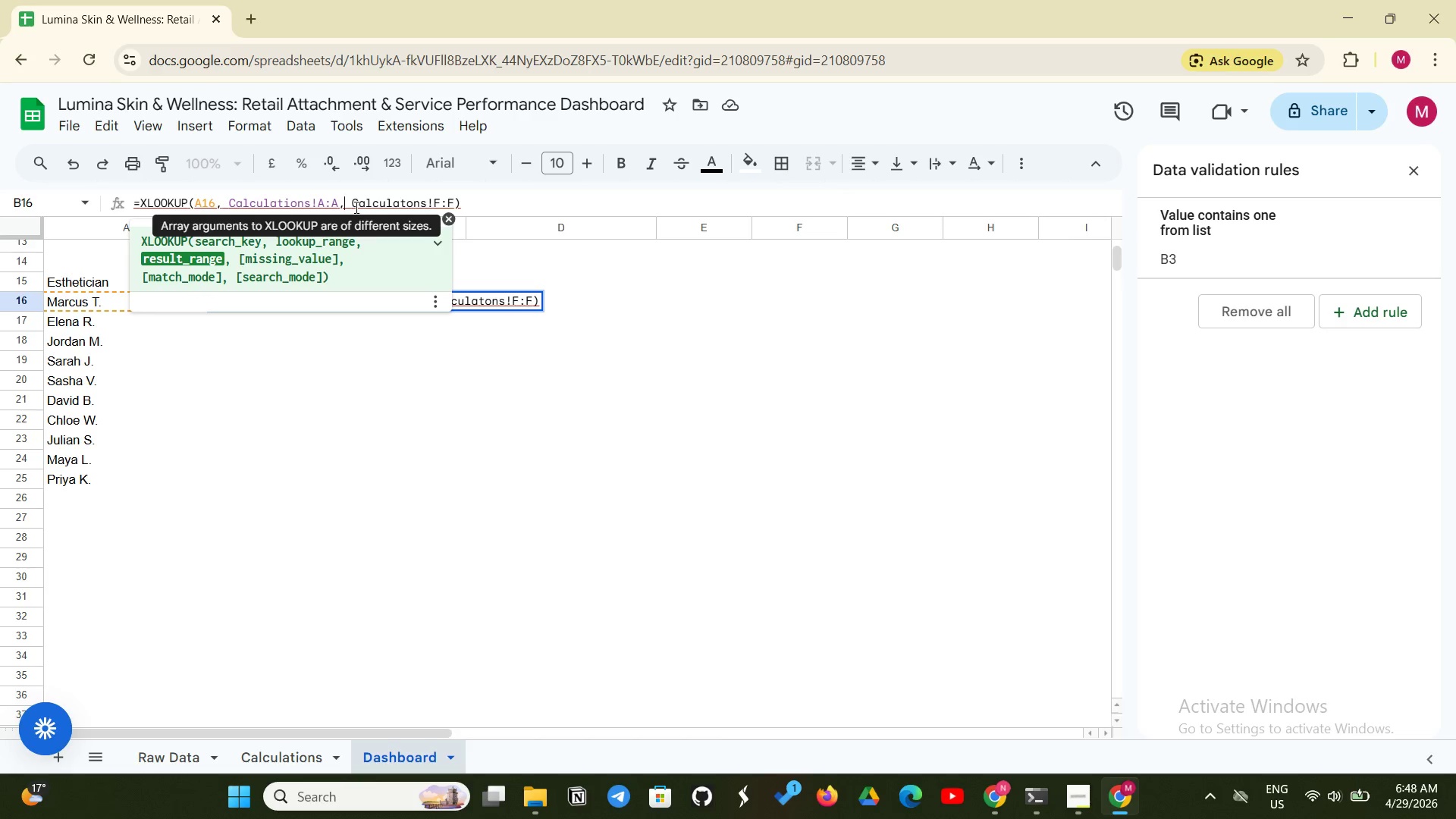 
left_click([355, 207])
 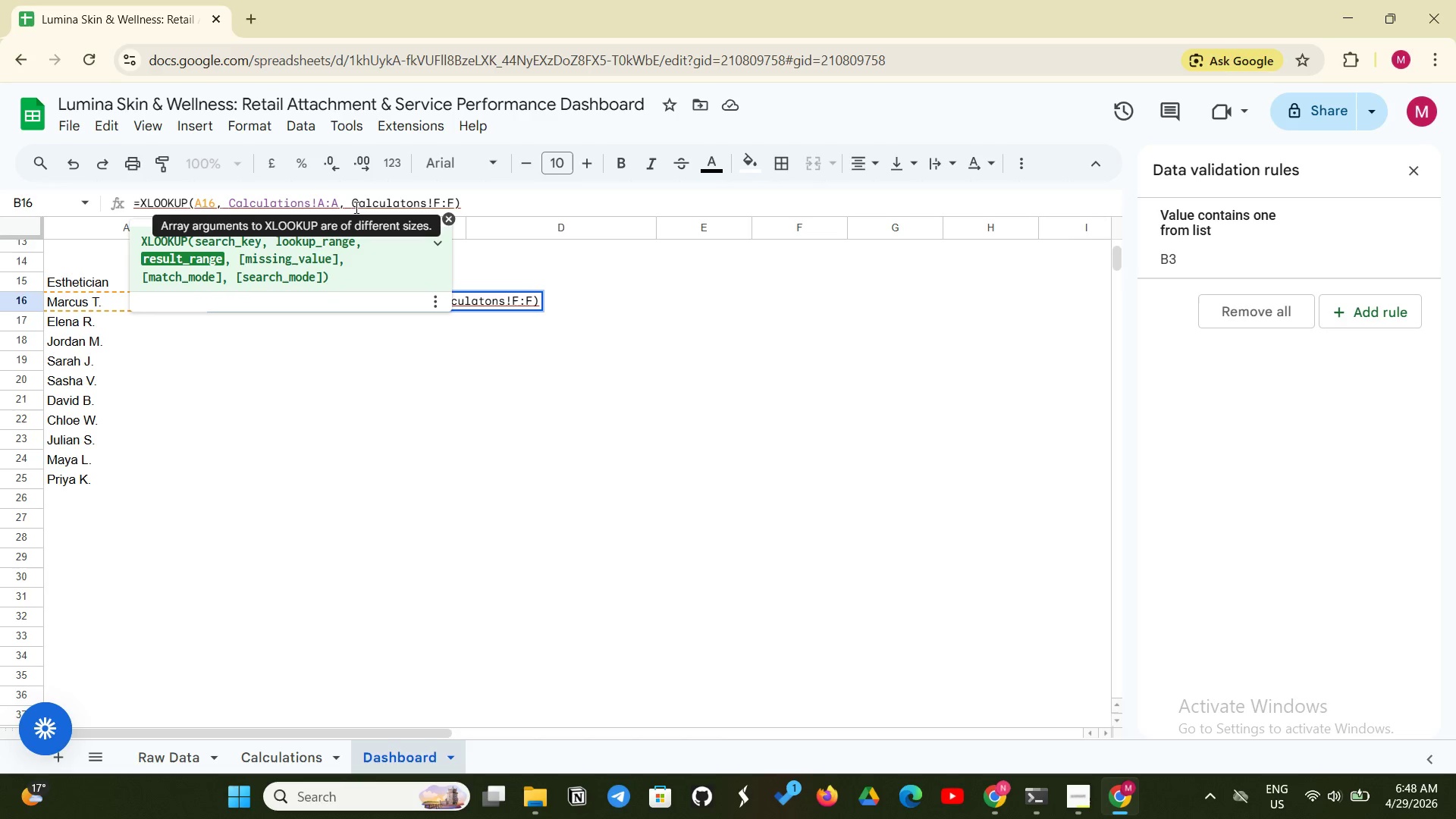 
key(Quote)
 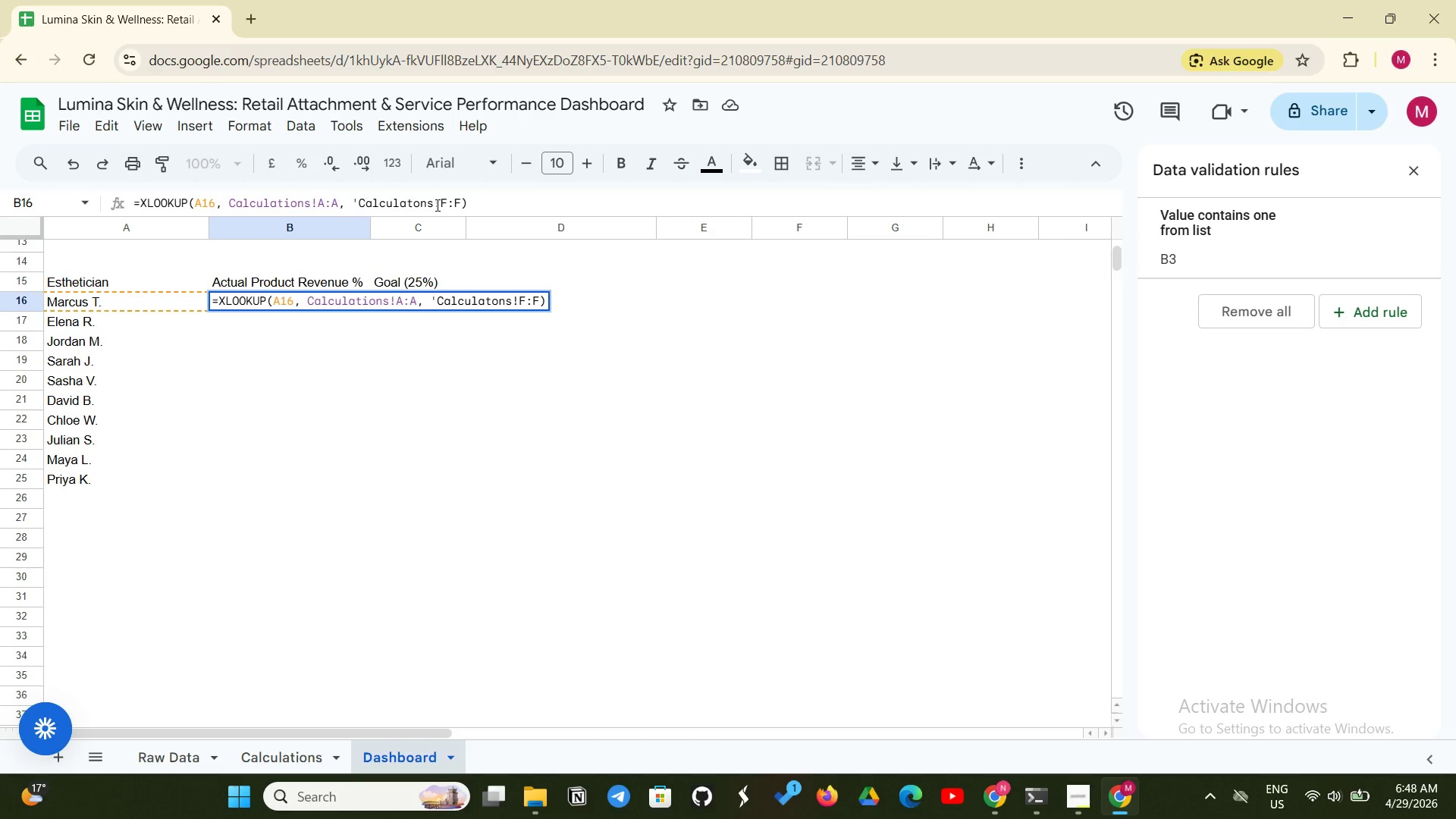 
left_click([431, 200])
 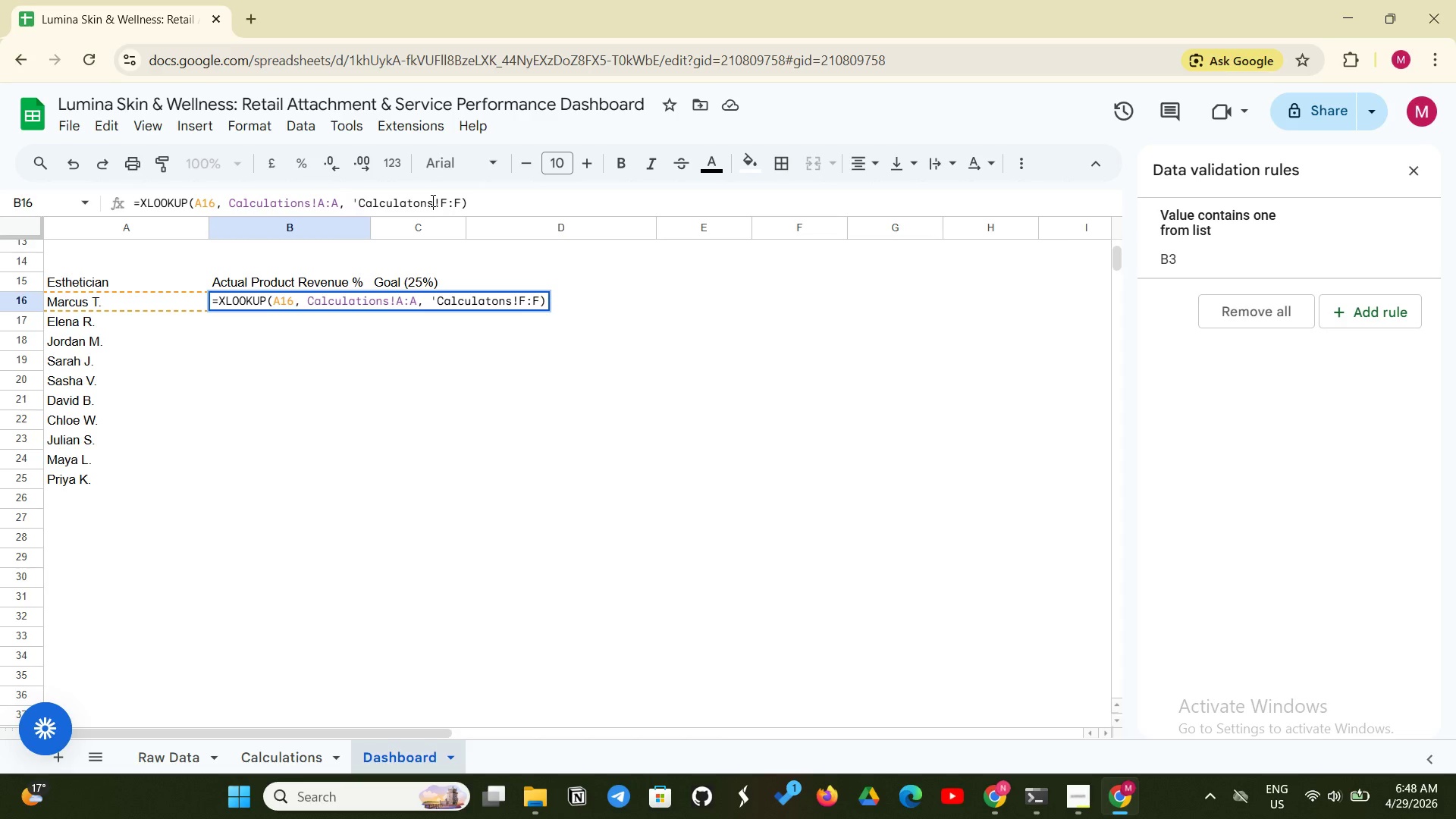 
key(Quote)
 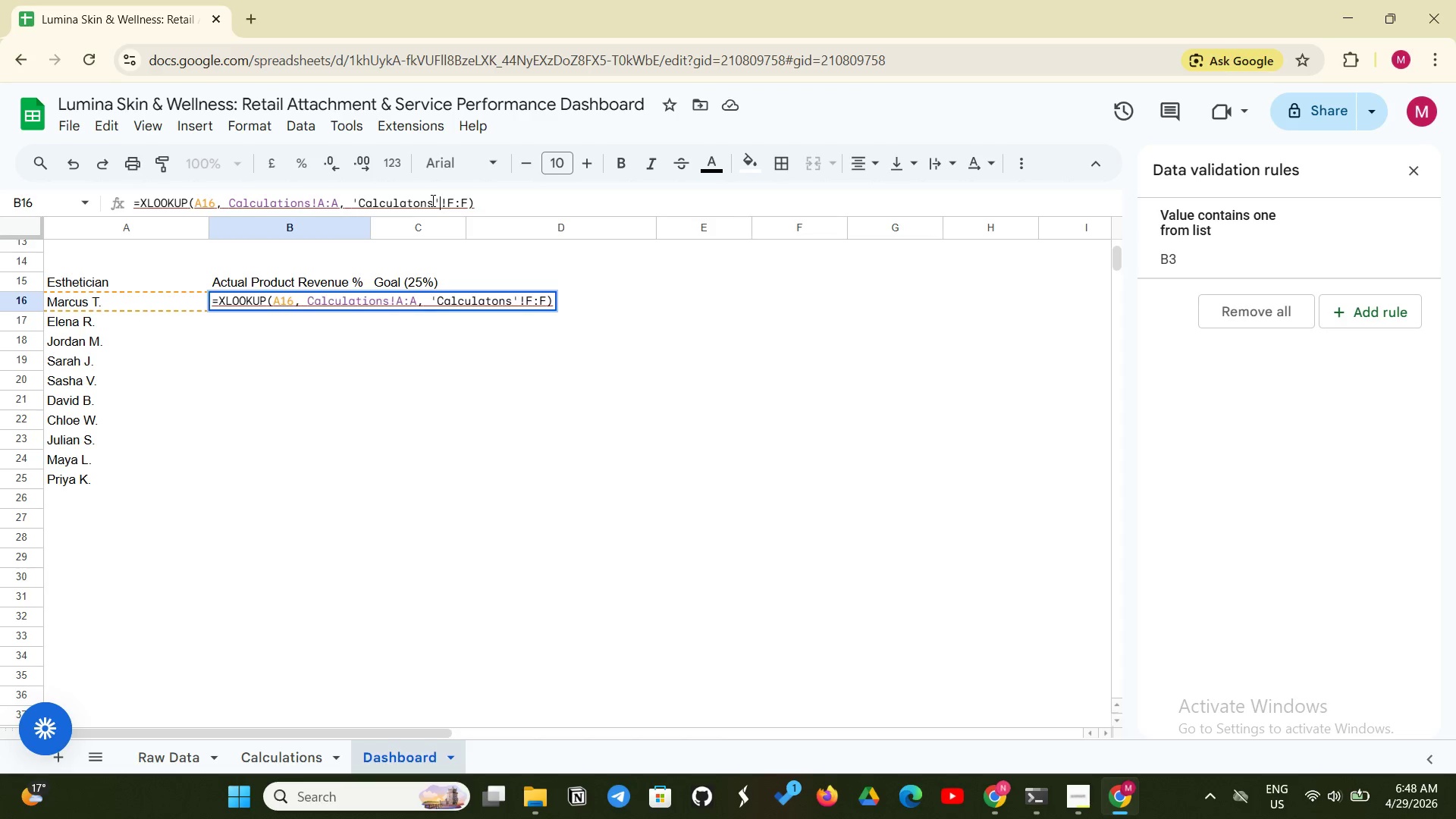 
key(Enter)
 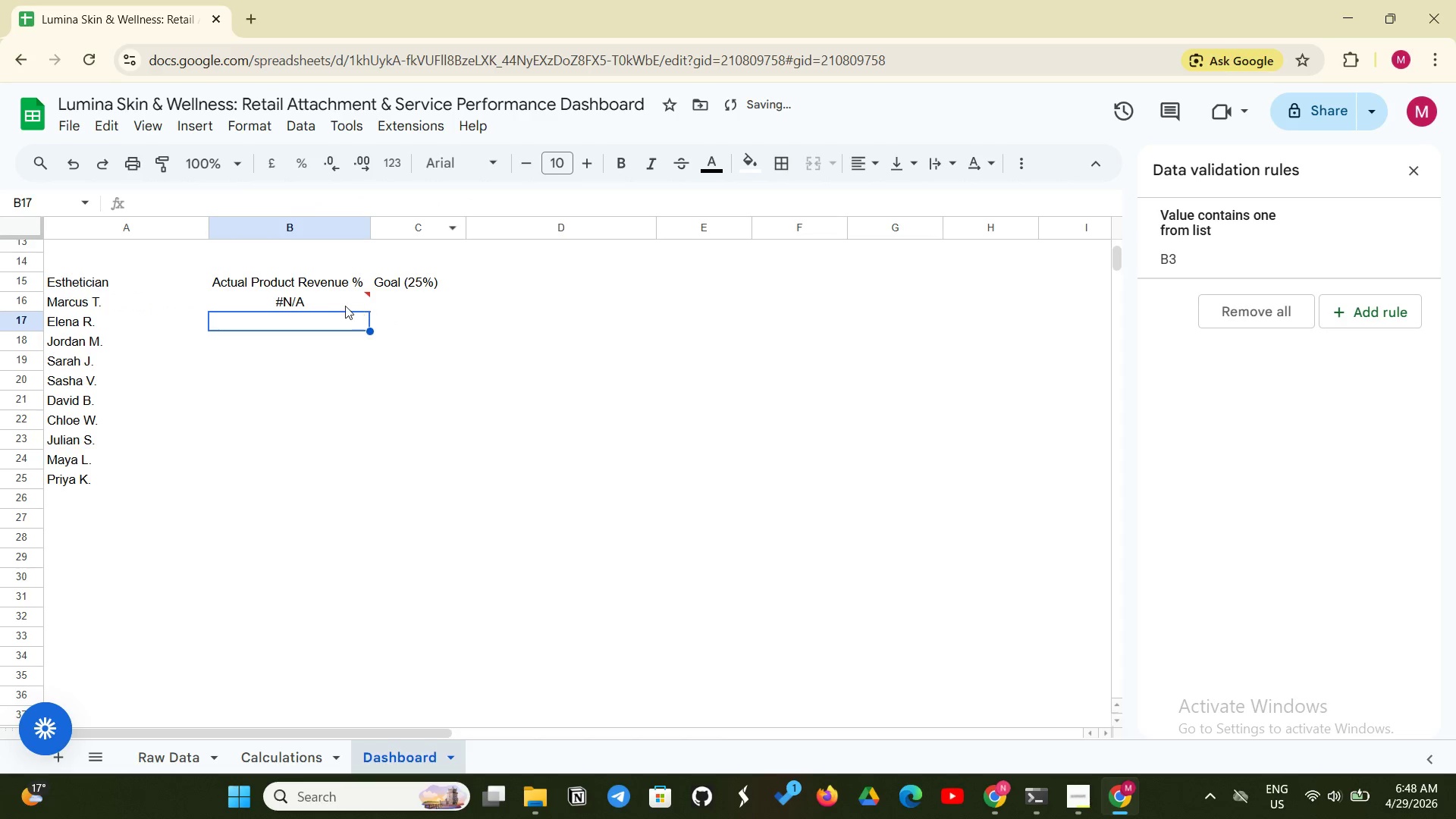 
left_click([345, 306])
 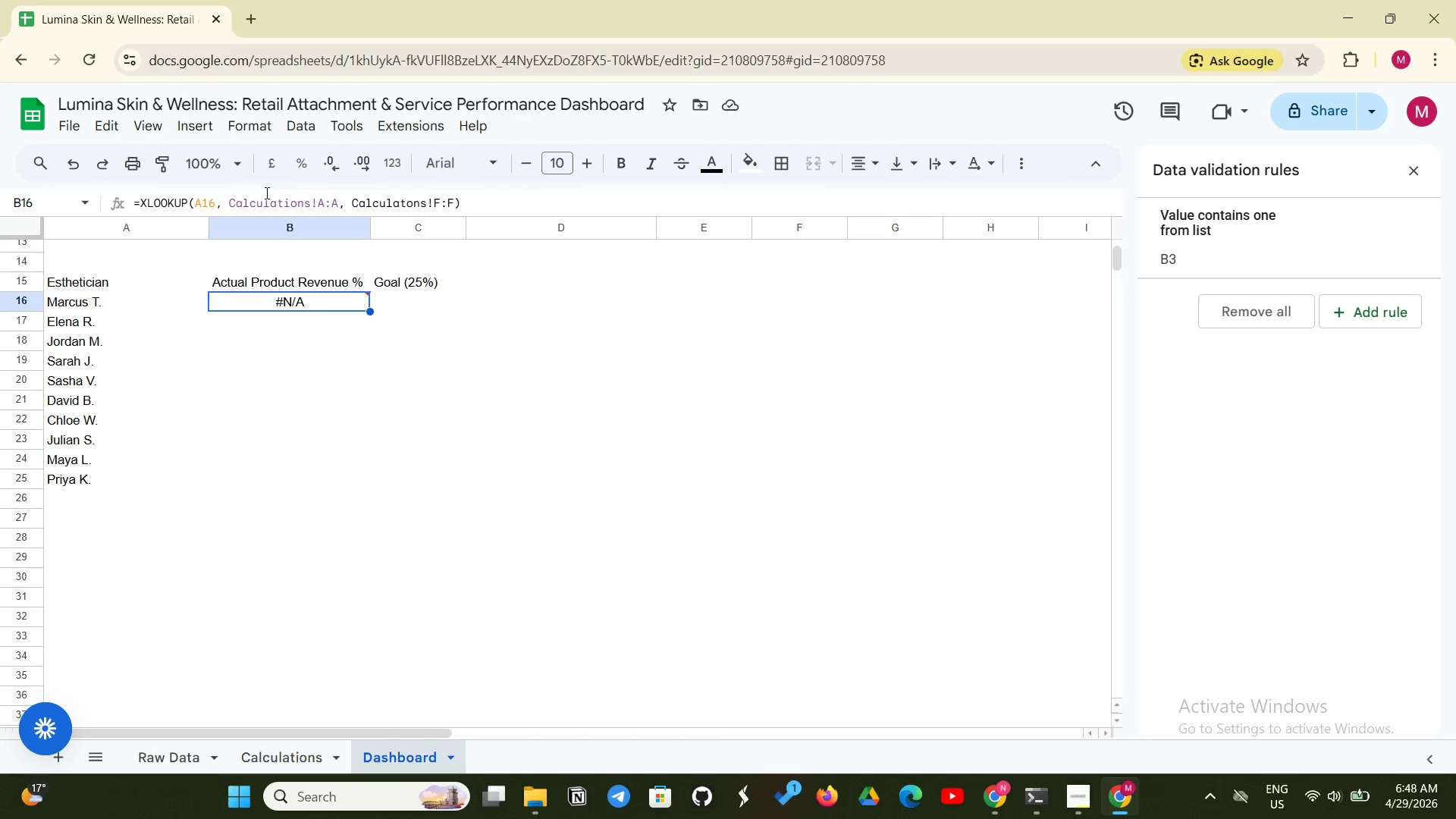 
wait(9.7)
 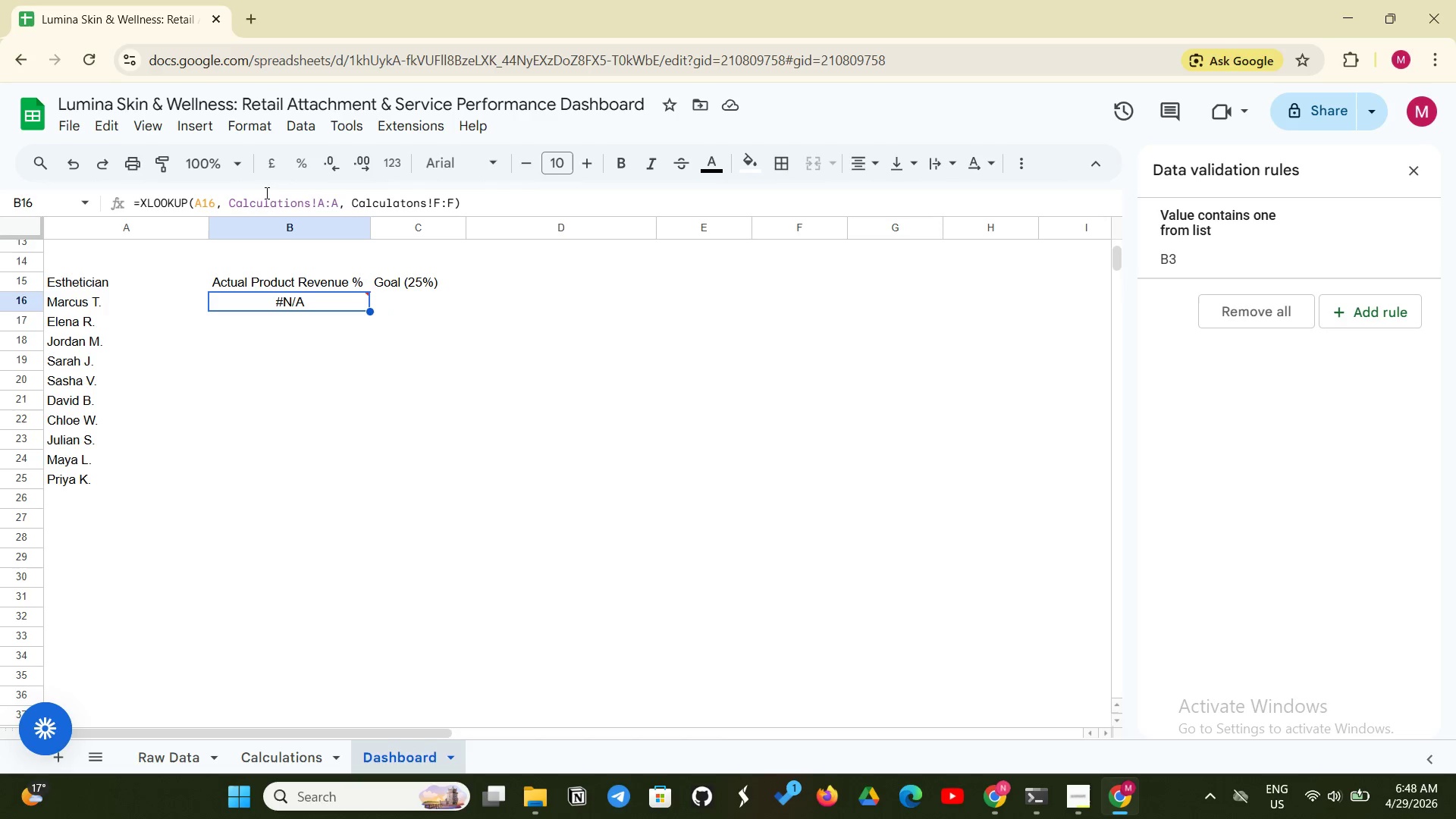 
left_click([349, 204])
 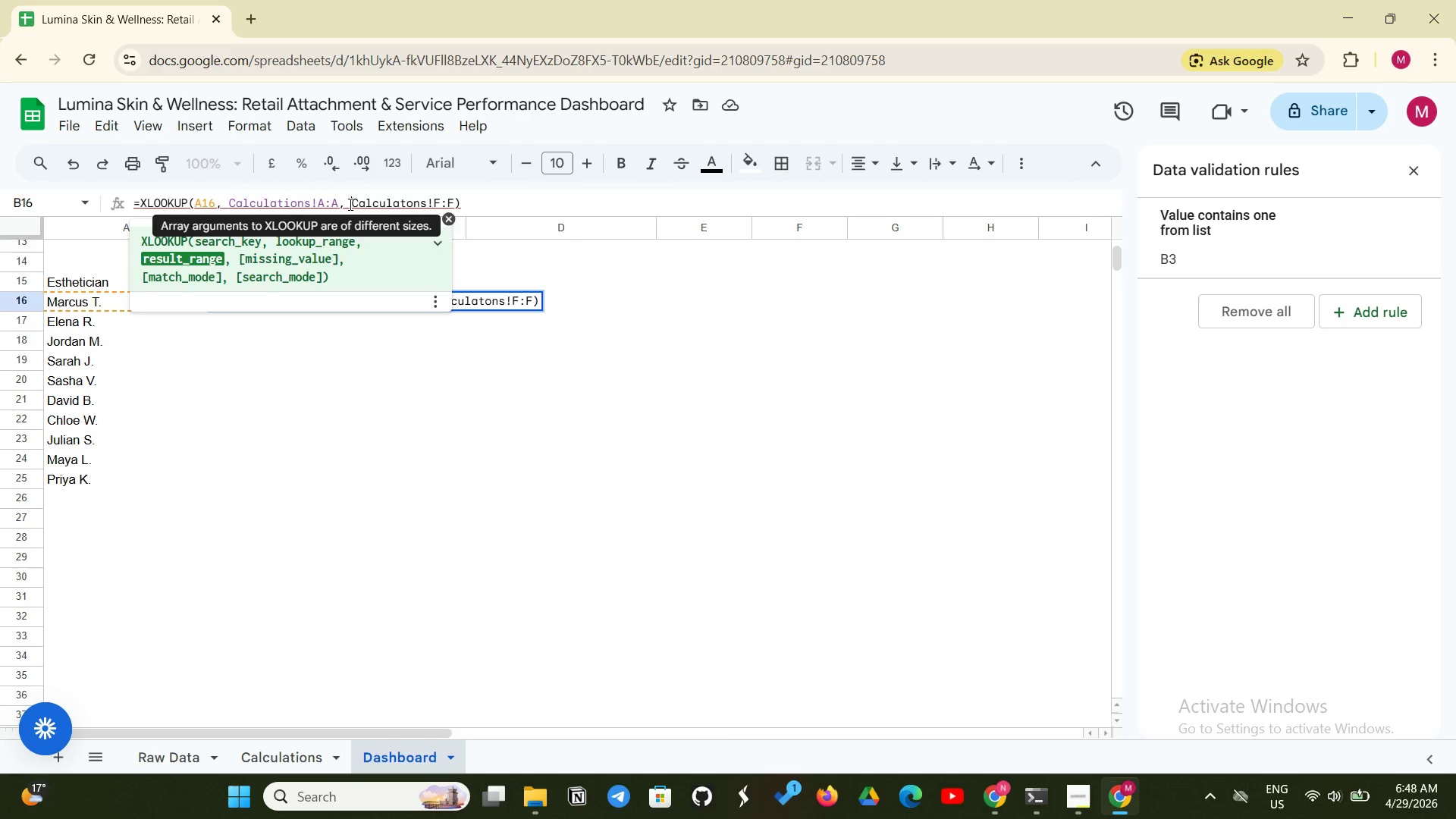 
key(Quote)
 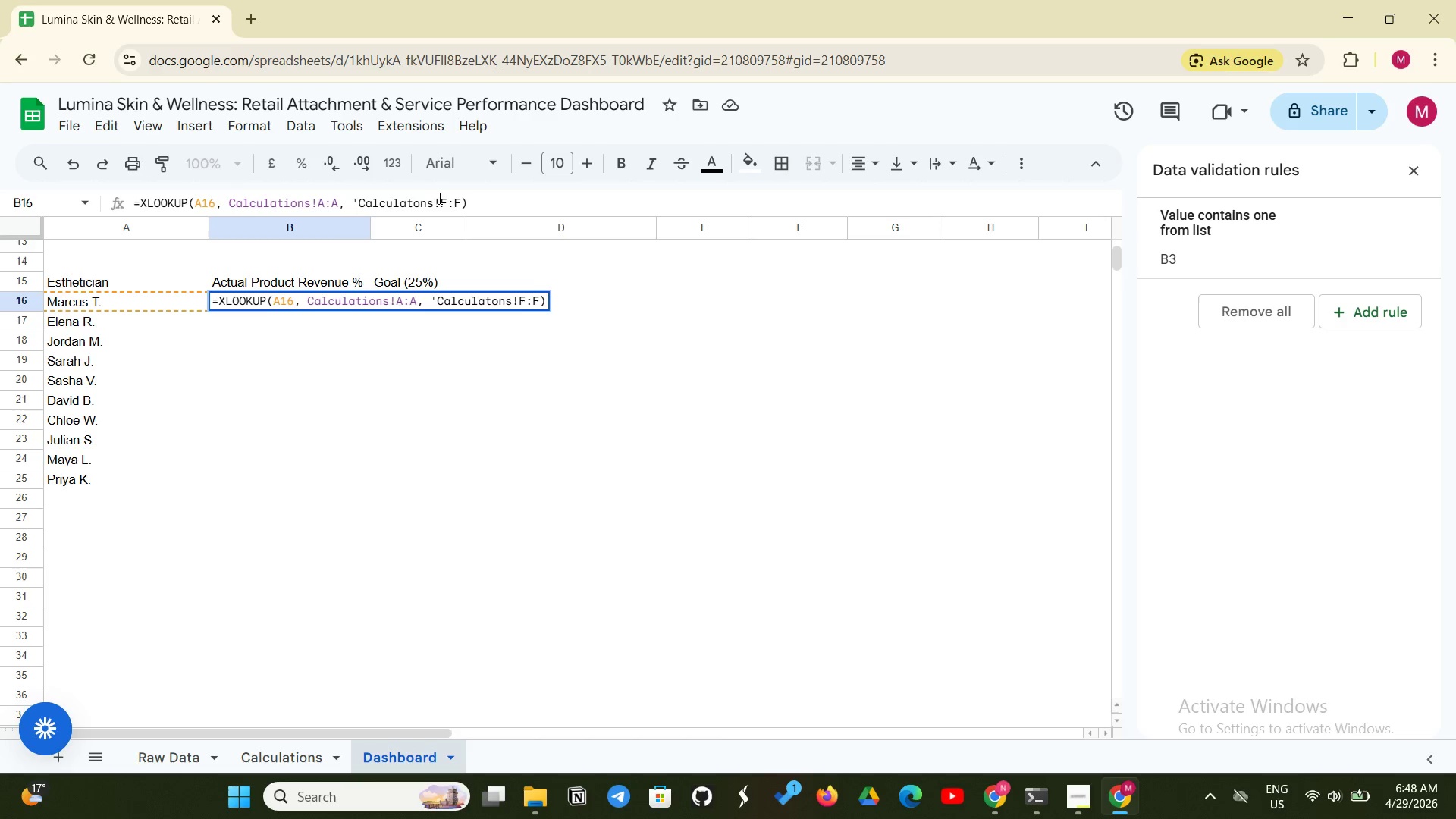 
left_click([434, 199])
 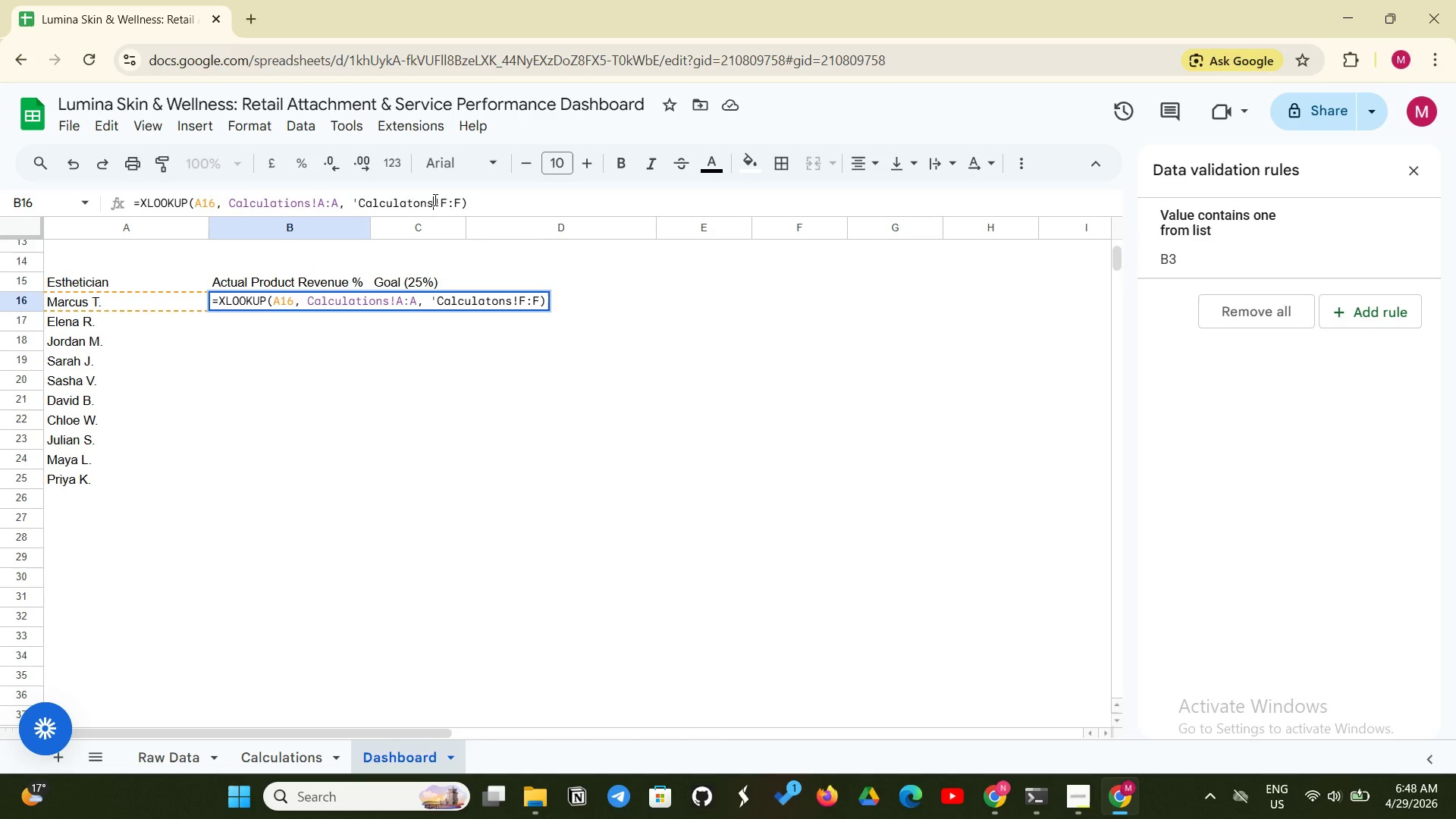 
key(Quote)
 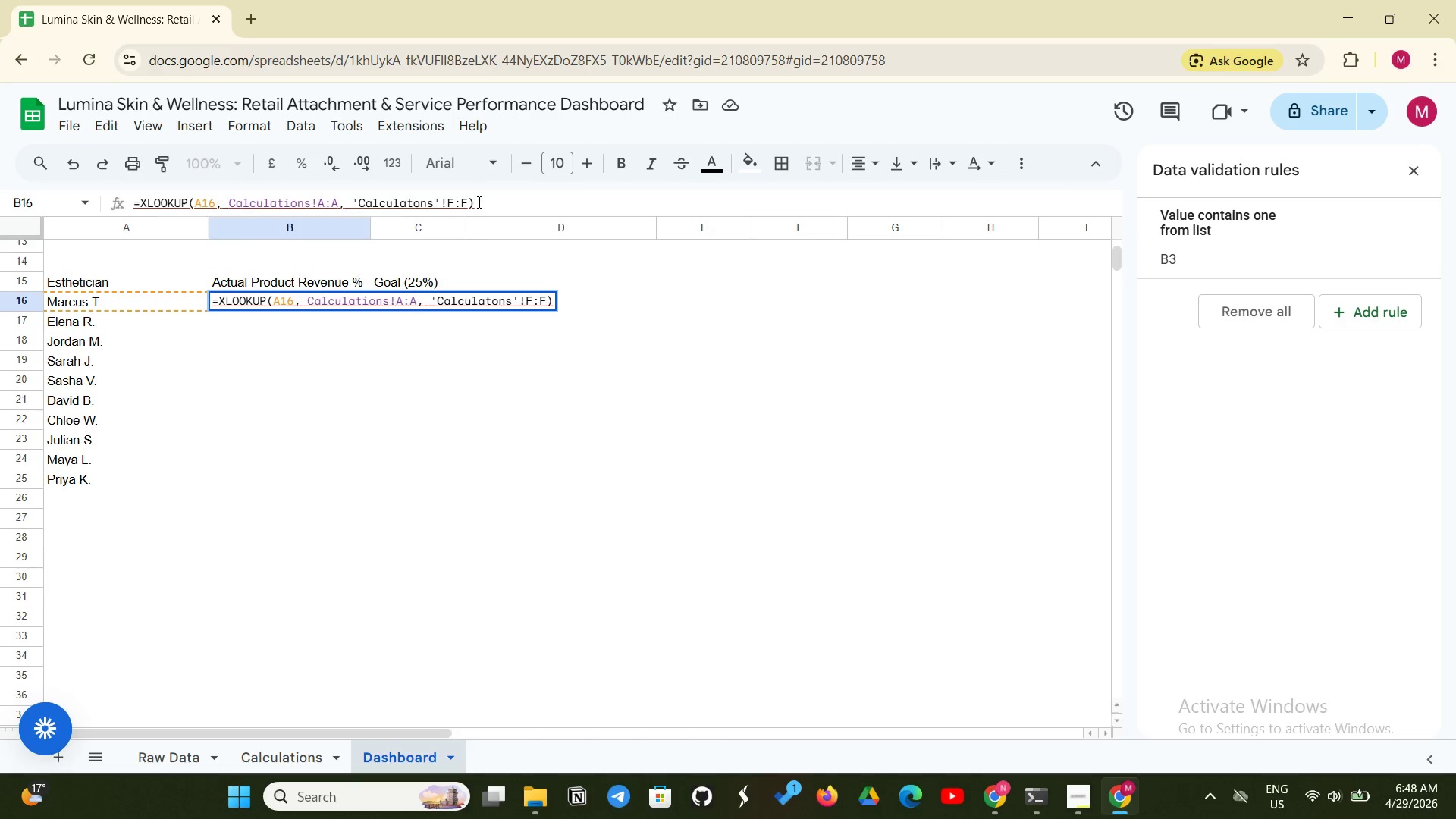 
left_click([478, 202])
 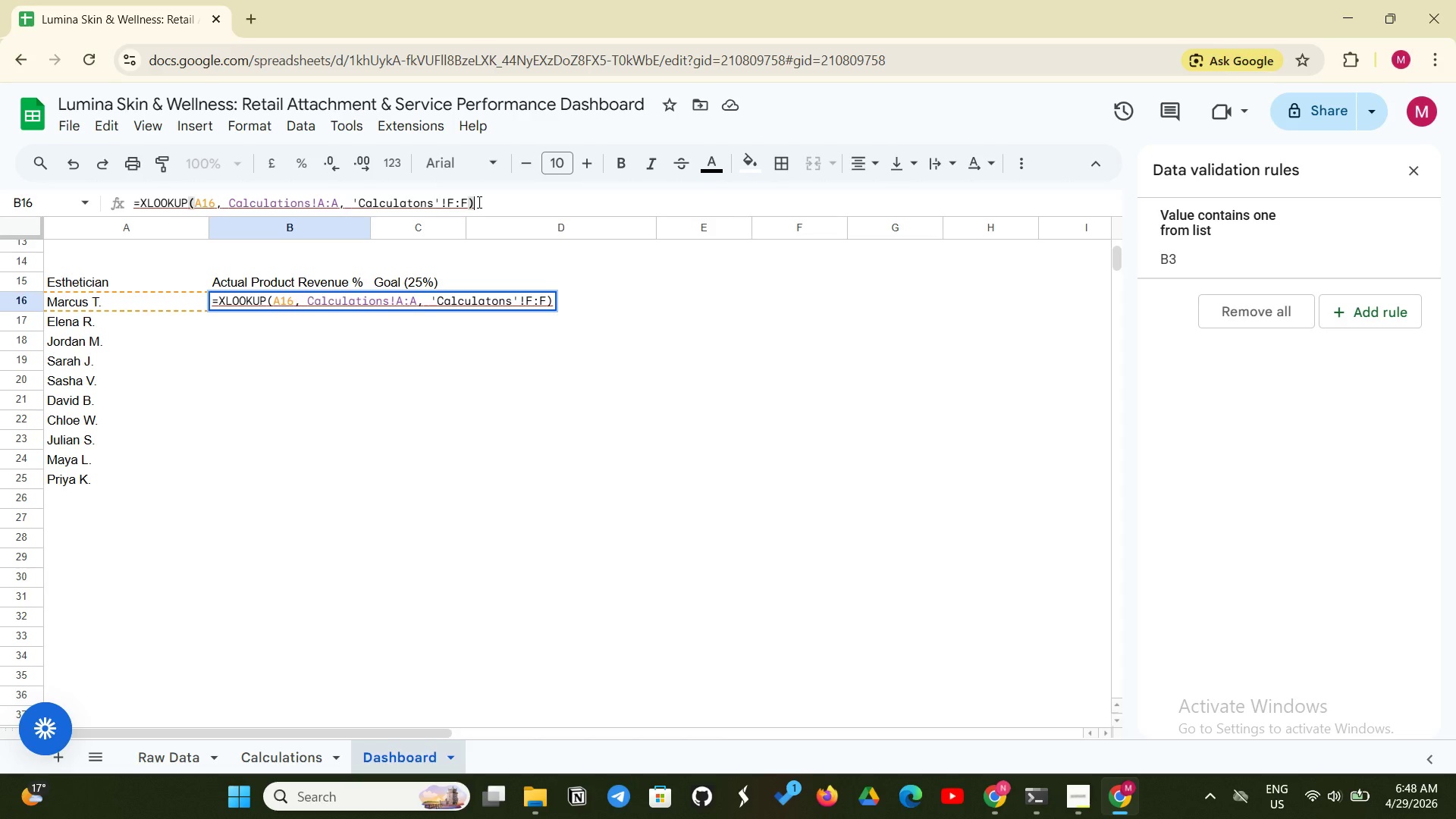 
key(Enter)
 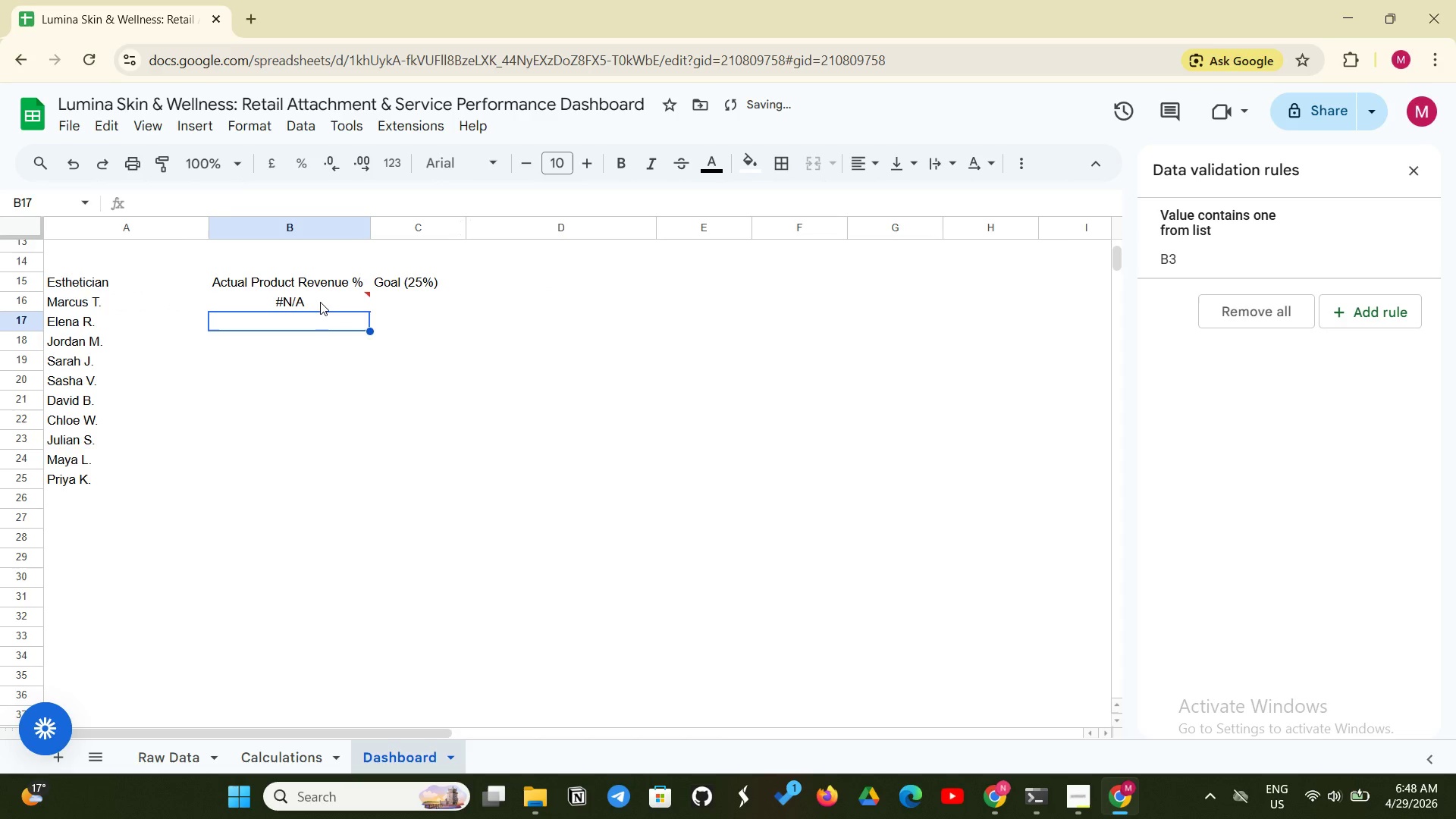 
left_click([320, 302])
 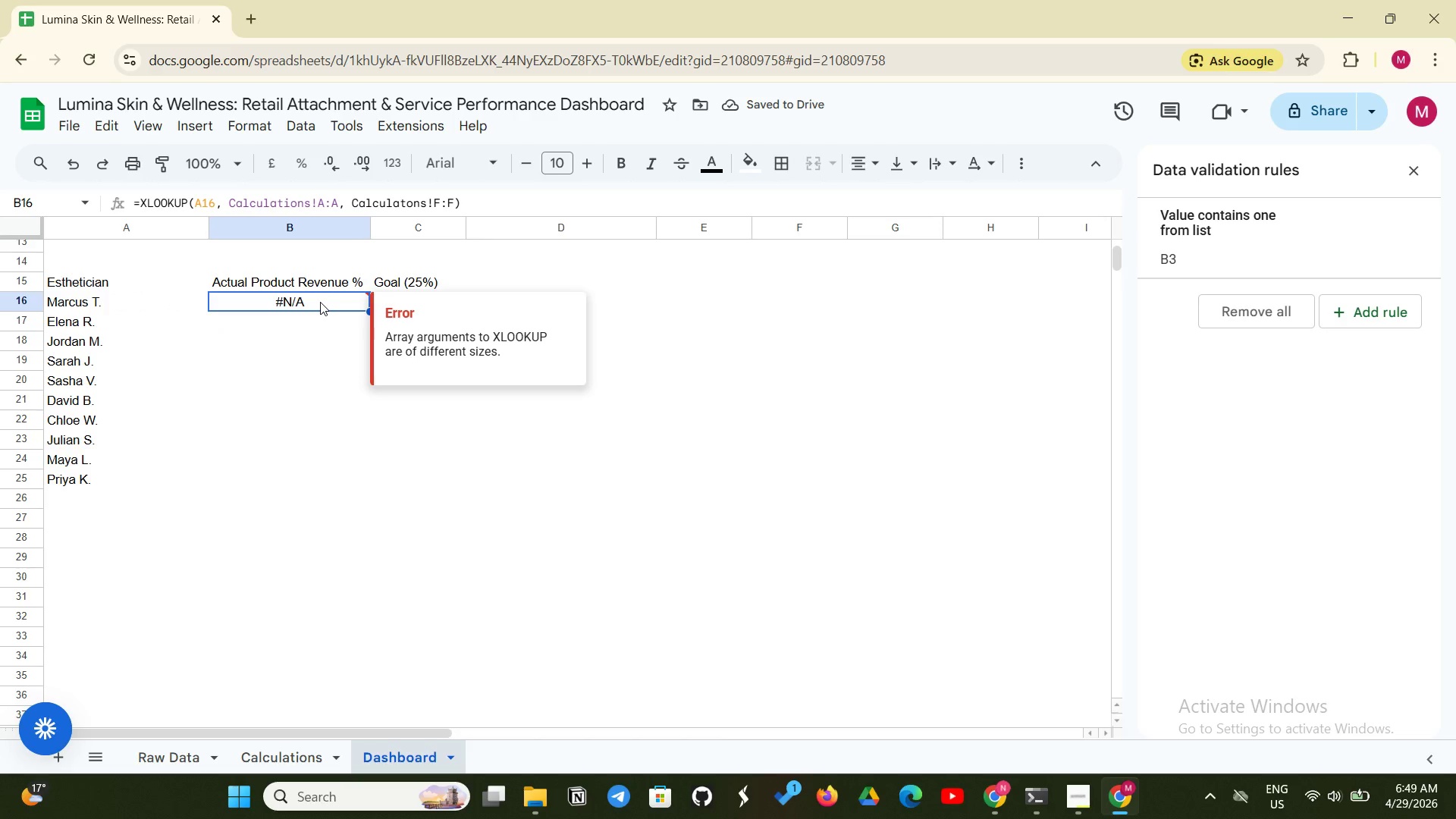 
key(Backspace)
 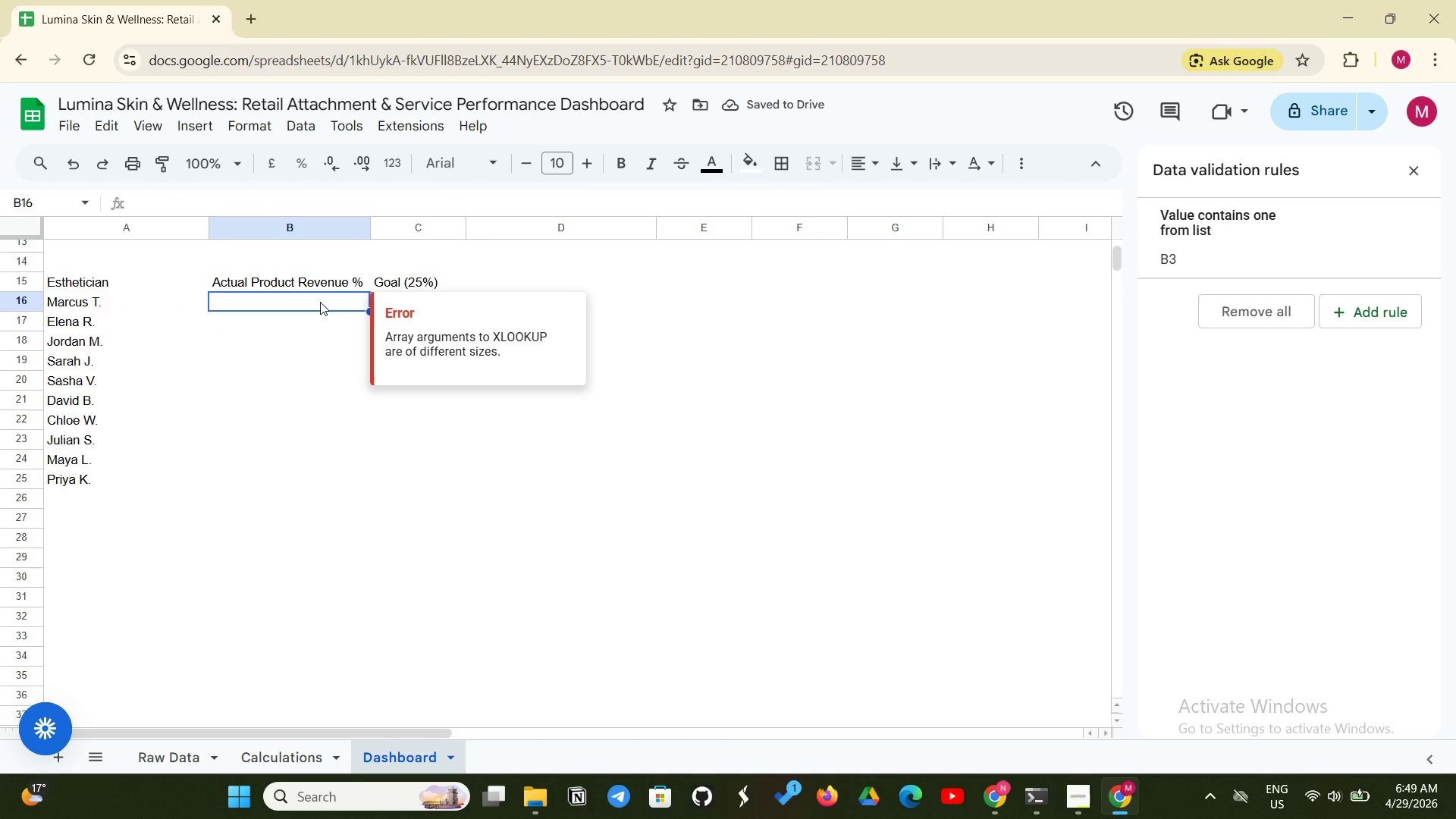 
type(=XLOOKUP(A16, 'Calculations;)
key(Backspace)
type('!A:A, 'Calculations'!)
 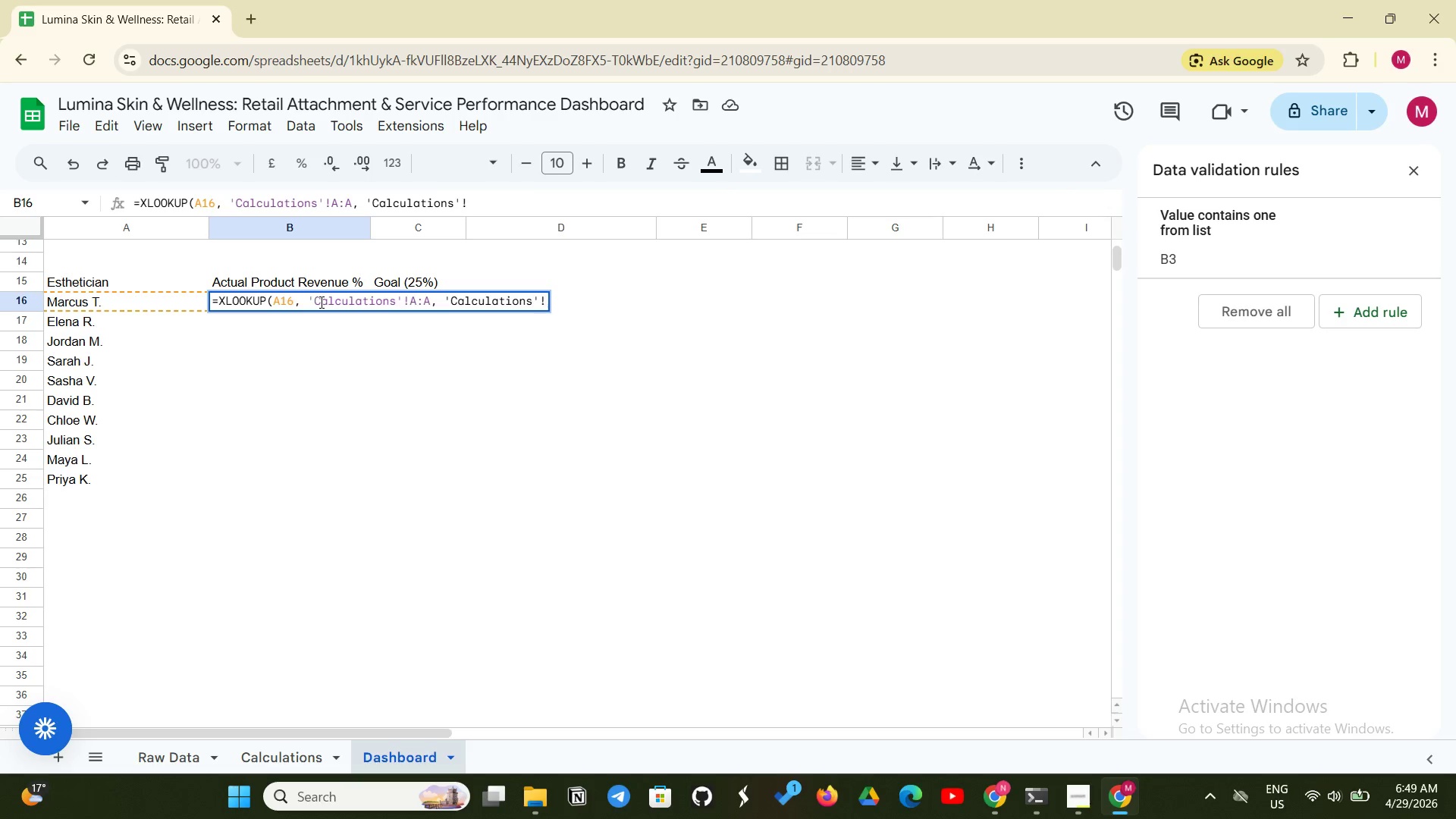 
type(F:F))
 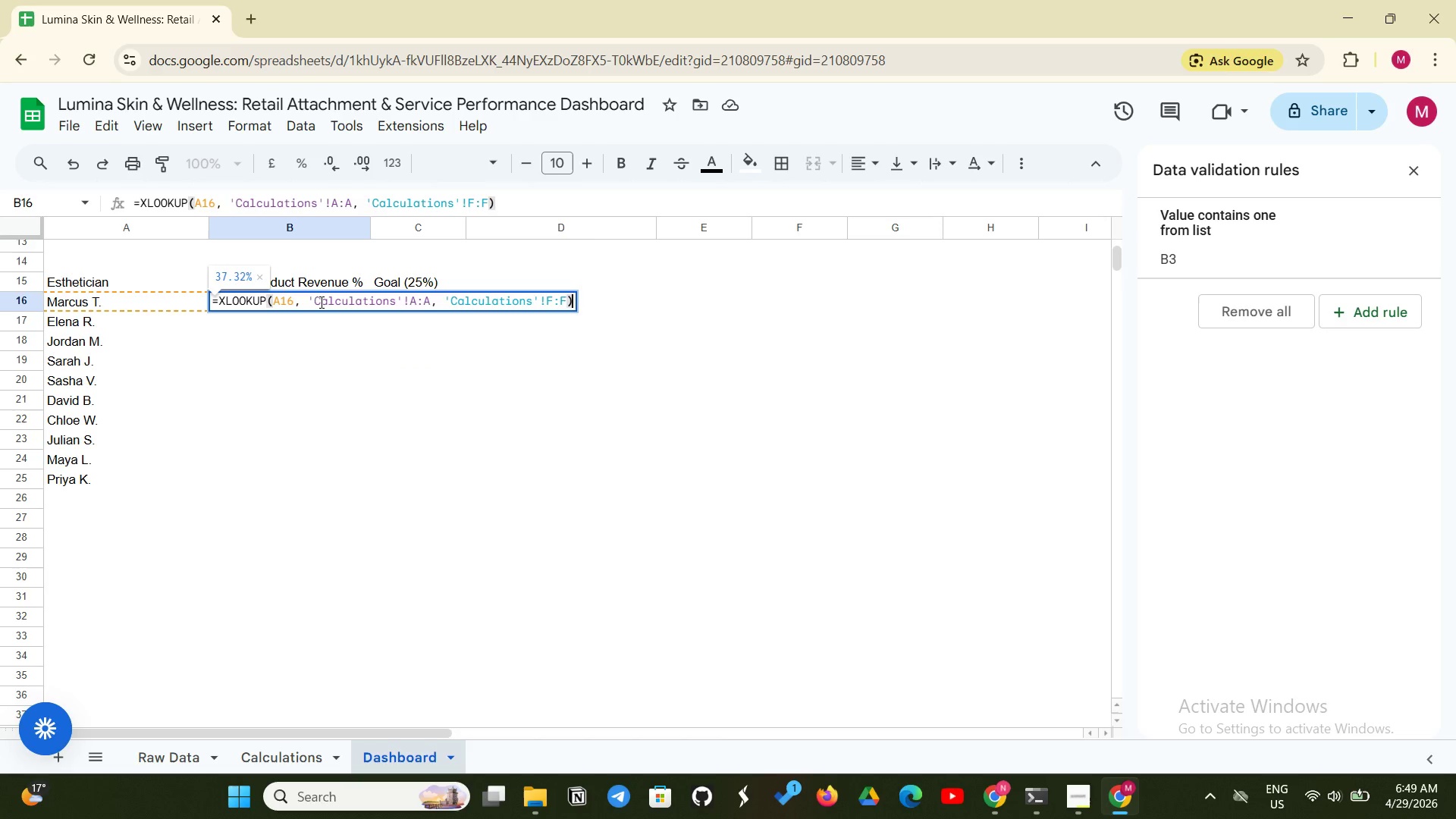 
key(Enter)
 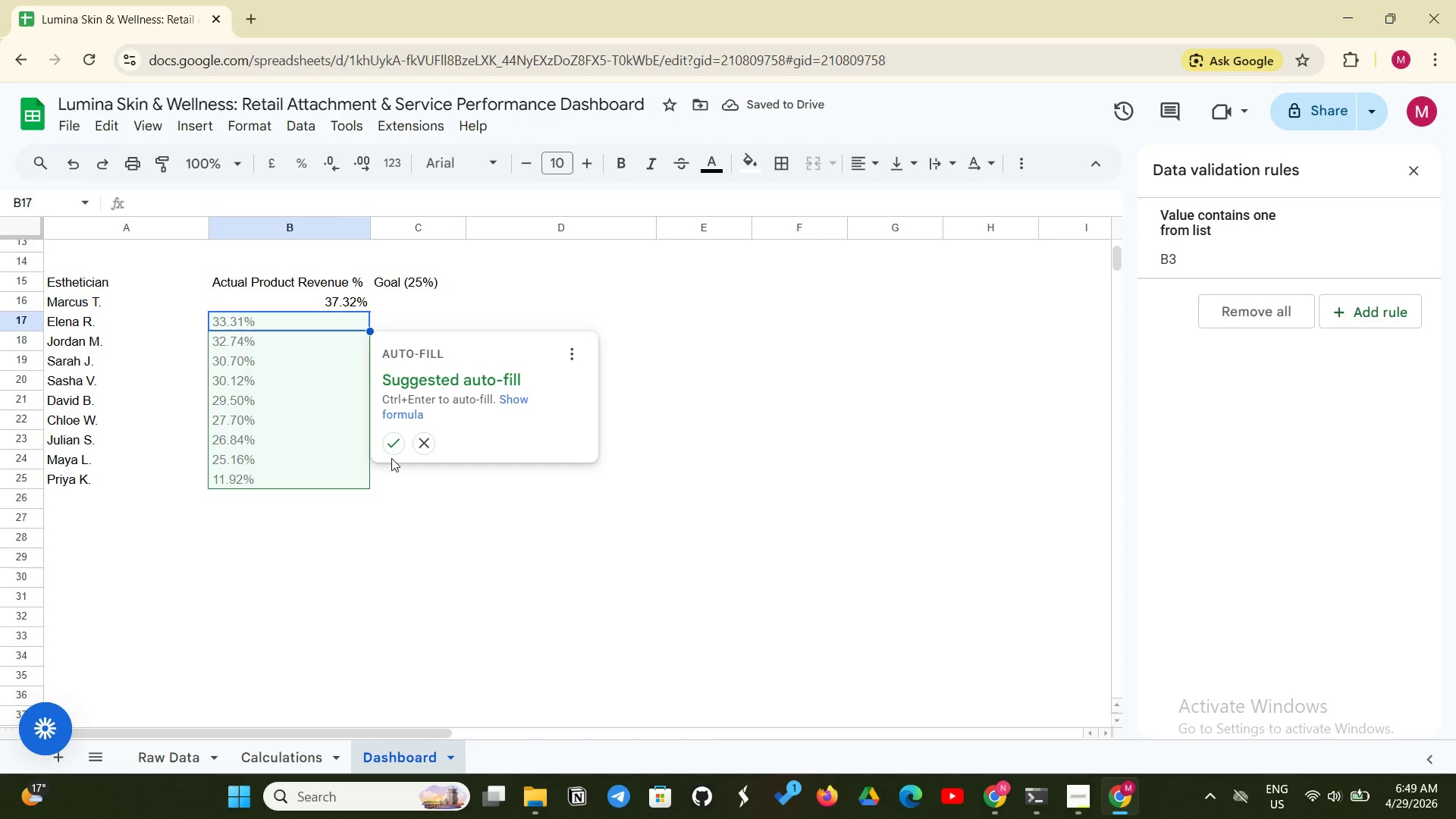 
left_click([391, 439])
 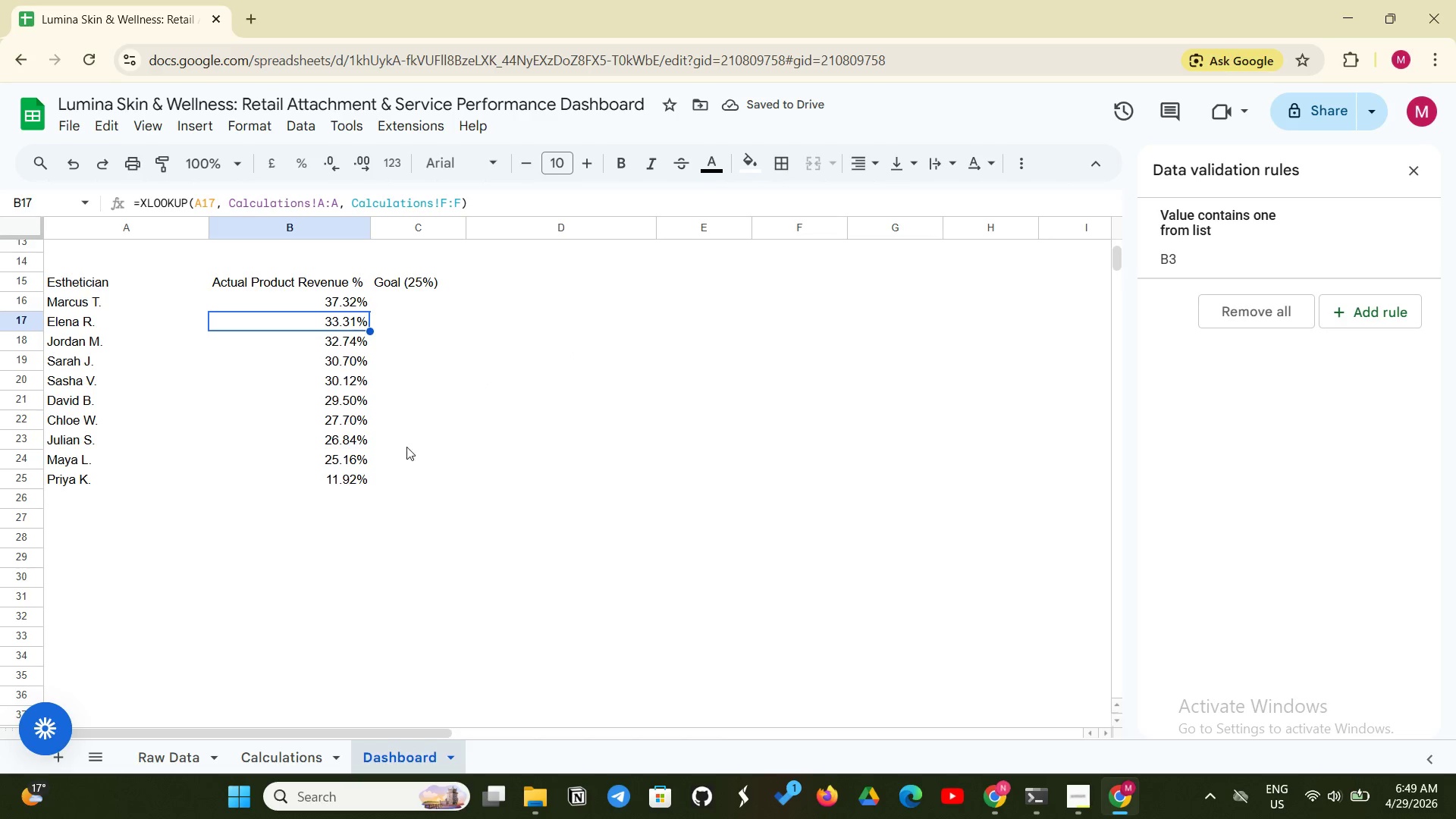 
wait(6.0)
 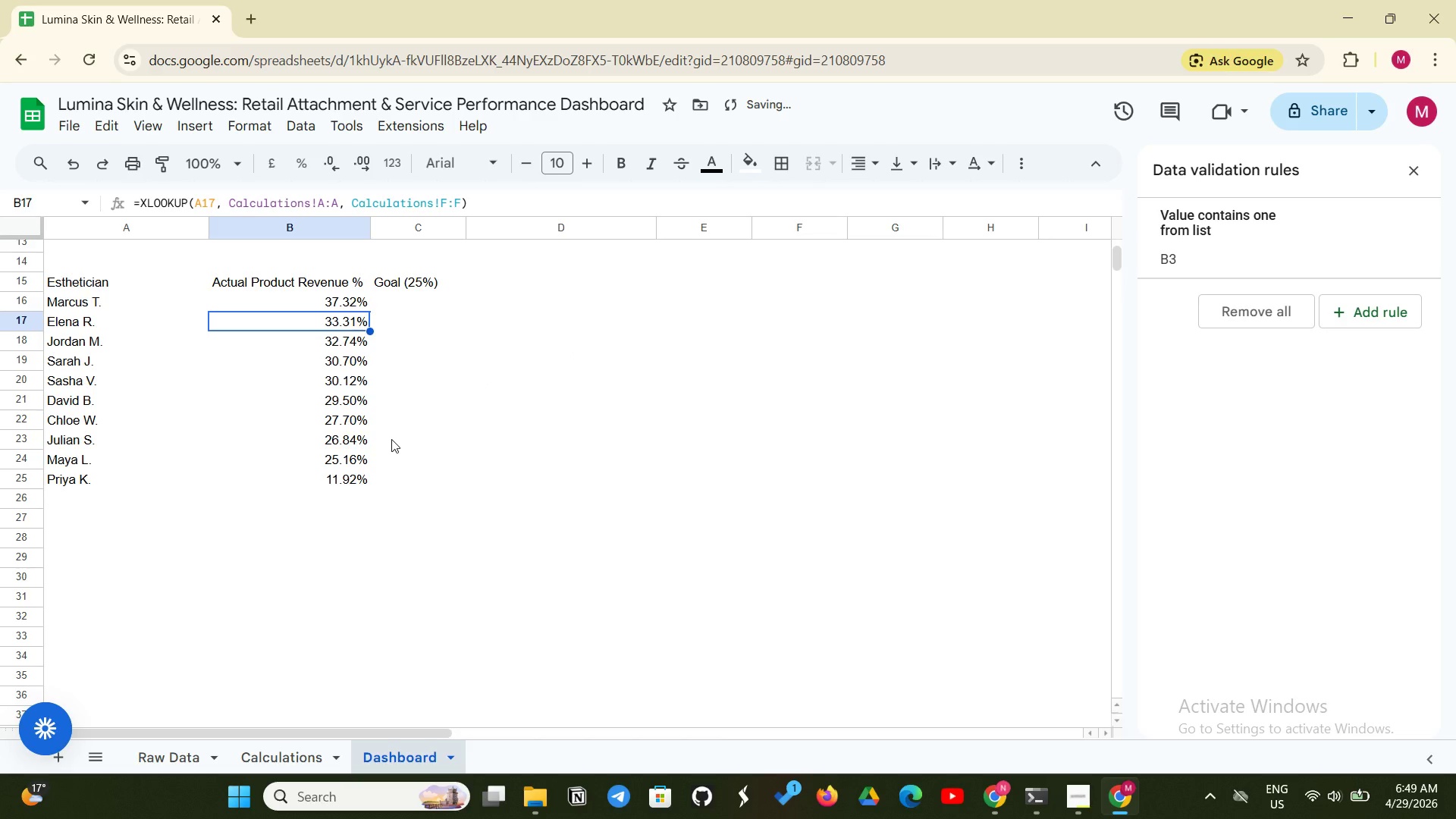 
left_click([311, 758])
 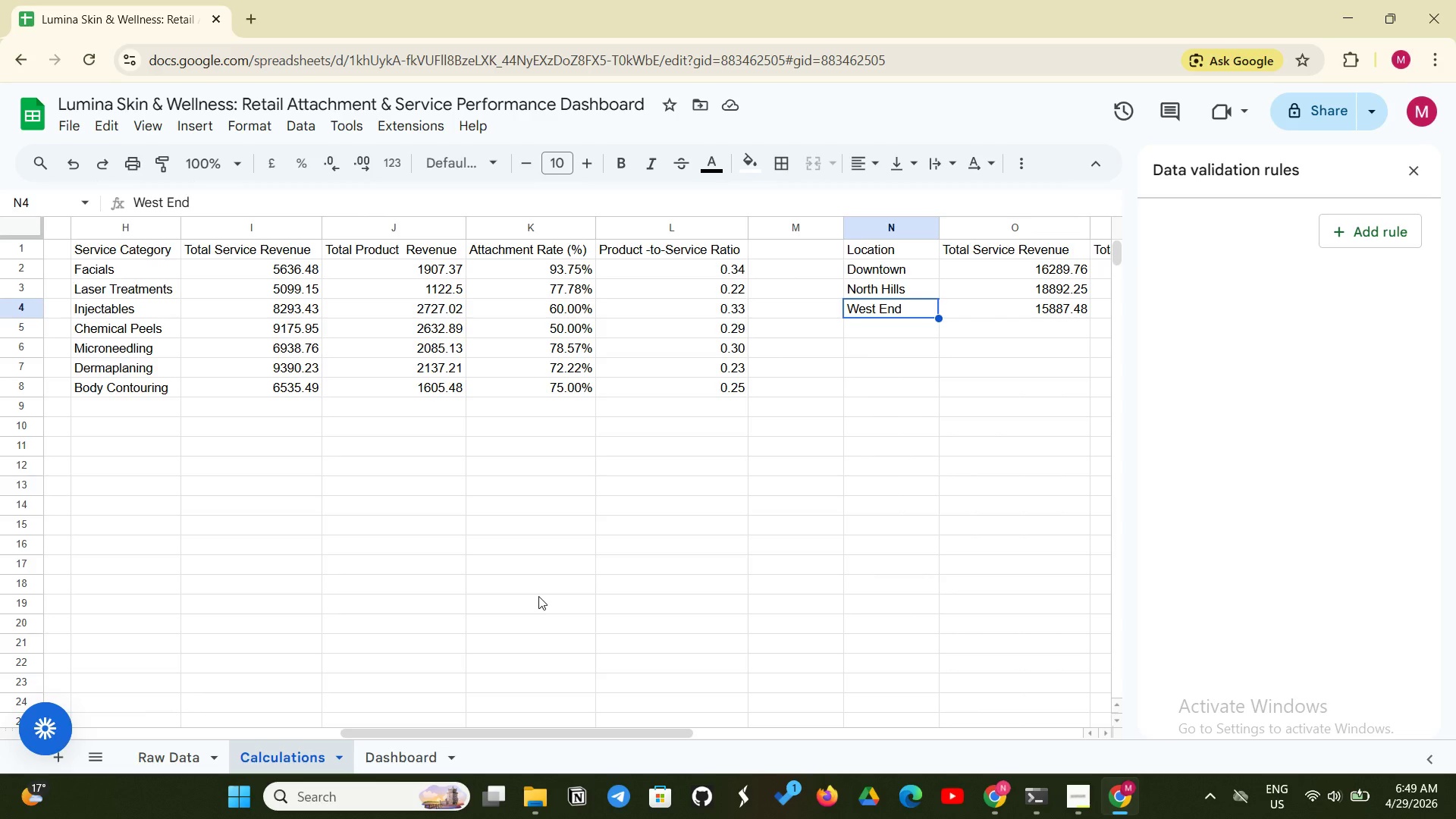 
wait(10.45)
 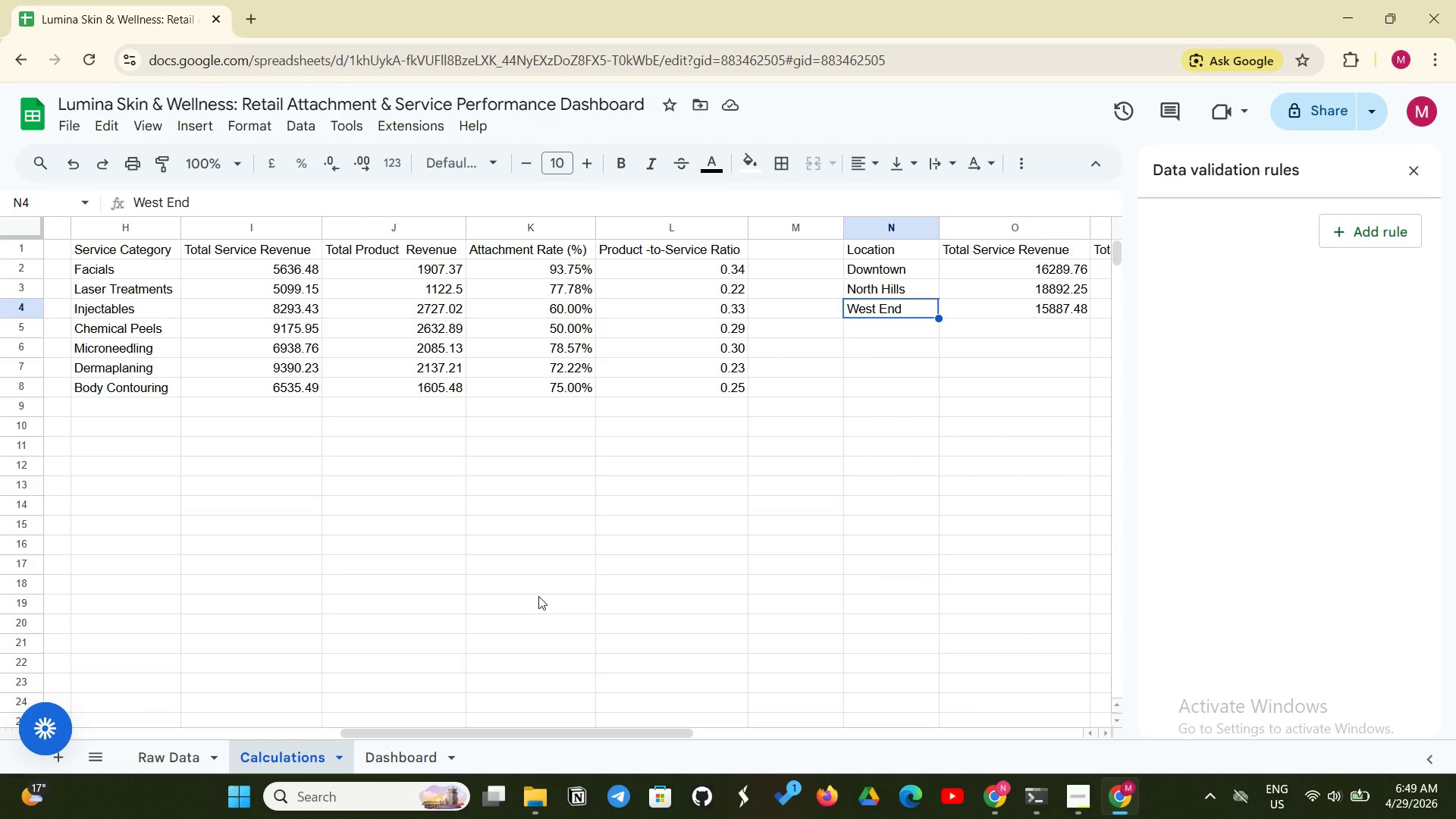 
left_click([408, 760])
 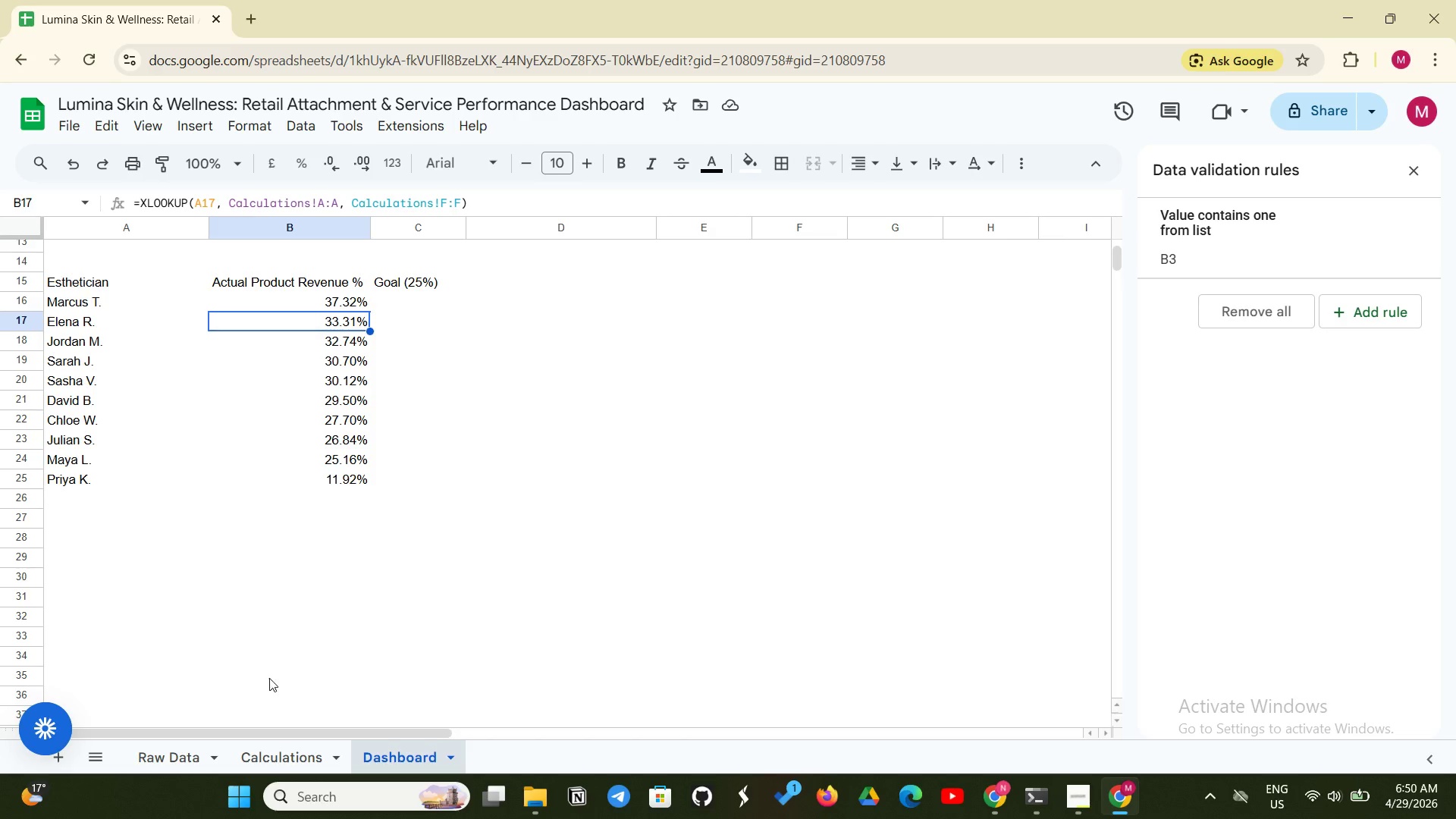 
left_click([248, 751])
 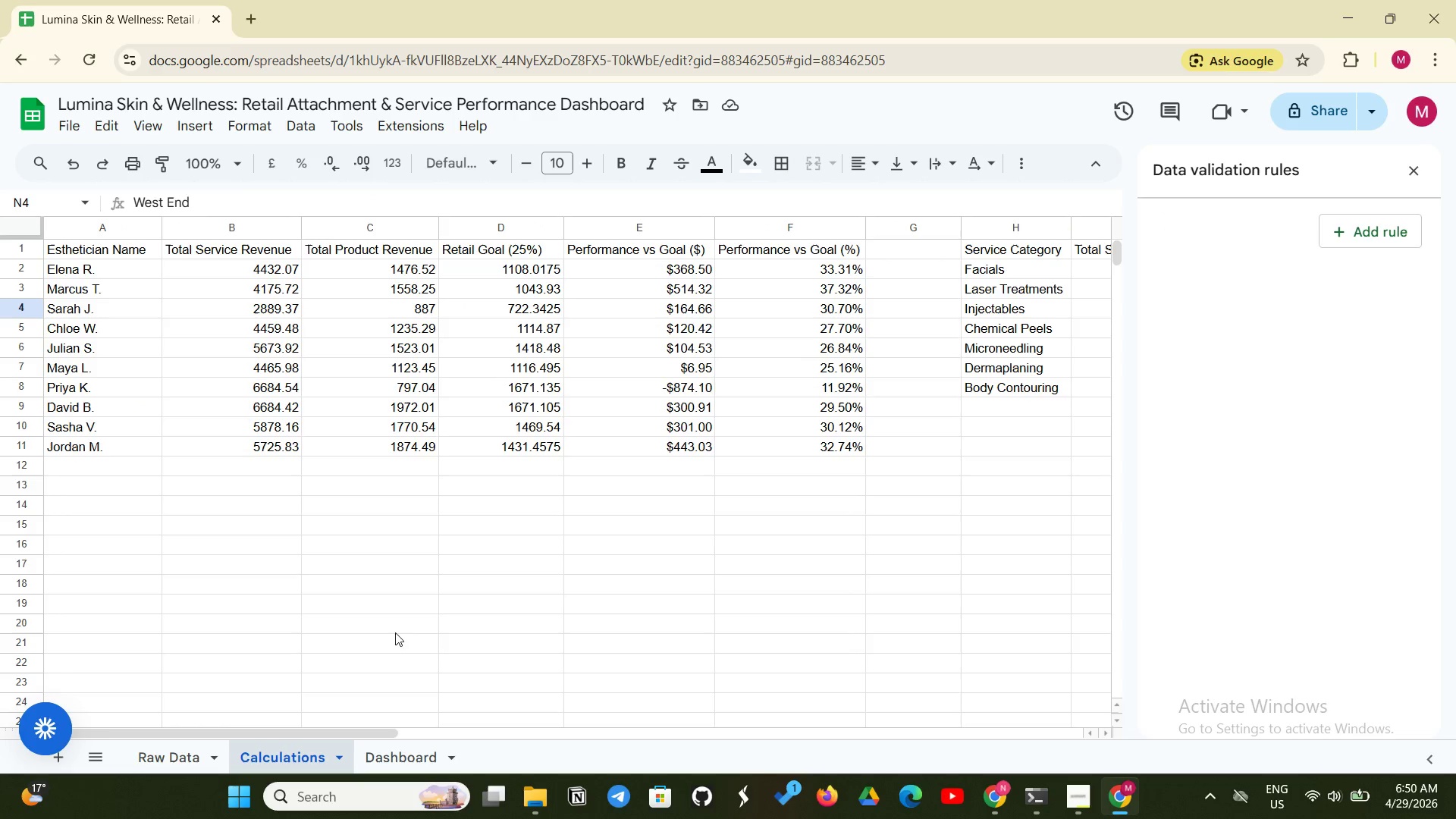 
wait(6.91)
 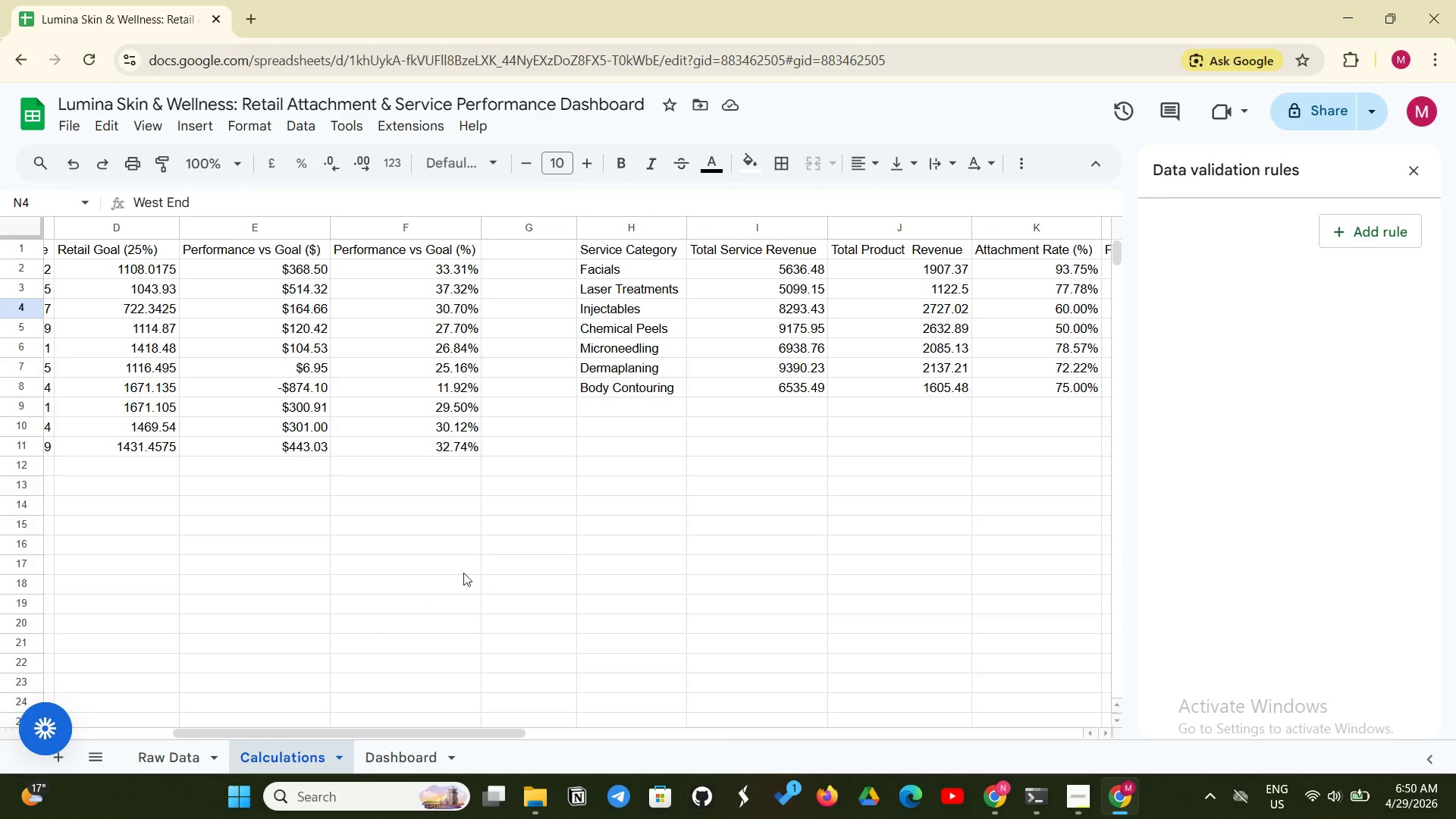 
left_click([388, 751])
 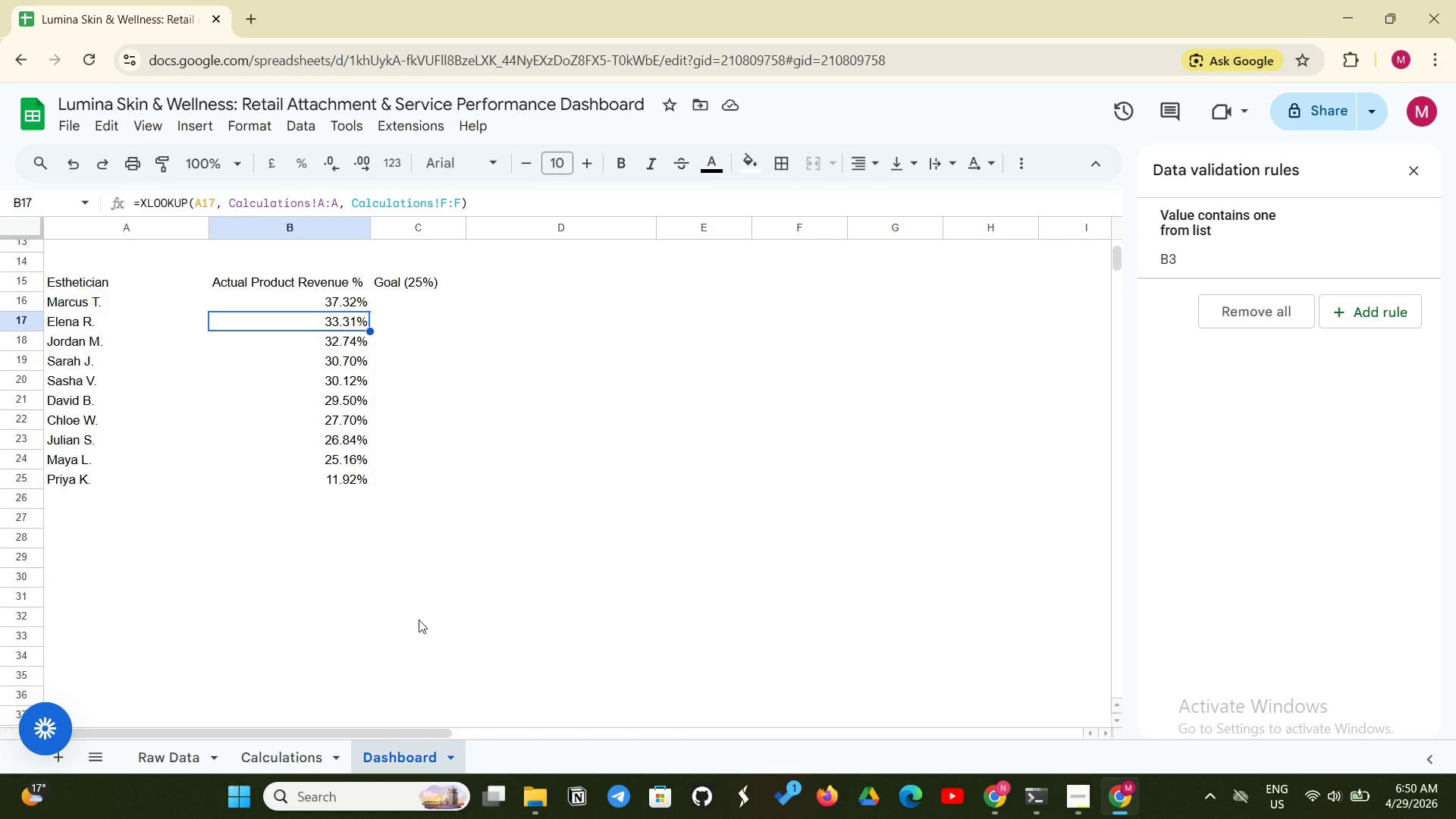 
wait(5.64)
 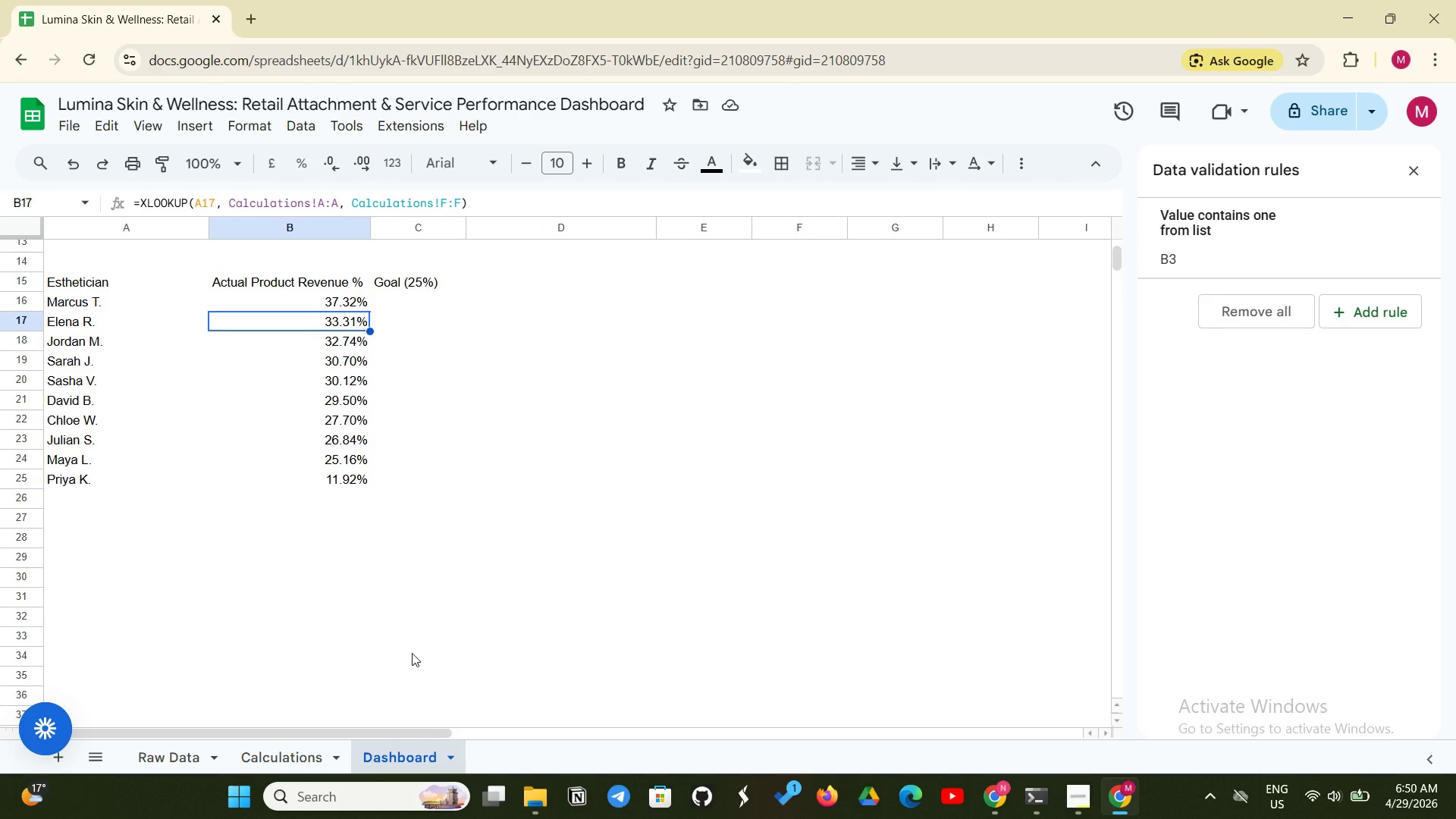 
left_click([419, 297])
 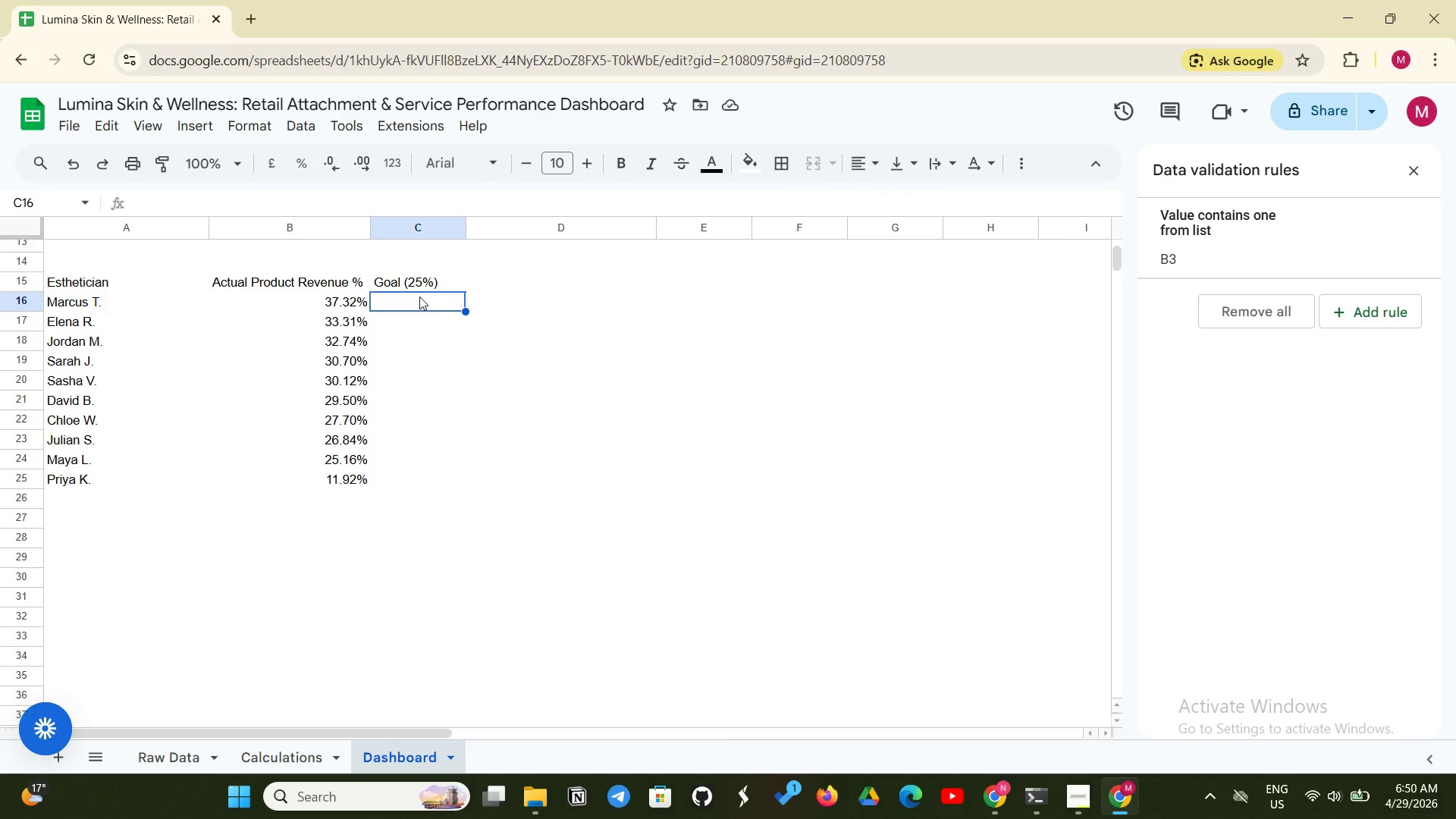 
wait(15.16)
 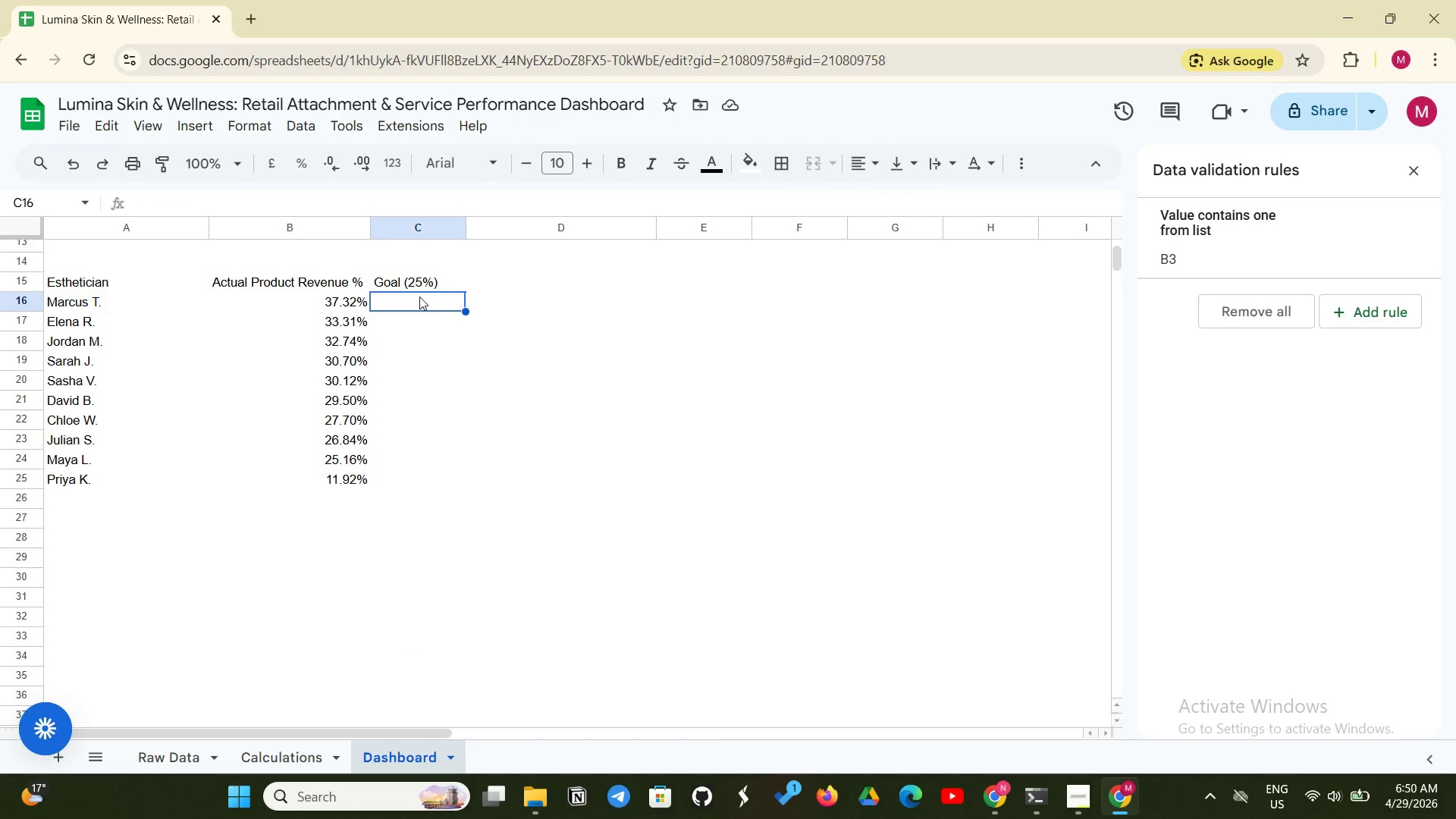 
type(= 0.25)
 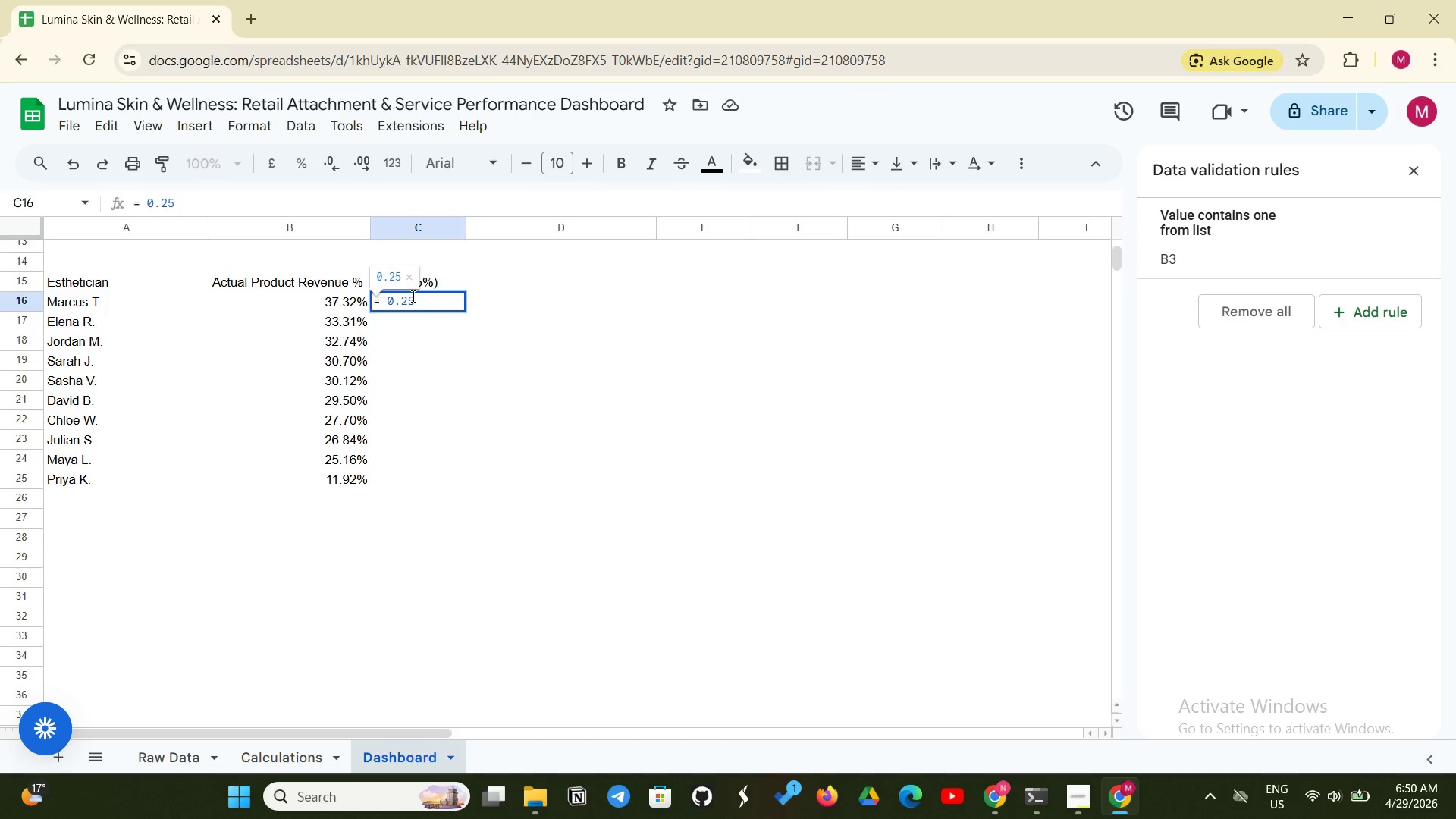 
key(Enter)
 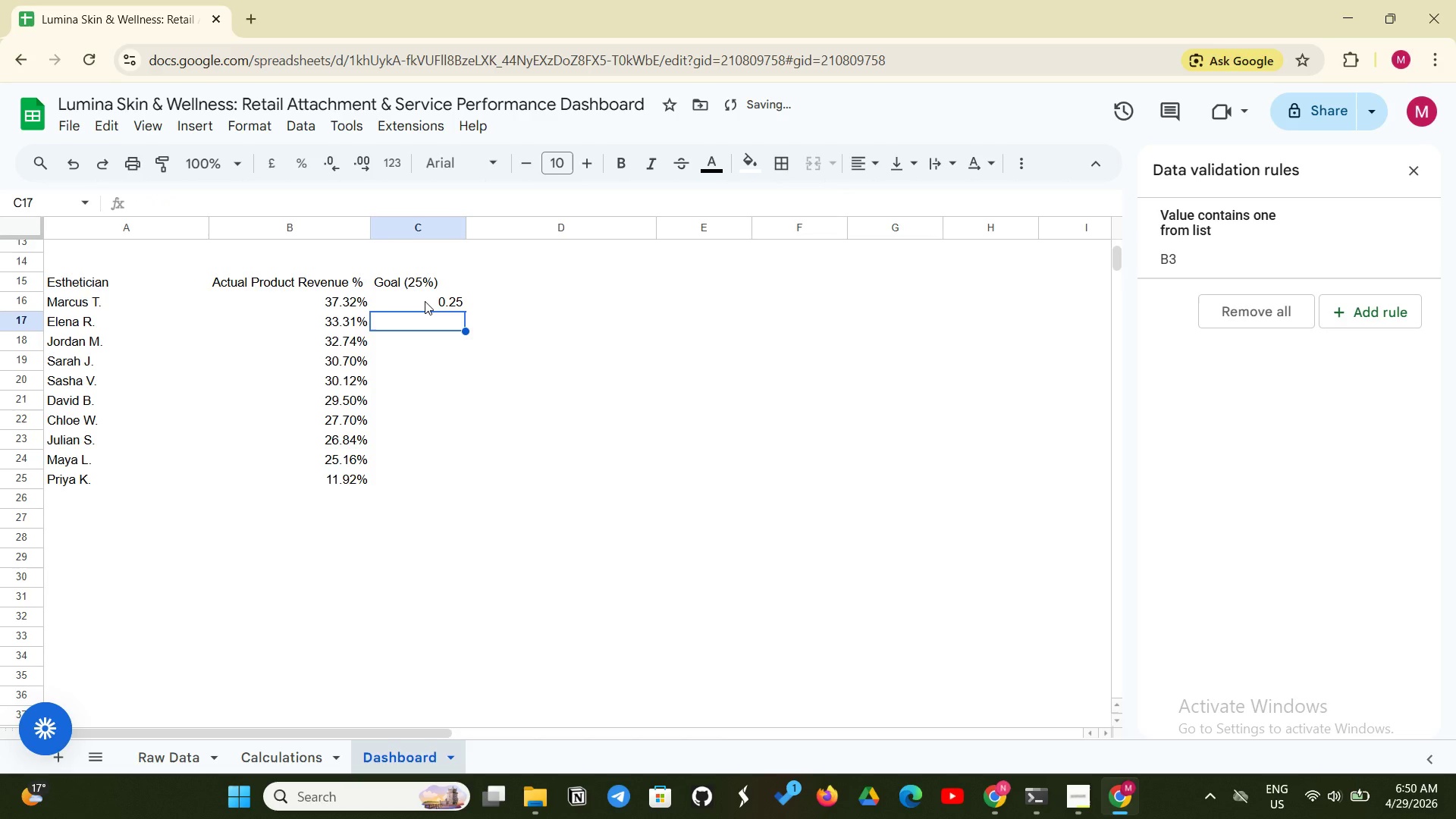 
left_click([425, 301])
 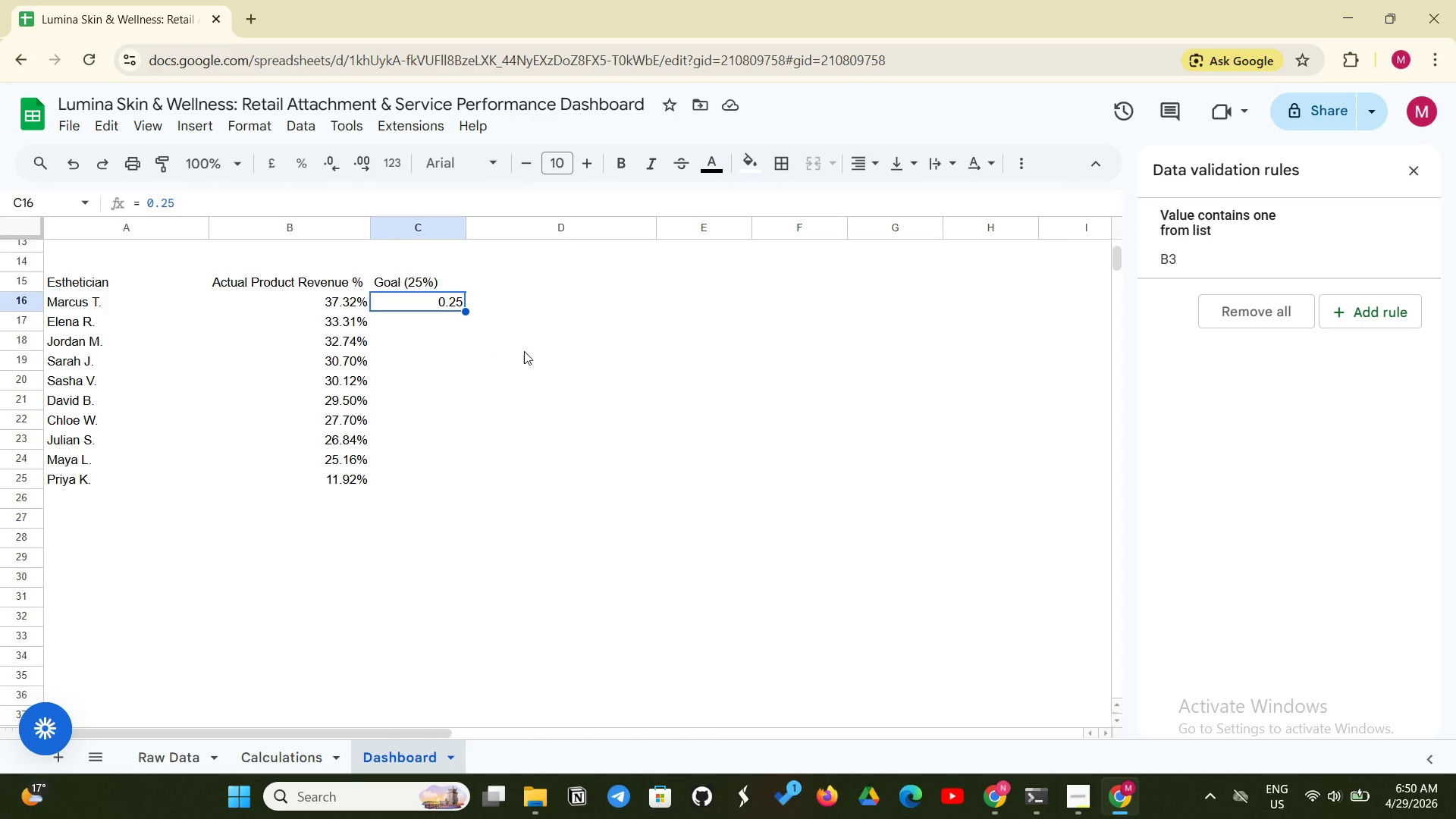 
wait(6.14)
 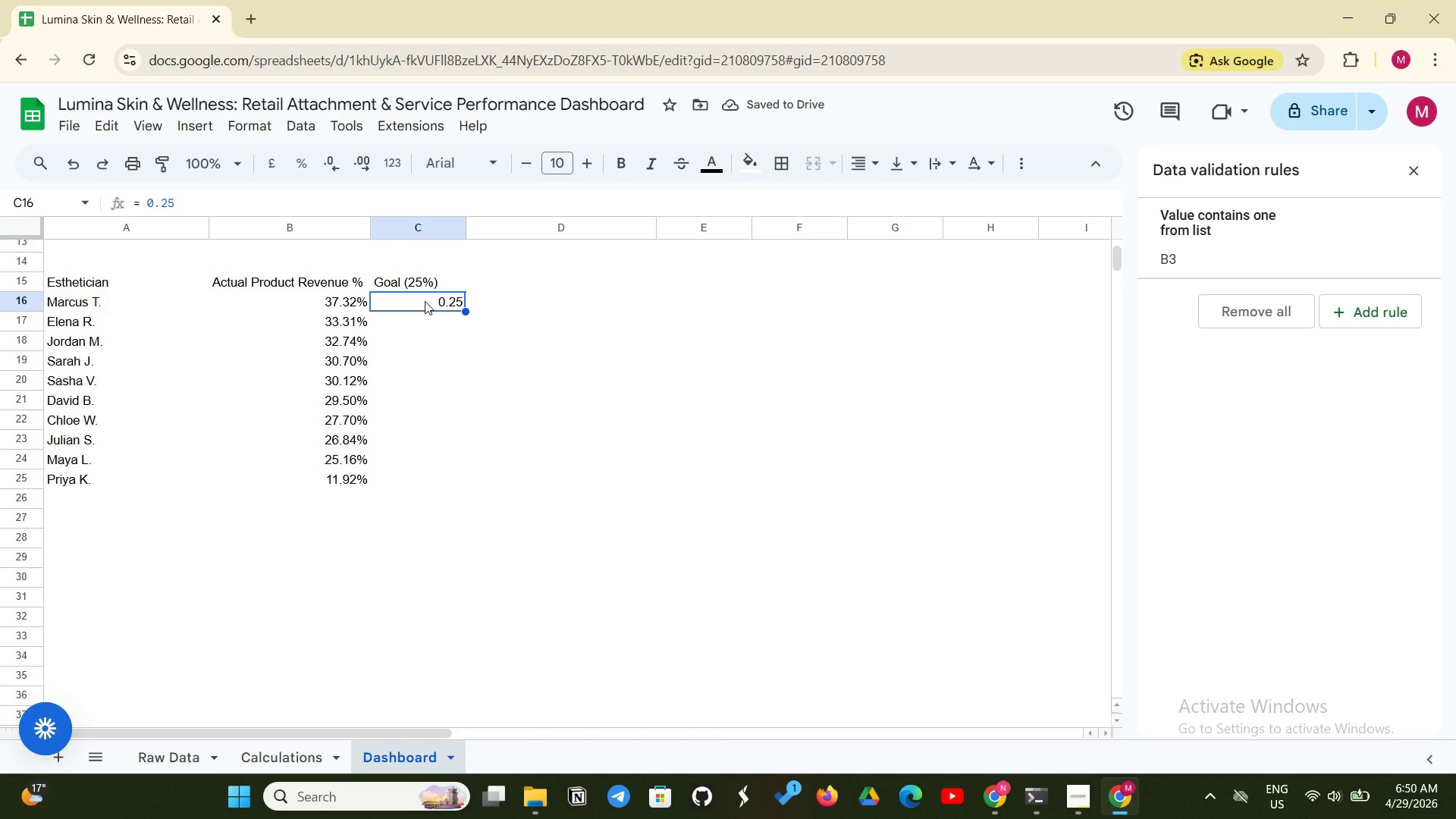 
left_click_drag(start_coordinate=[463, 306], to_coordinate=[448, 473])
 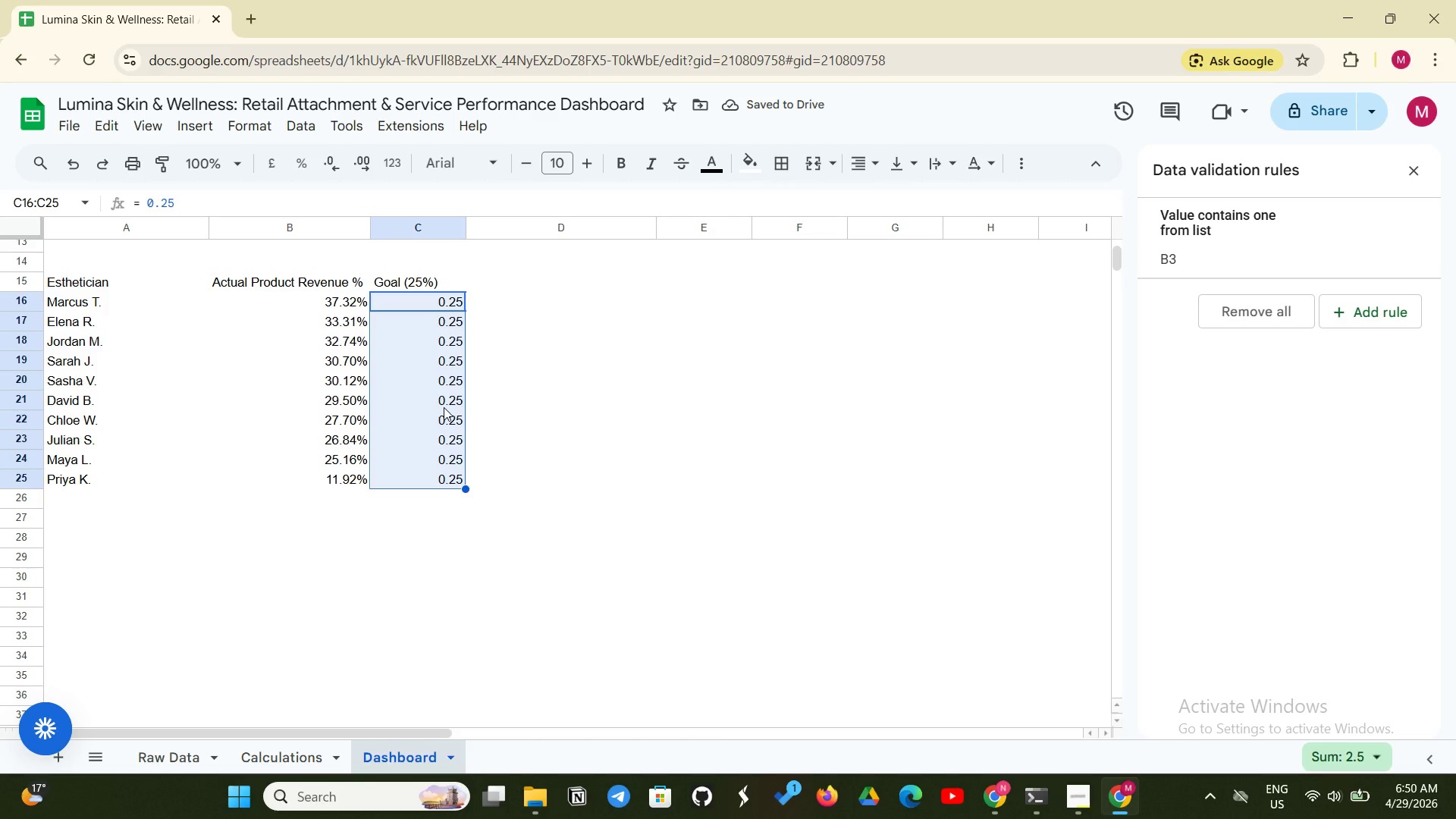 
wait(9.55)
 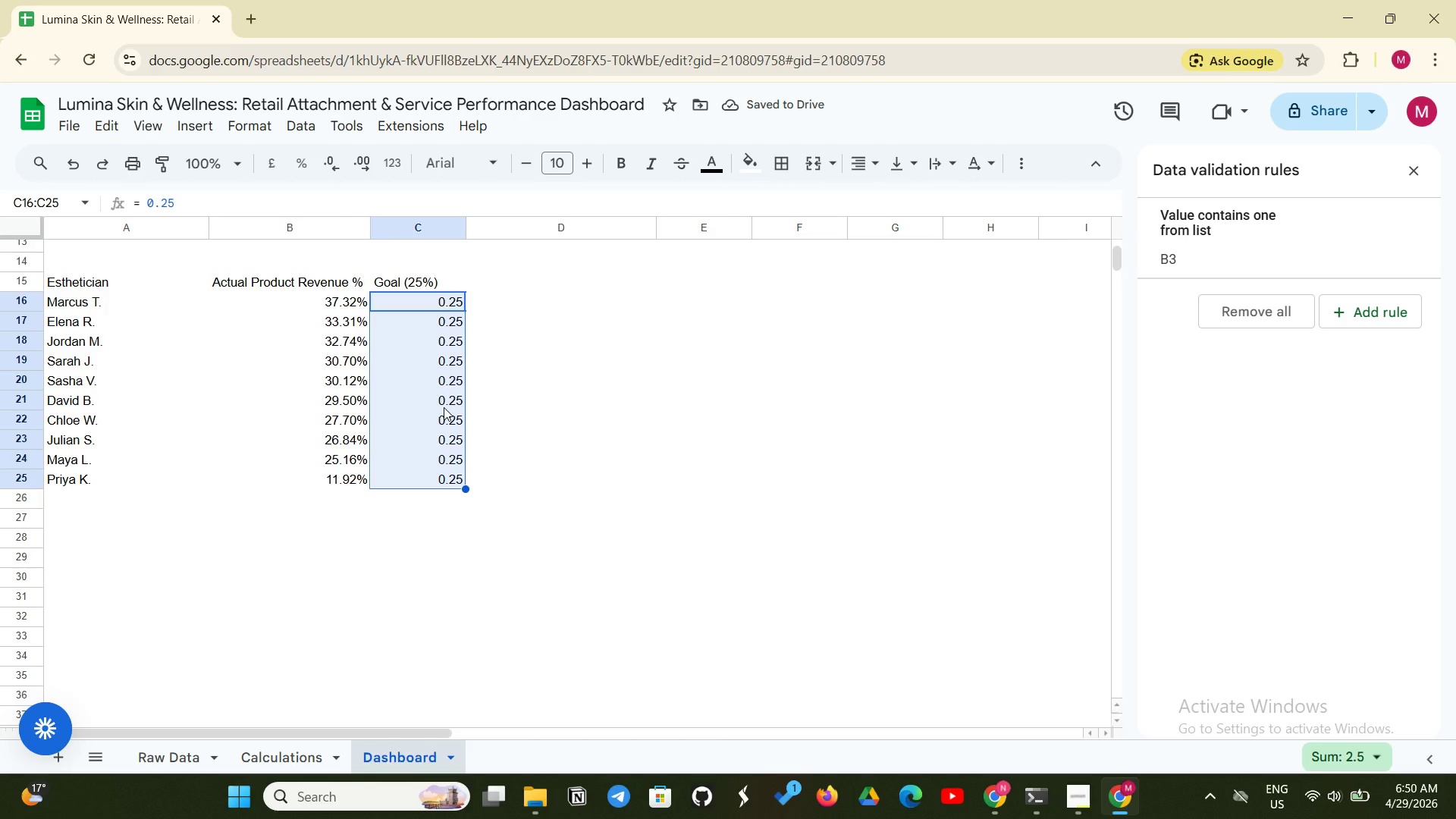 
left_click([500, 379])
 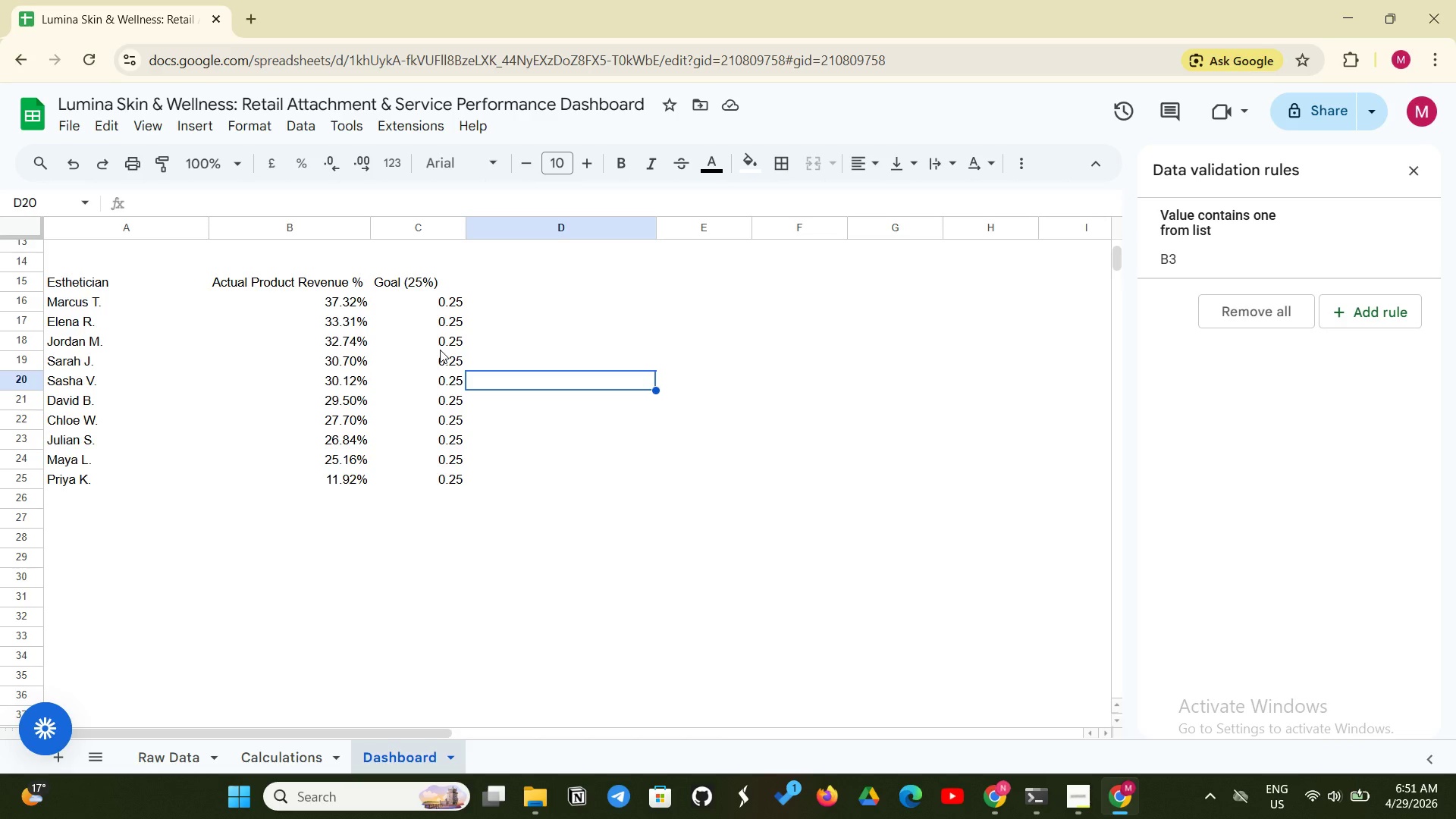 
wait(19.92)
 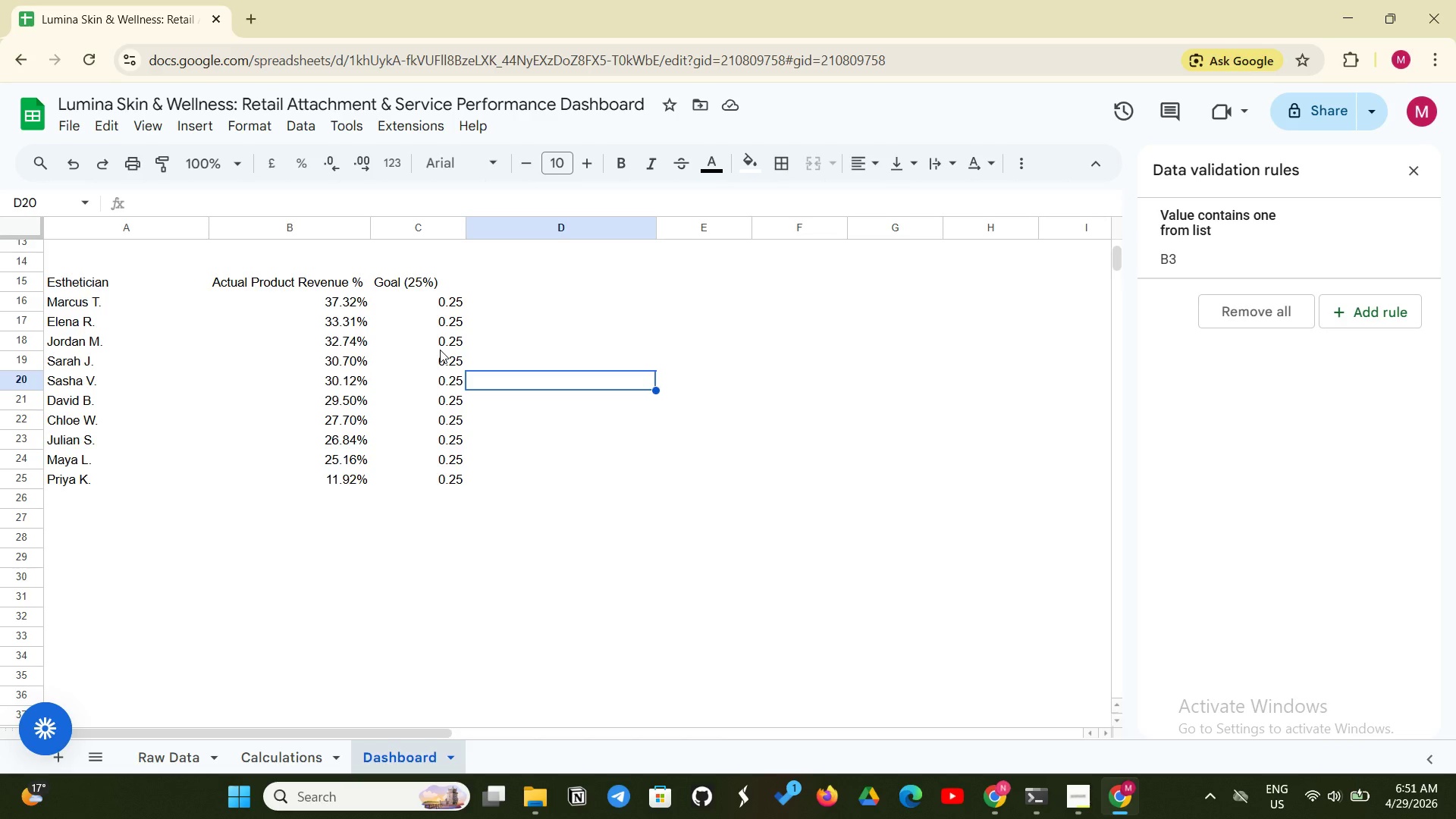 
left_click_drag(start_coordinate=[77, 282], to_coordinate=[395, 280])
 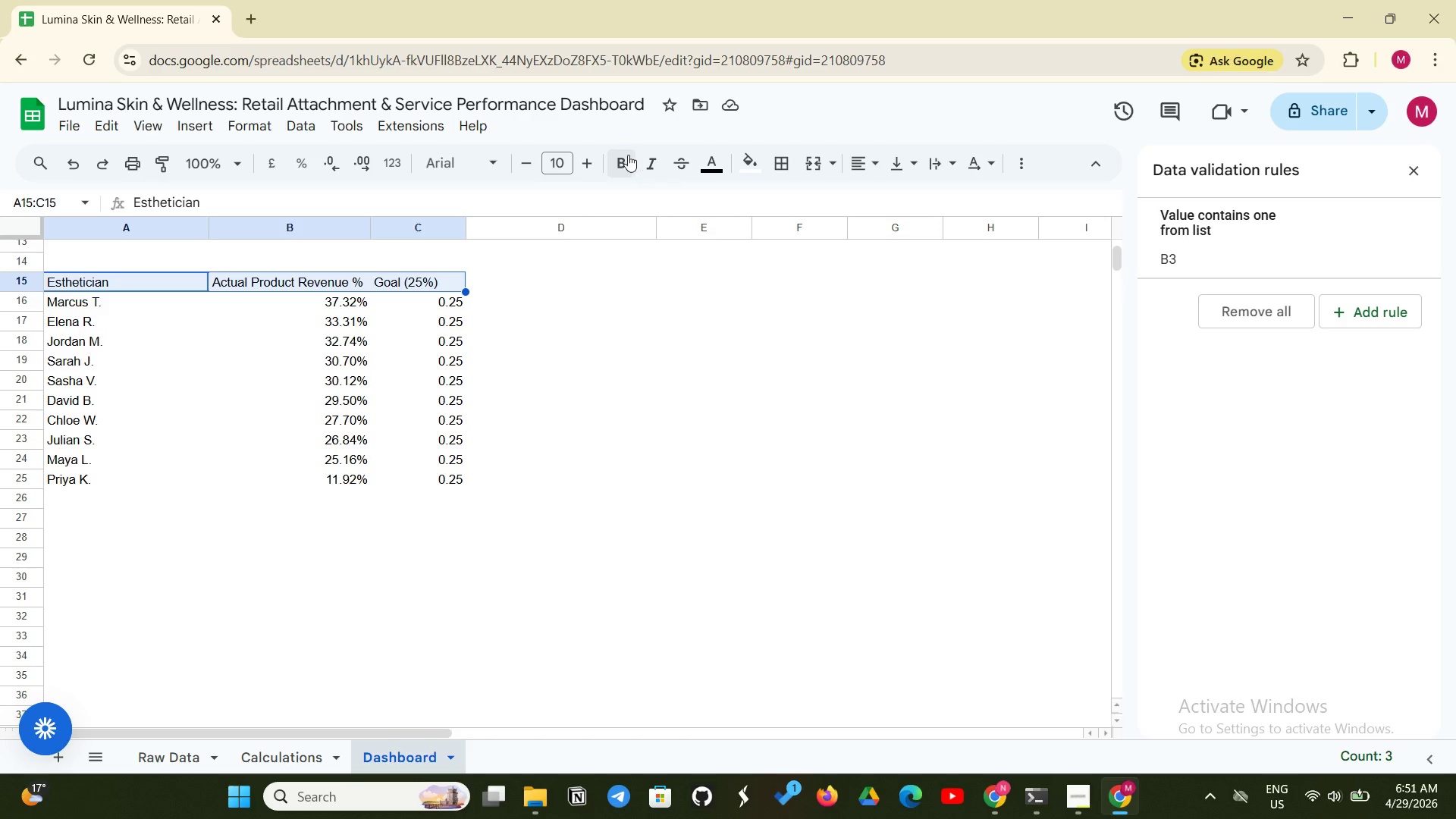 
left_click([620, 157])
 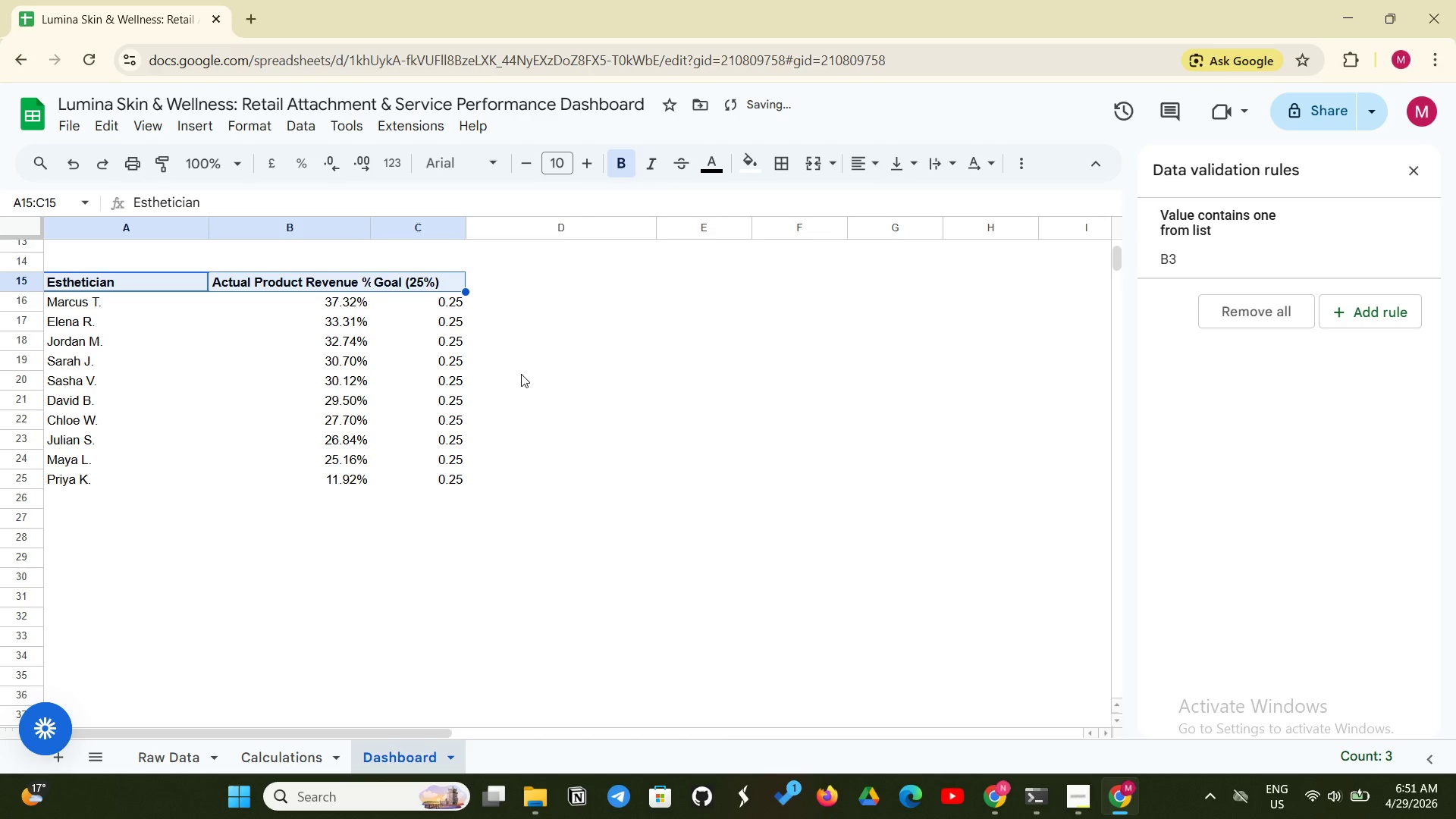 
left_click([521, 374])
 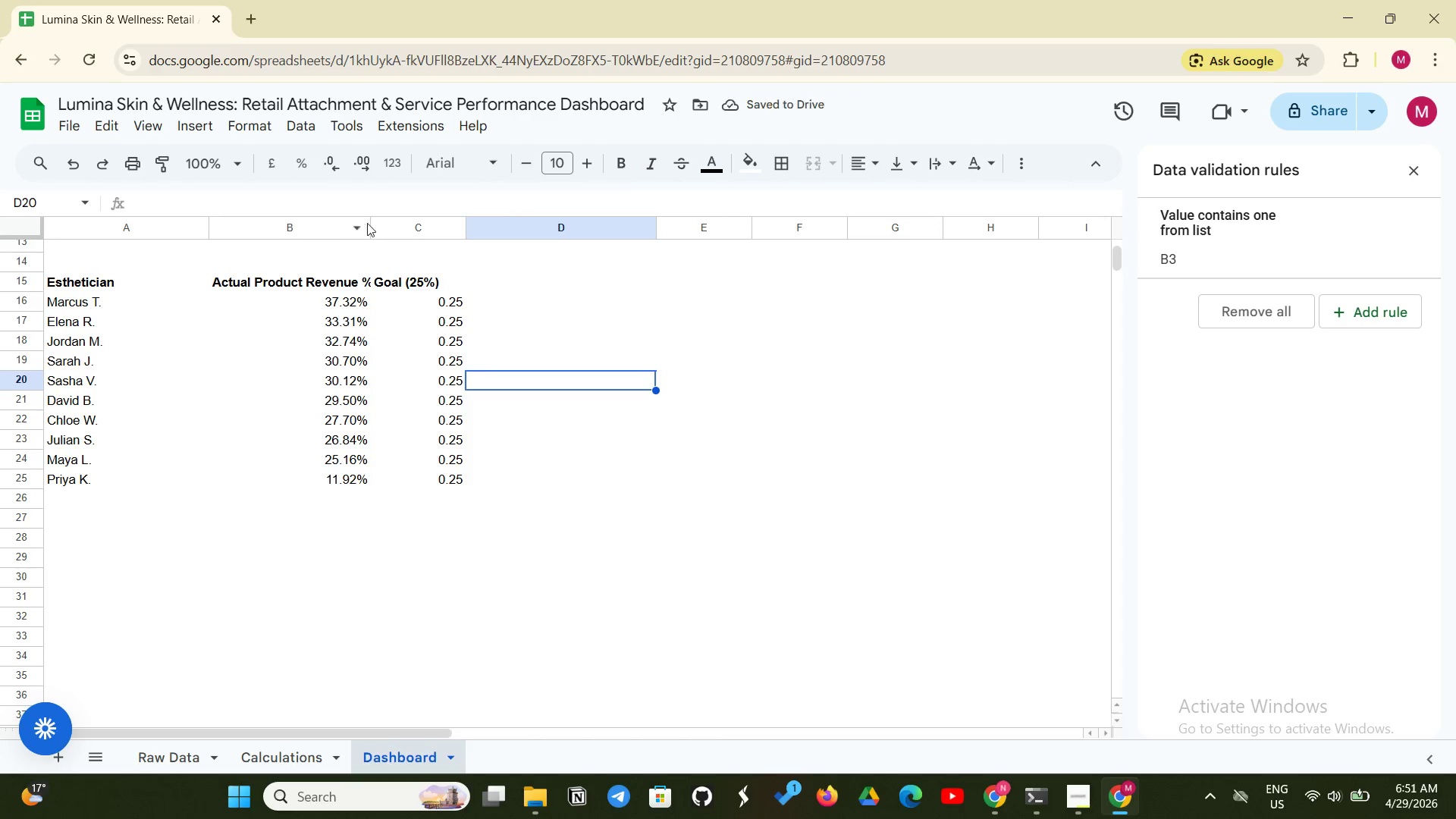 
left_click_drag(start_coordinate=[367, 223], to_coordinate=[371, 222])
 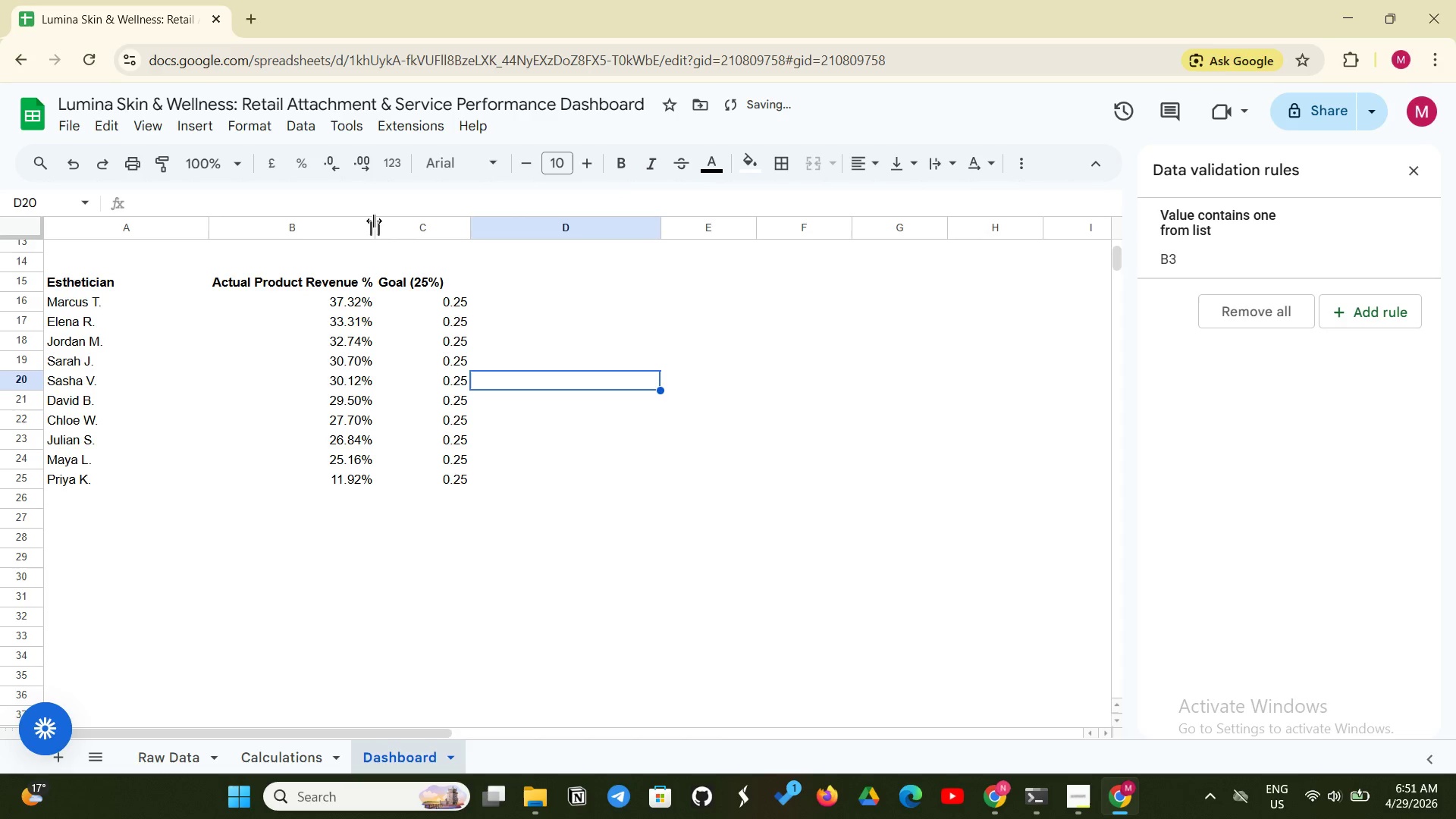 
double_click([372, 221])
 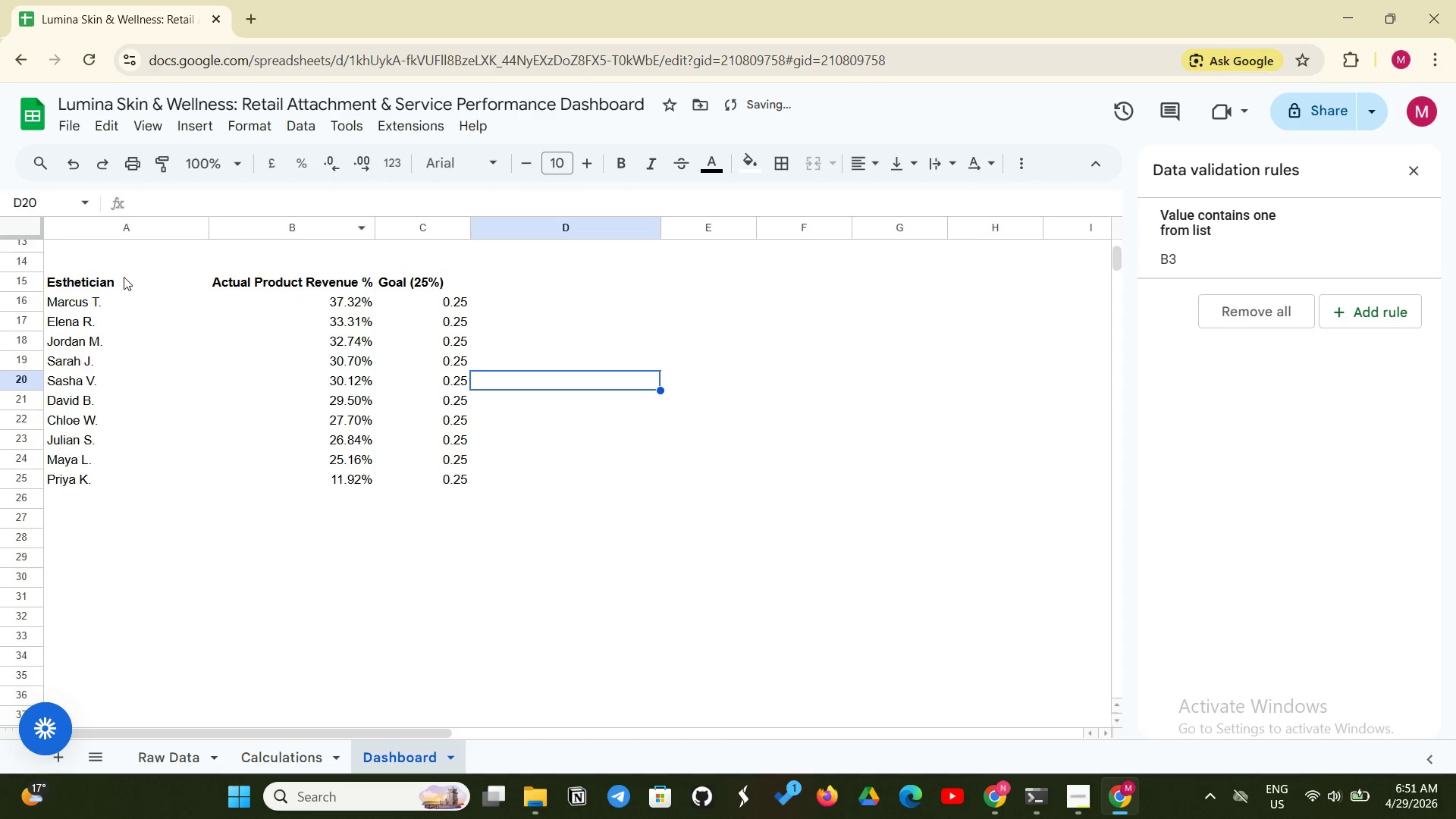 
left_click_drag(start_coordinate=[112, 283], to_coordinate=[309, 295])
 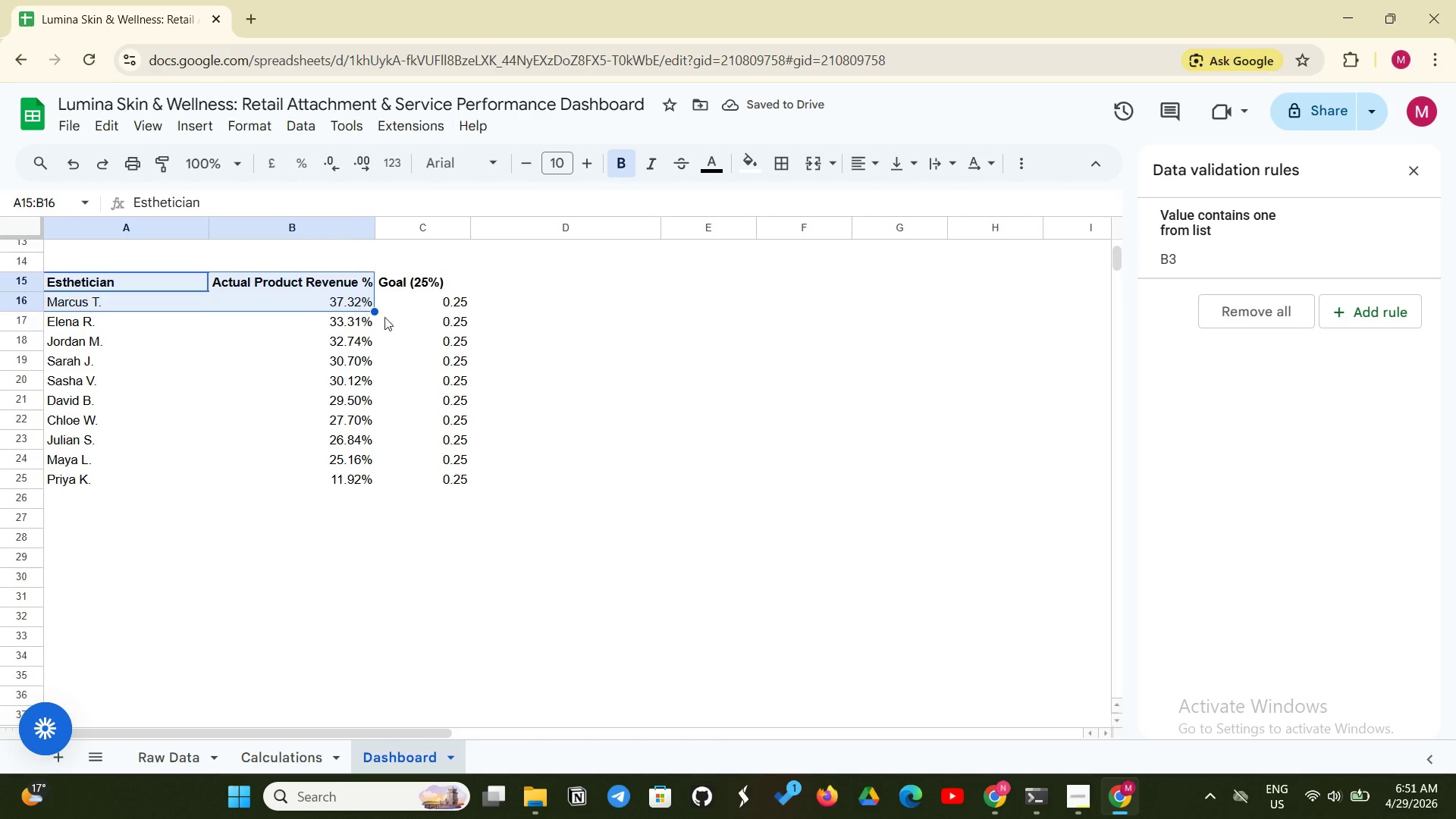 
left_click_drag(start_coordinate=[391, 319], to_coordinate=[413, 382])
 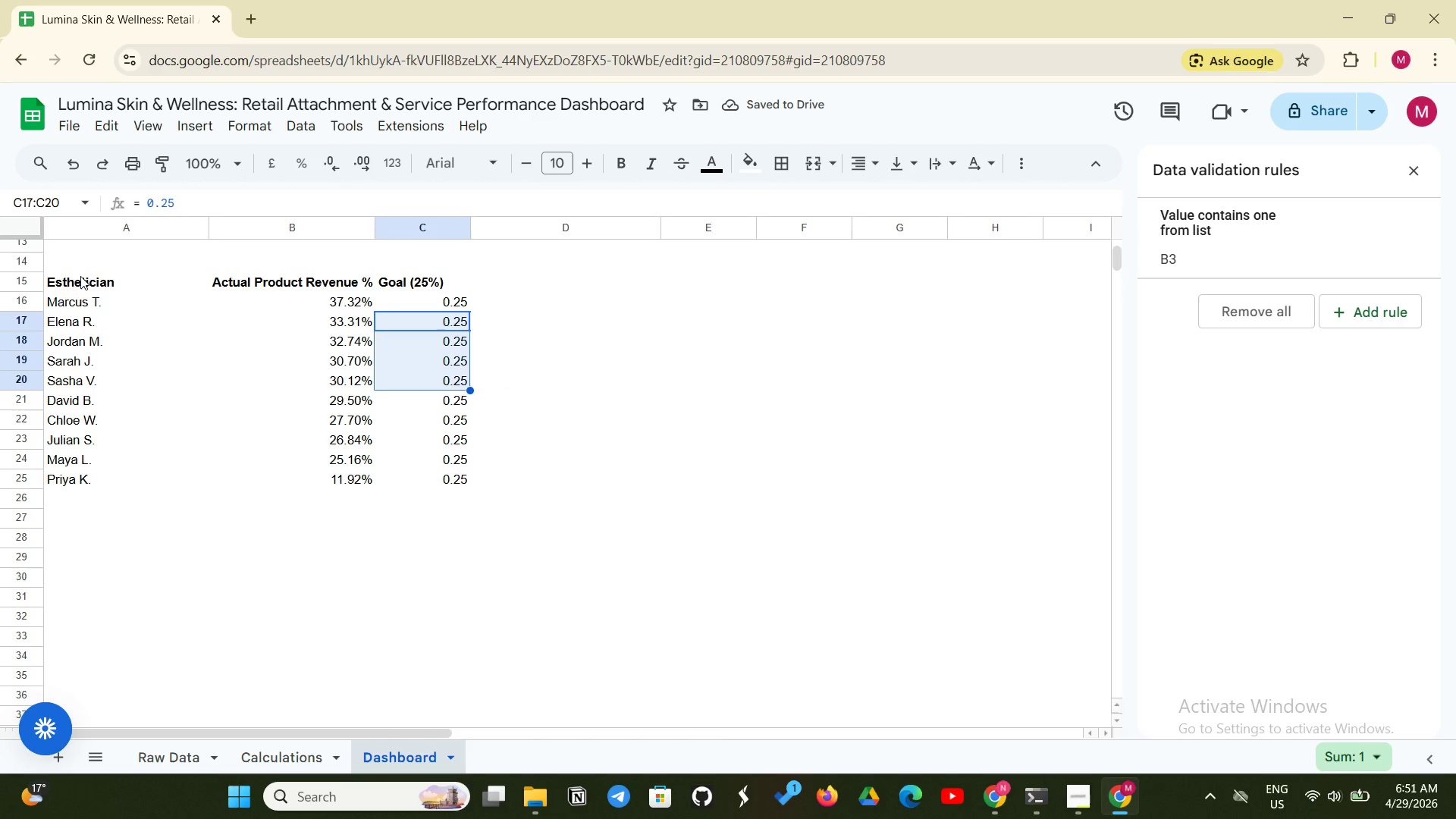 
left_click_drag(start_coordinate=[80, 277], to_coordinate=[425, 488])
 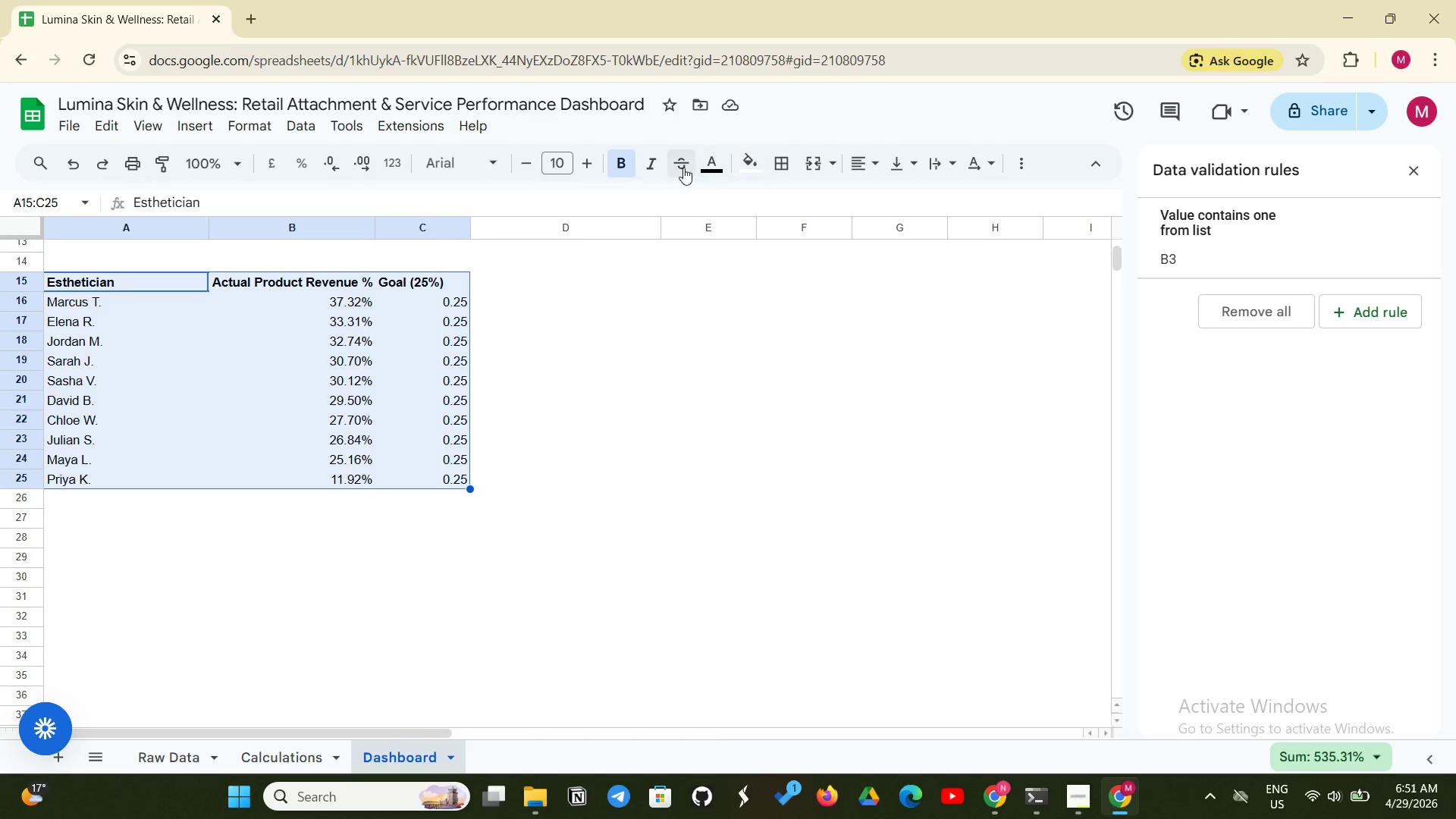 
mouse_move([782, 181])
 